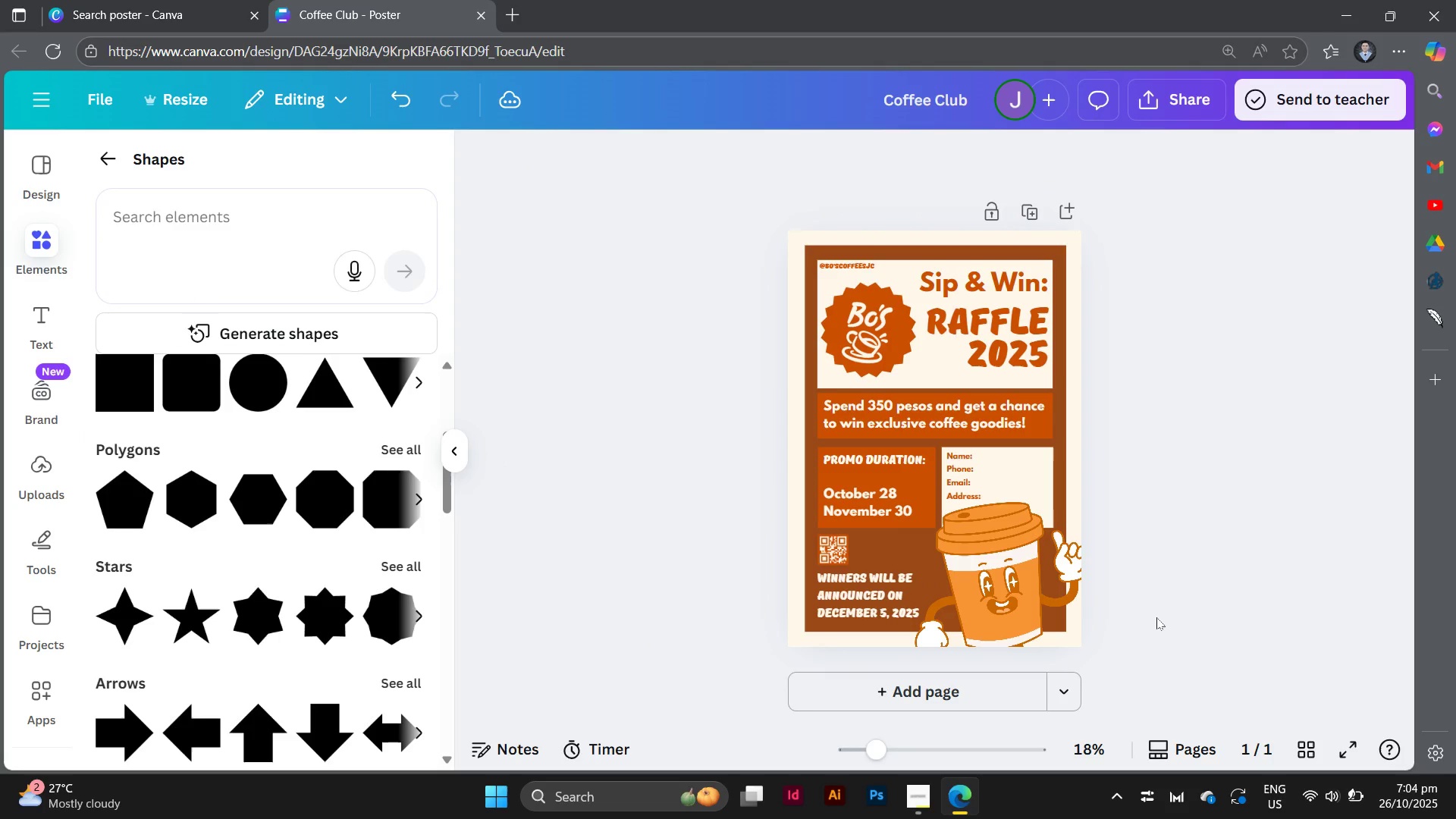 
scroll: coordinate [1158, 617], scroll_direction: down, amount: 2.0
 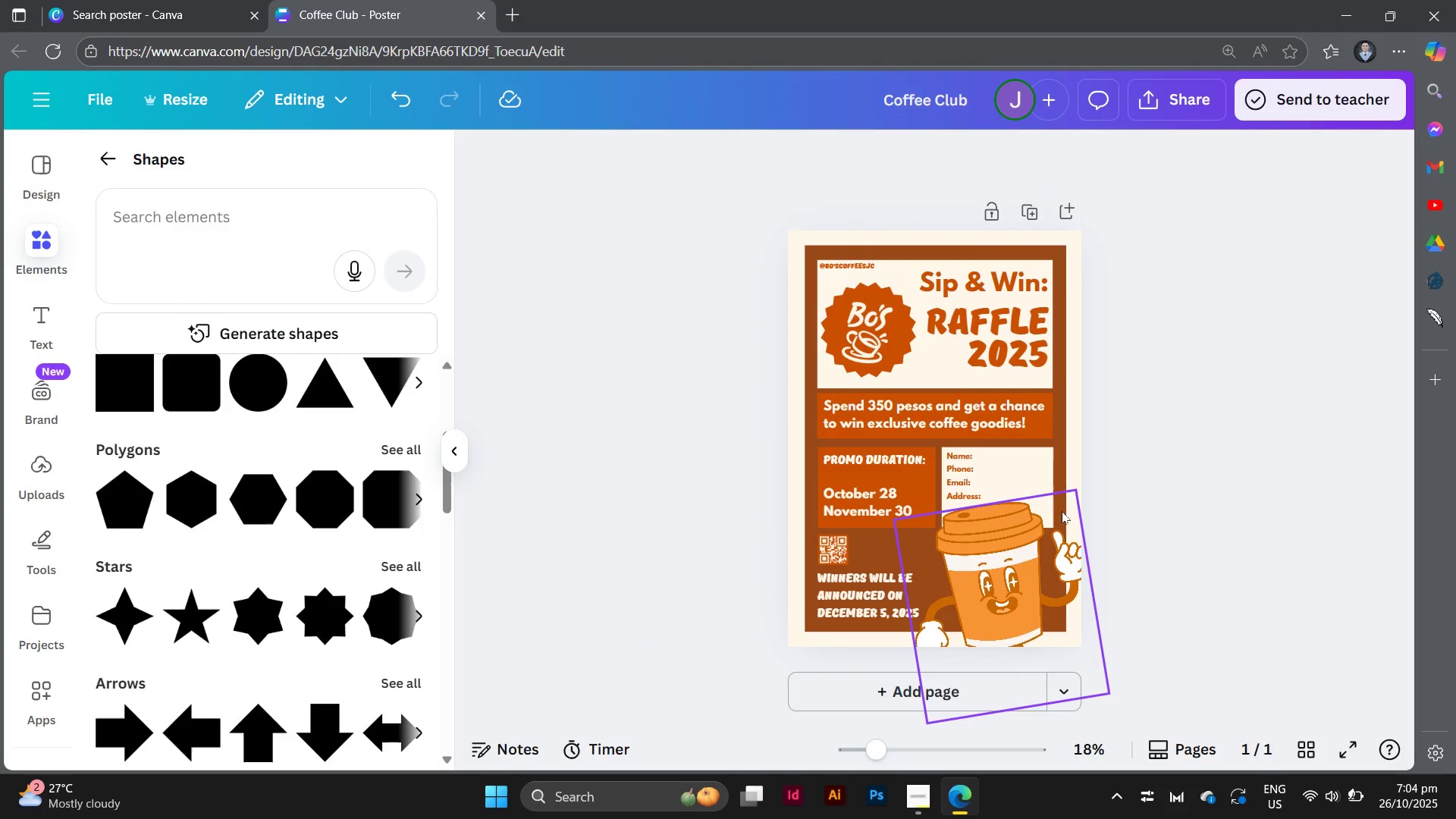 
left_click([1142, 410])
 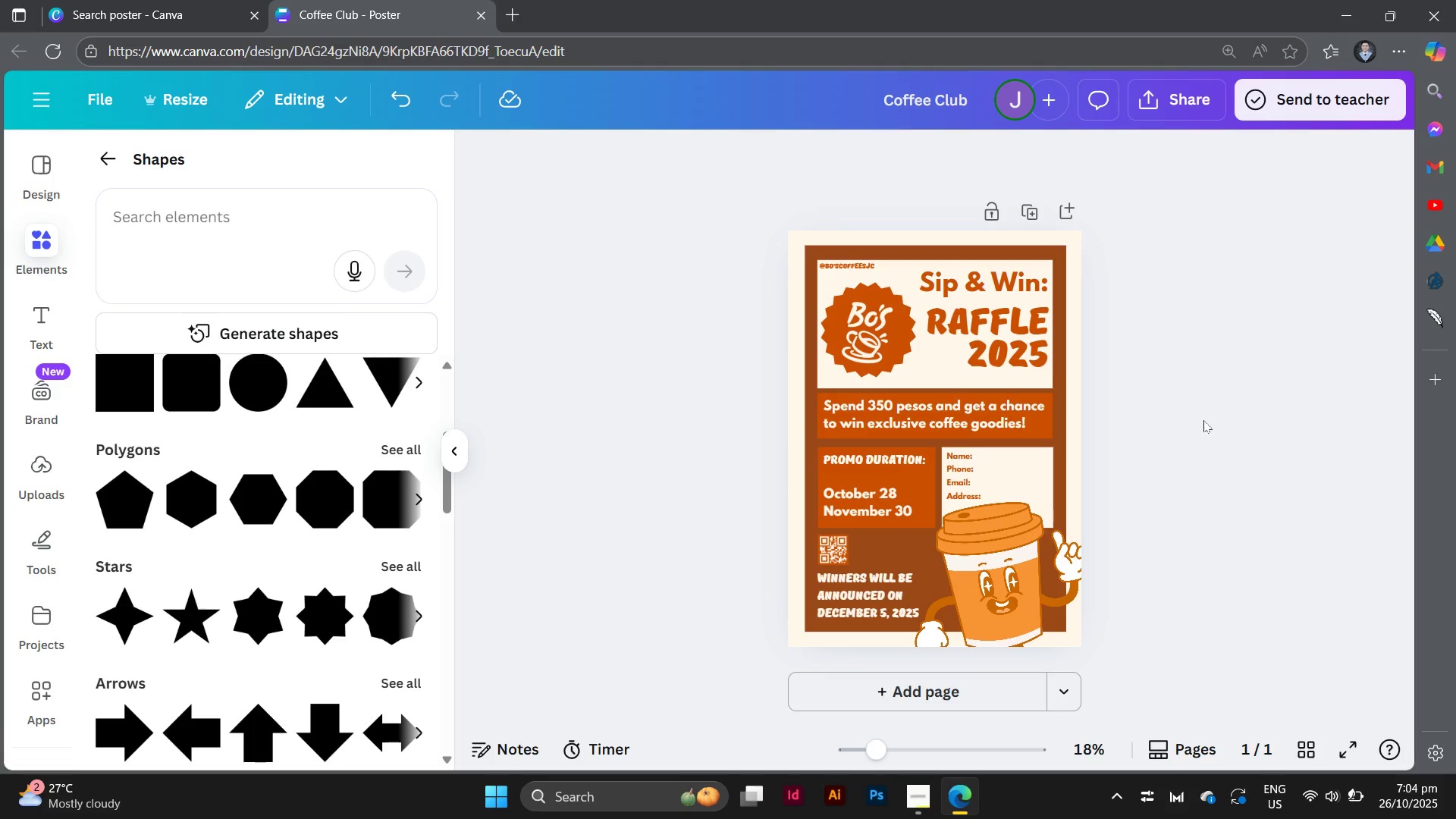 
scroll: coordinate [1205, 529], scroll_direction: up, amount: 1.0
 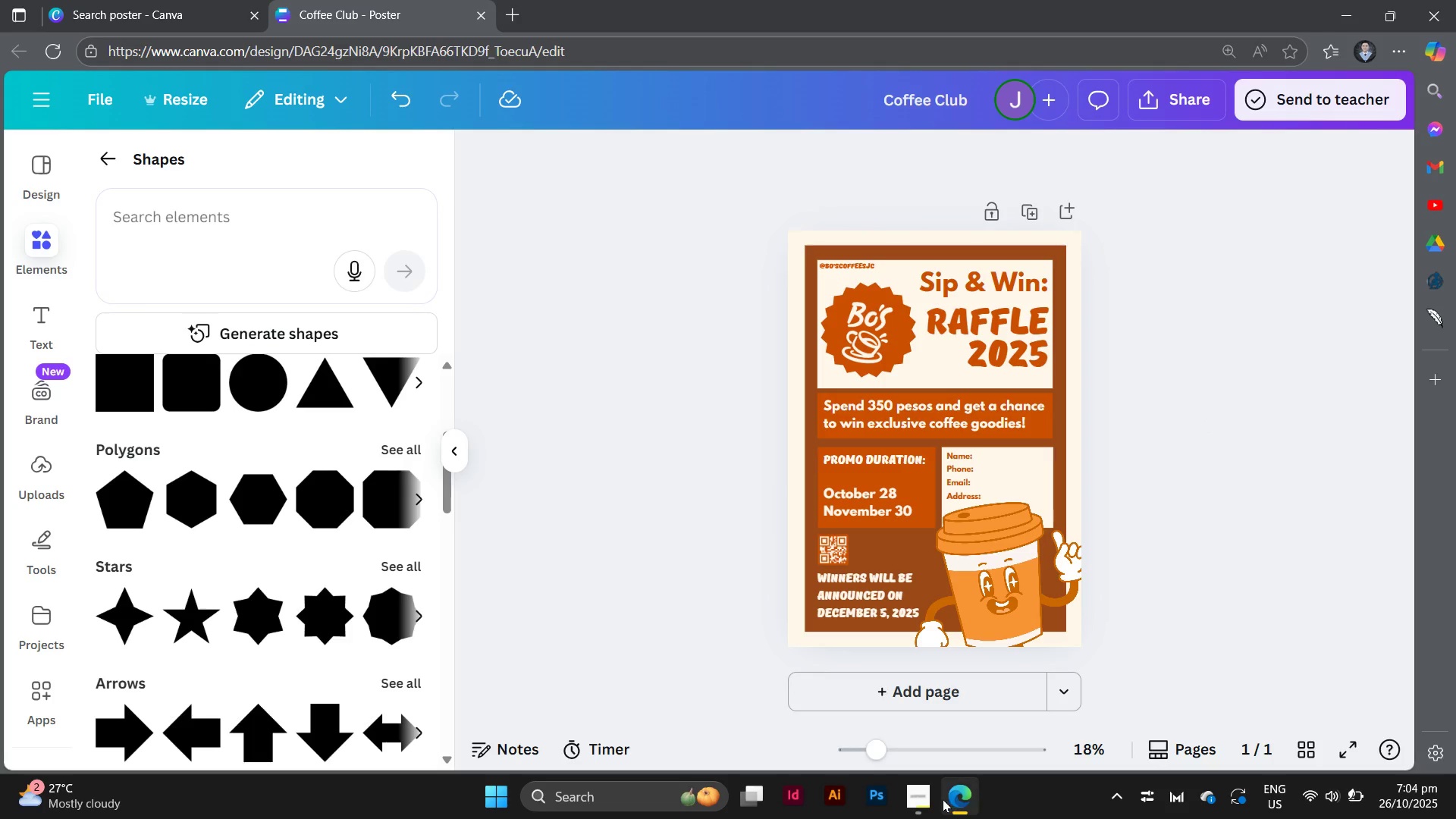 
left_click([924, 799])
 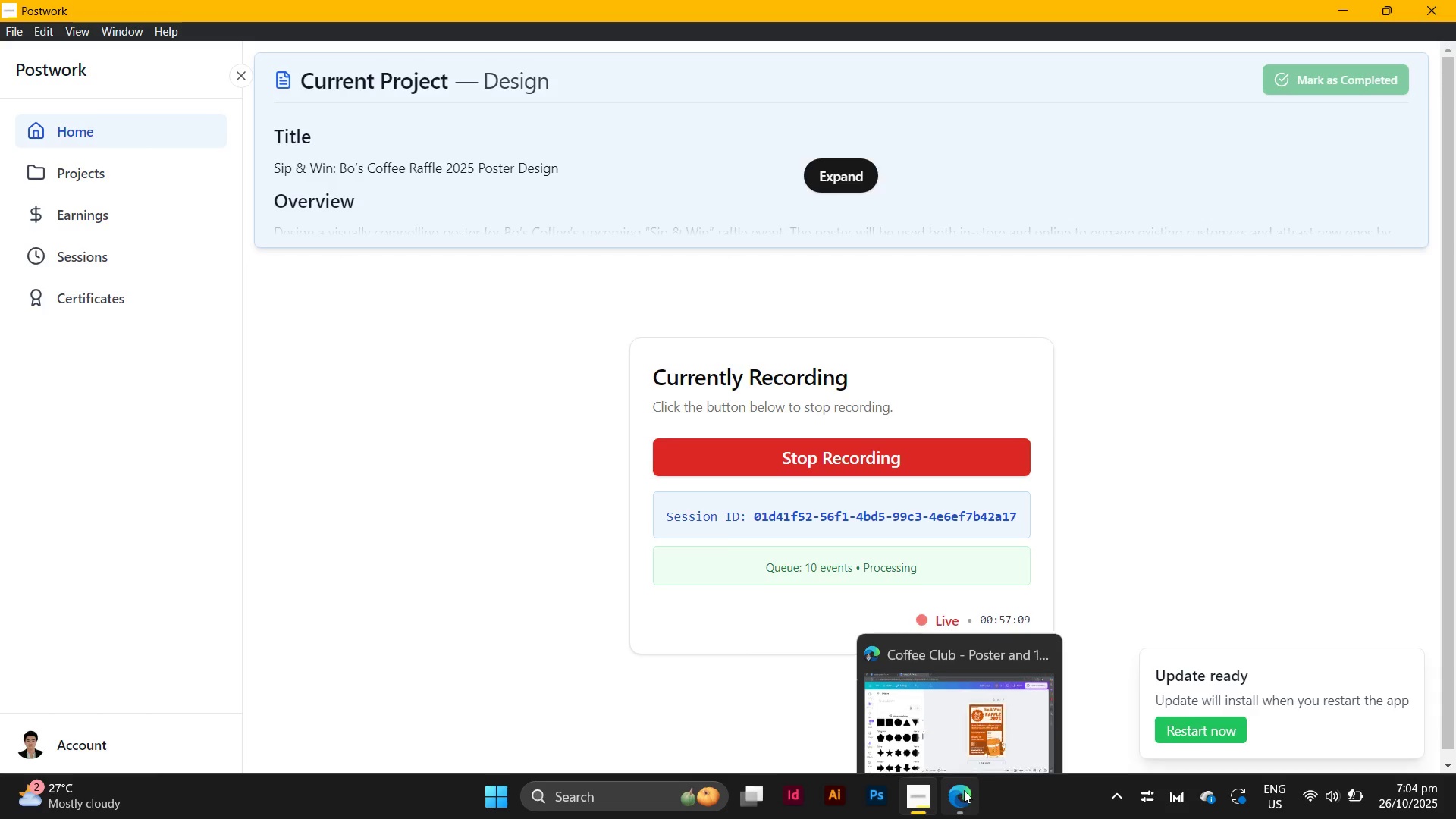 
left_click([965, 790])
 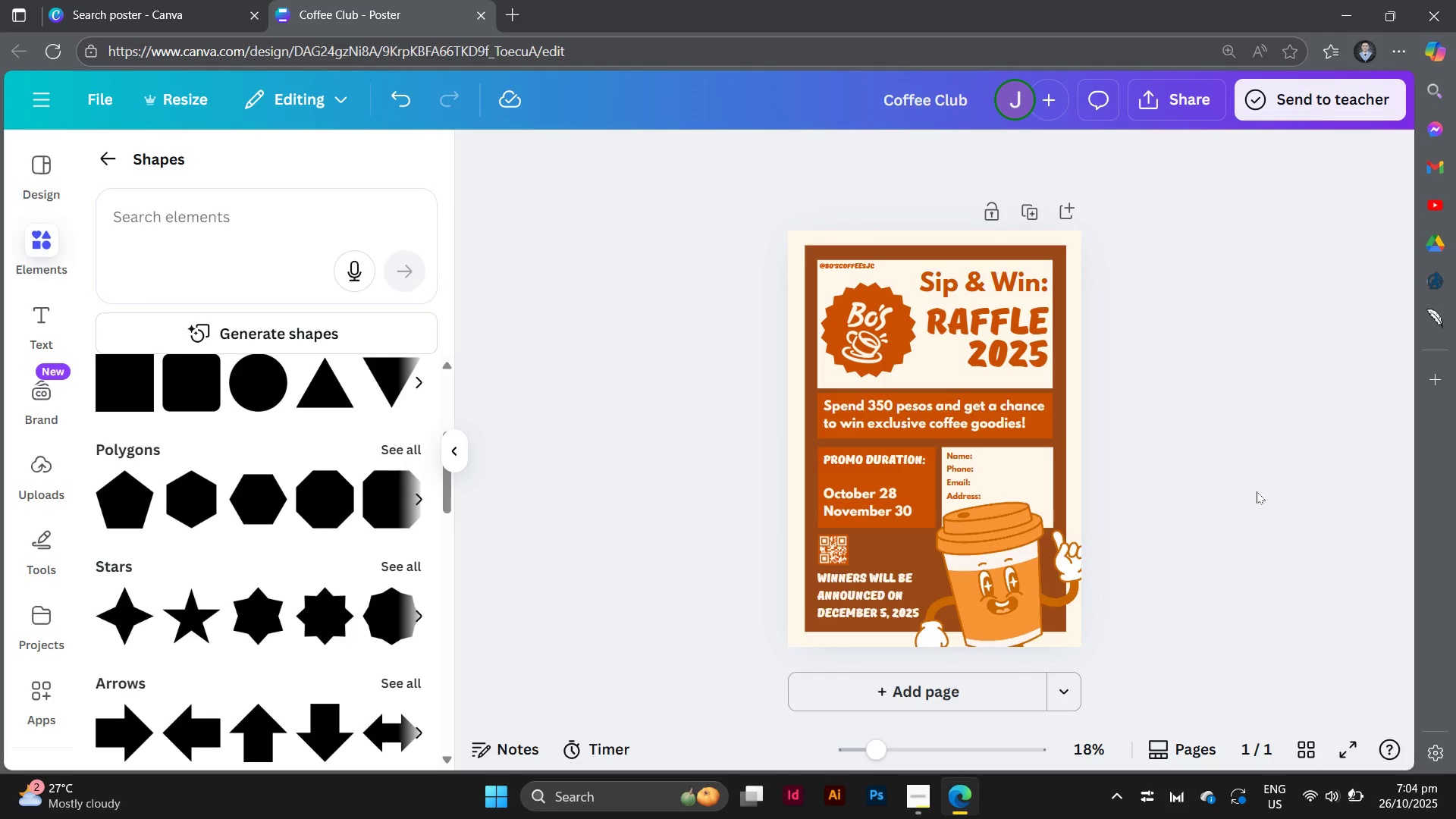 
left_click([1257, 491])
 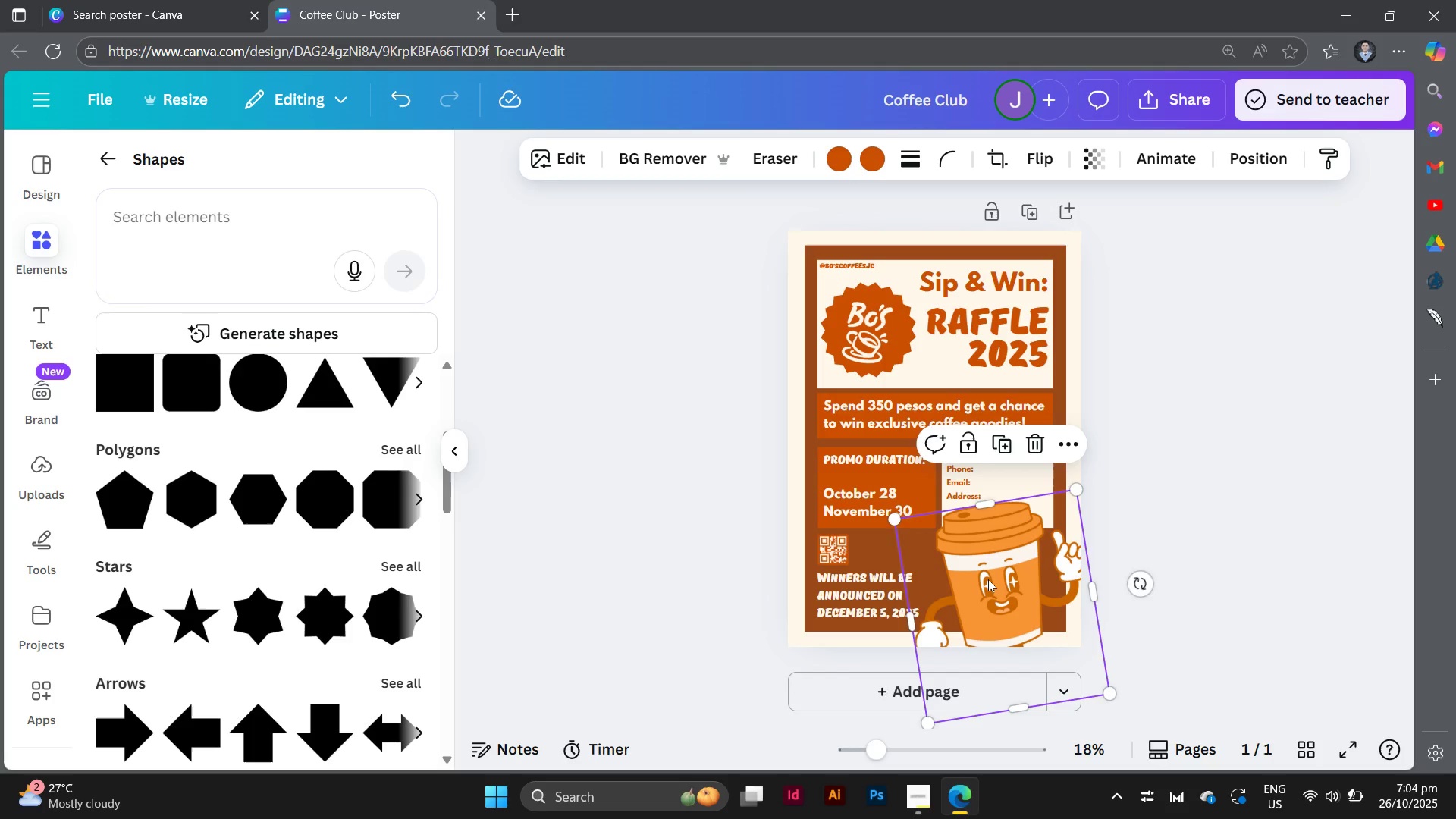 
key(Backspace)
 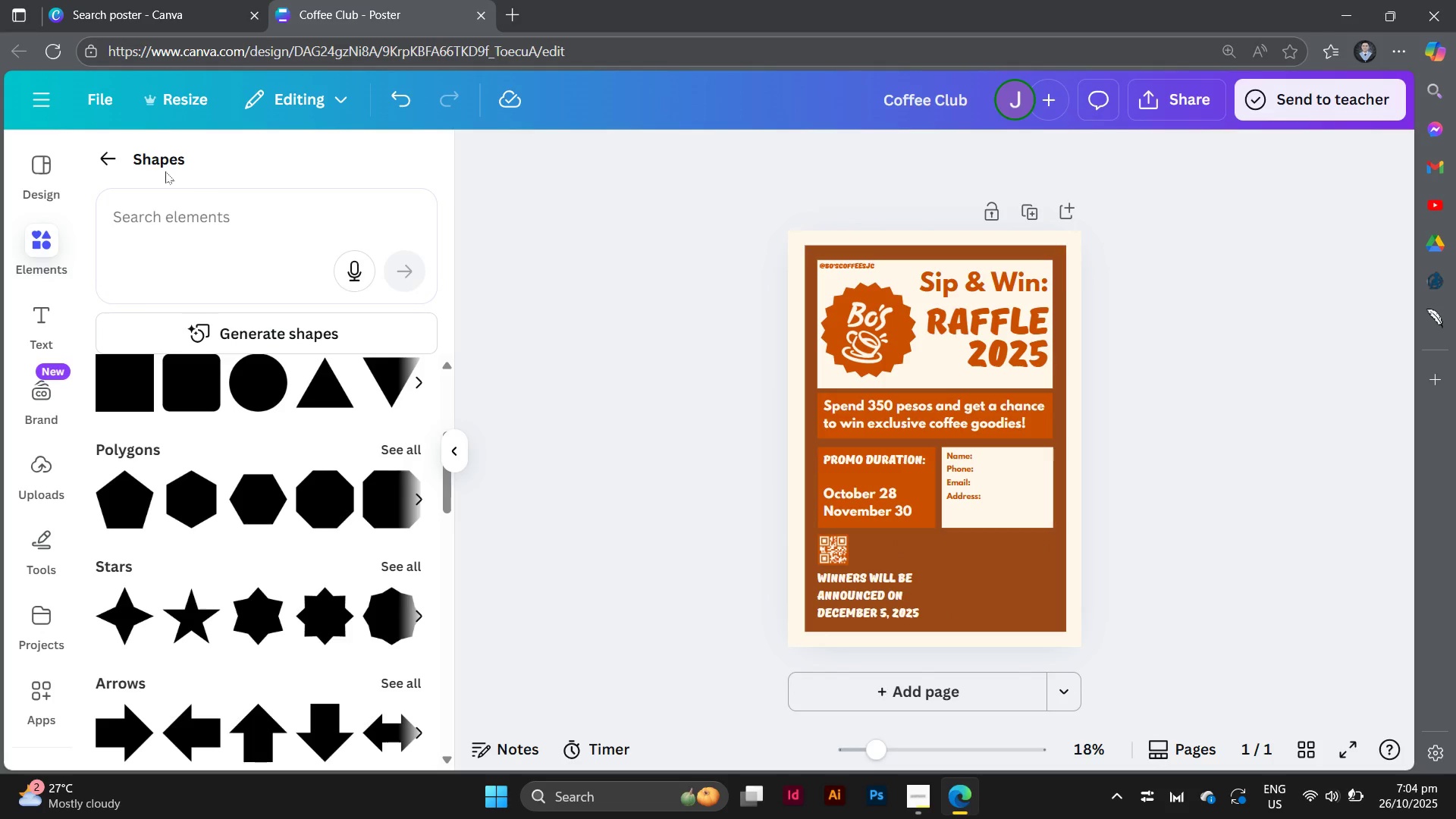 
left_click([96, 146])
 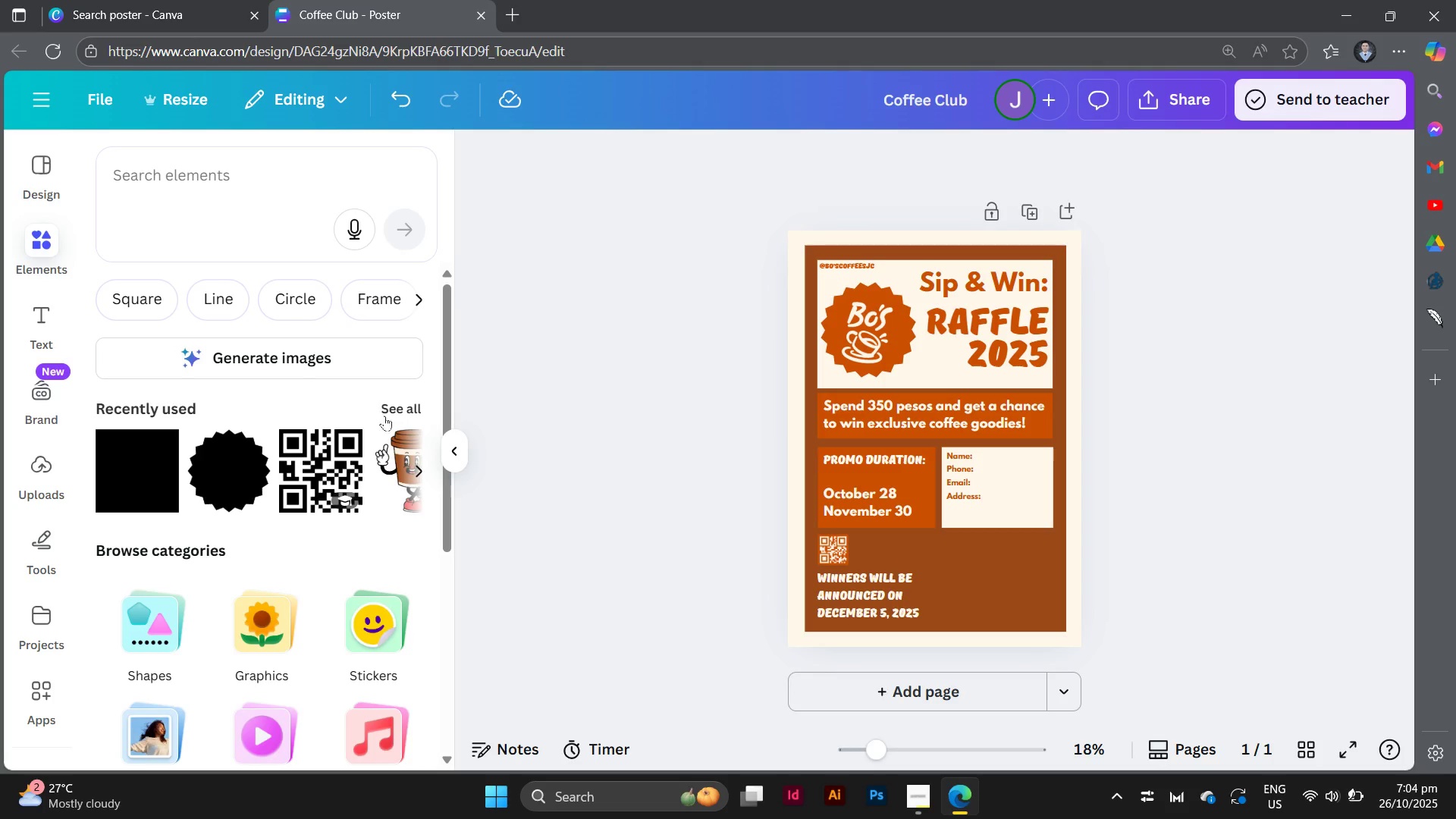 
left_click([386, 416])
 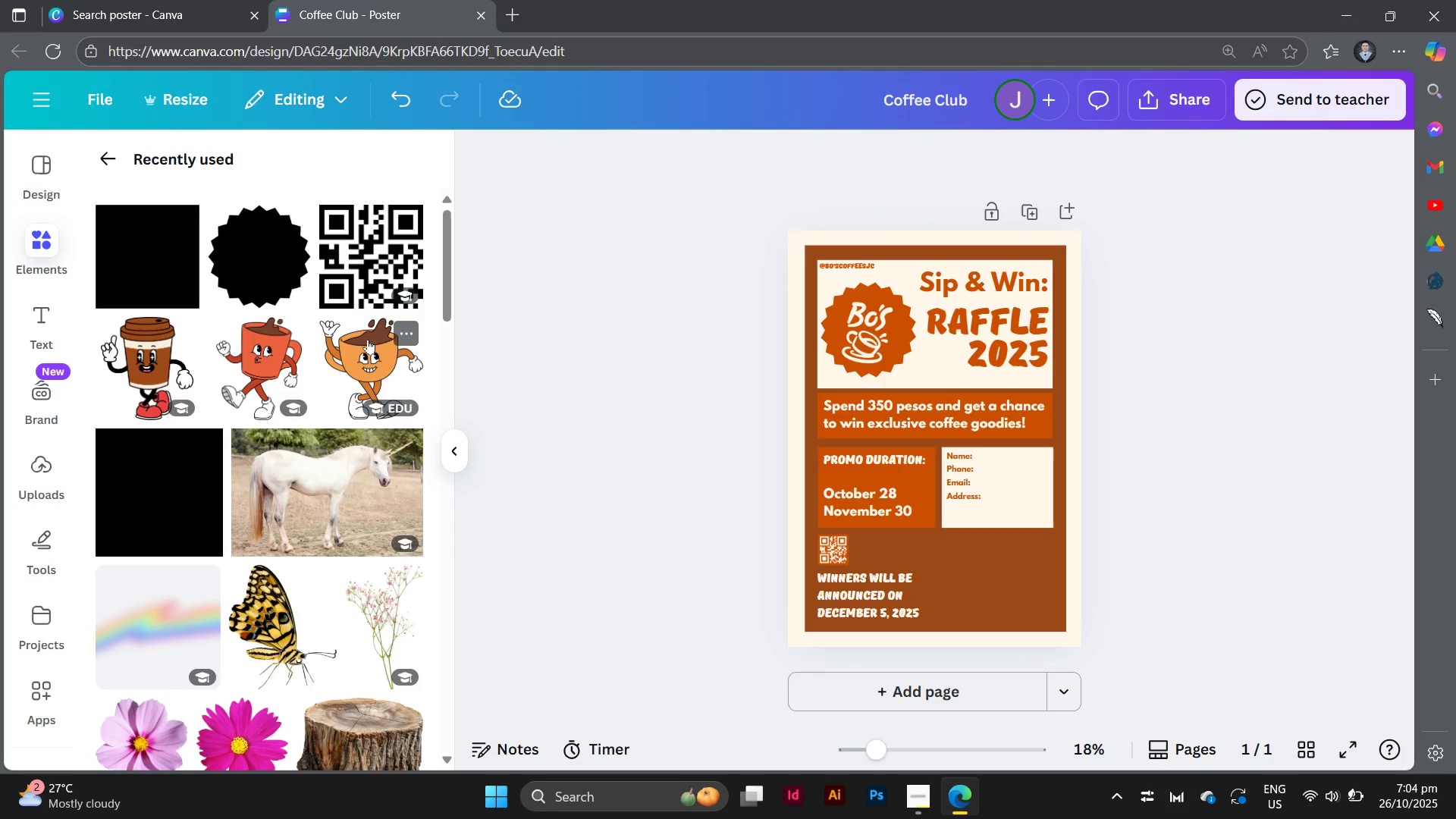 
left_click([368, 350])
 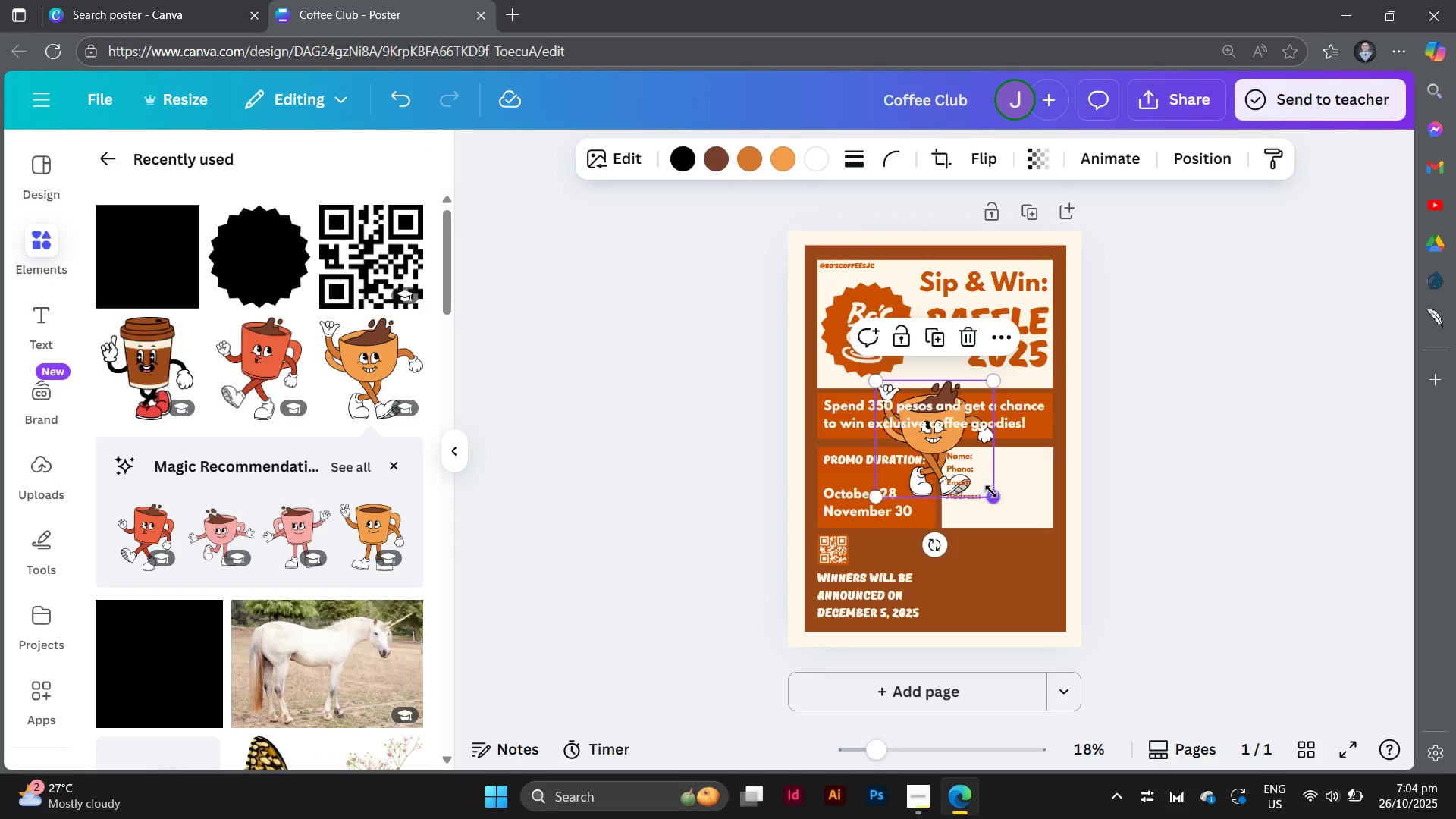 
left_click_drag(start_coordinate=[993, 492], to_coordinate=[1104, 642])
 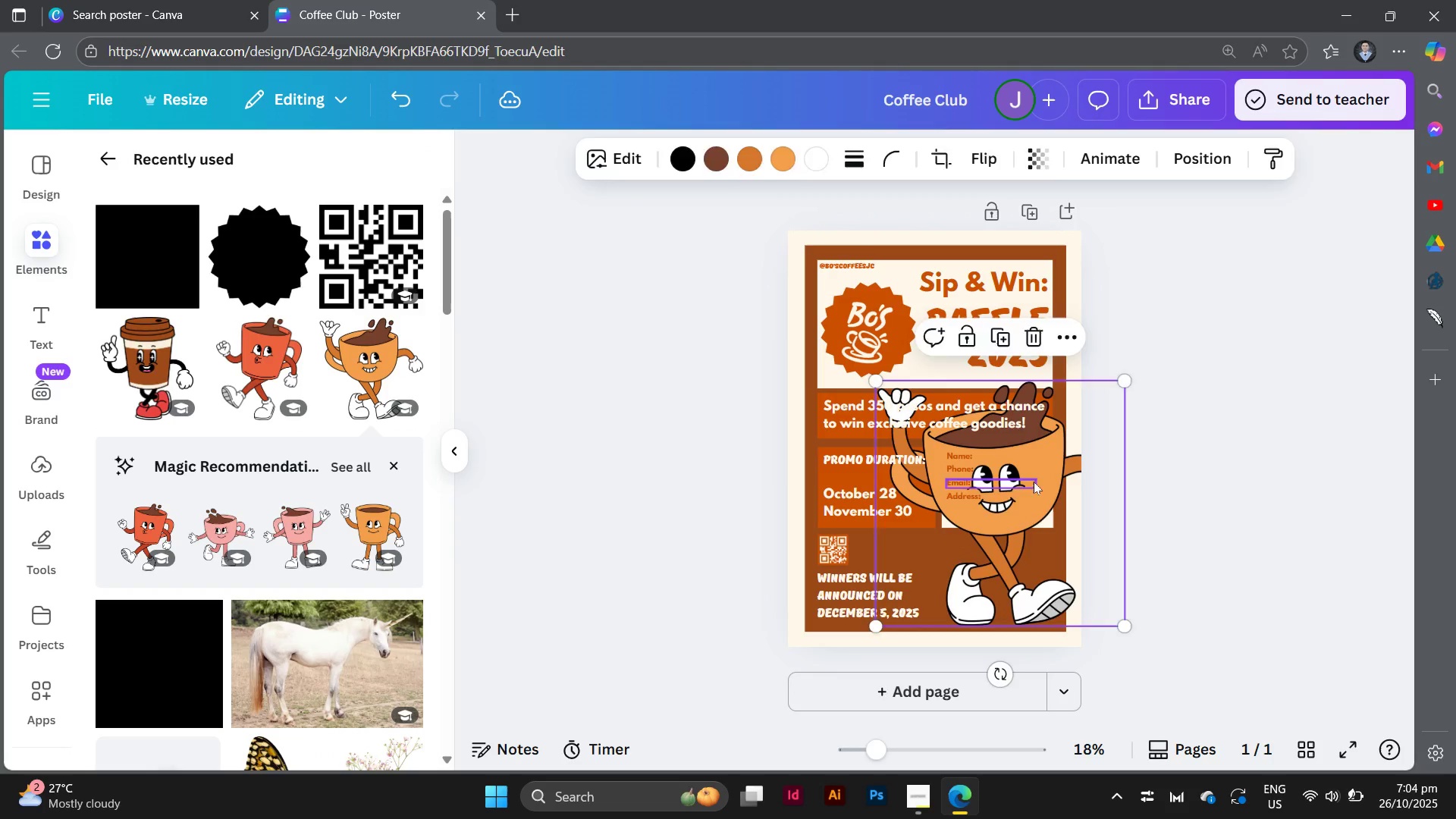 
left_click_drag(start_coordinate=[1034, 482], to_coordinate=[1057, 566])
 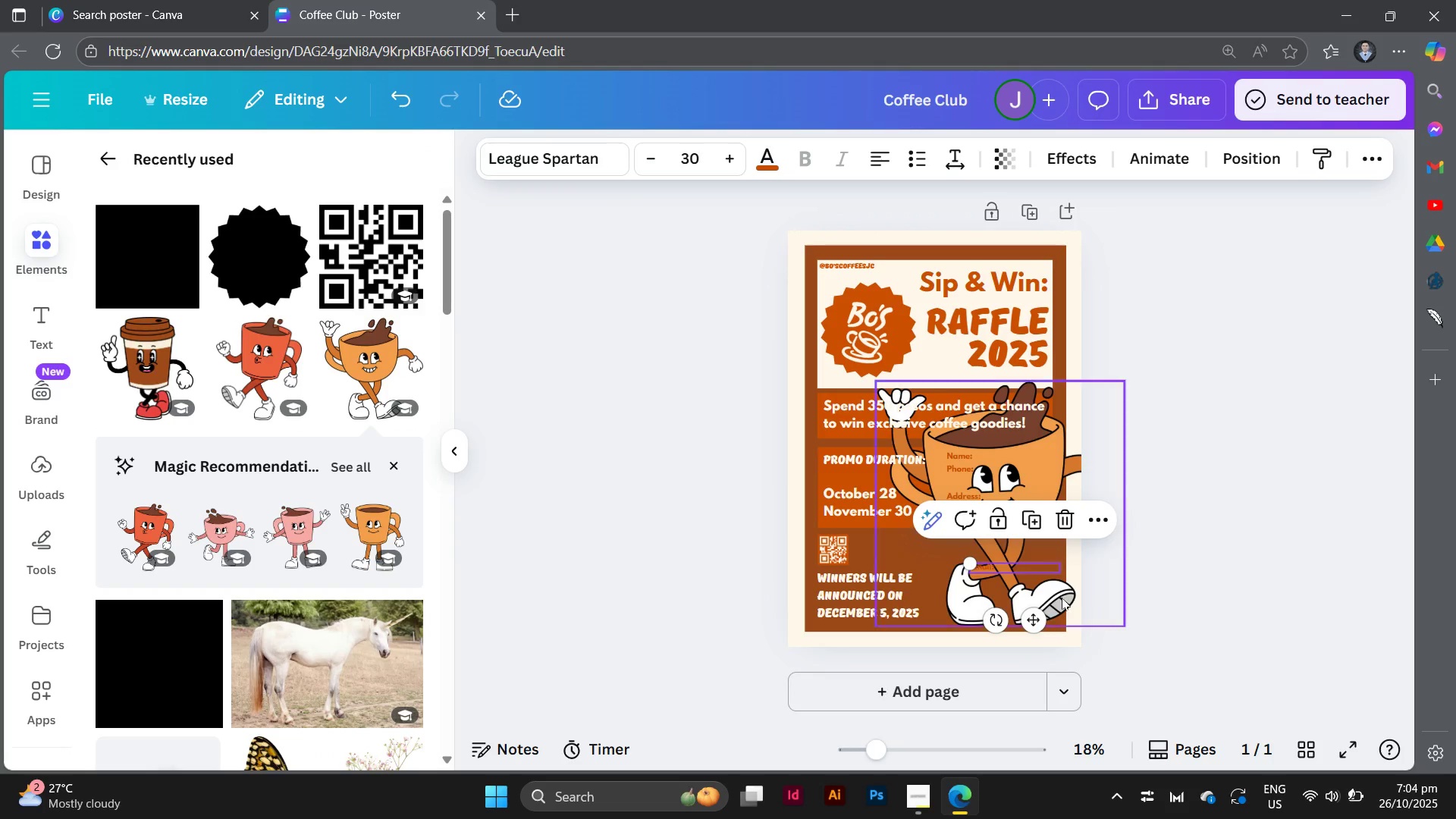 
key(Control+Z)
 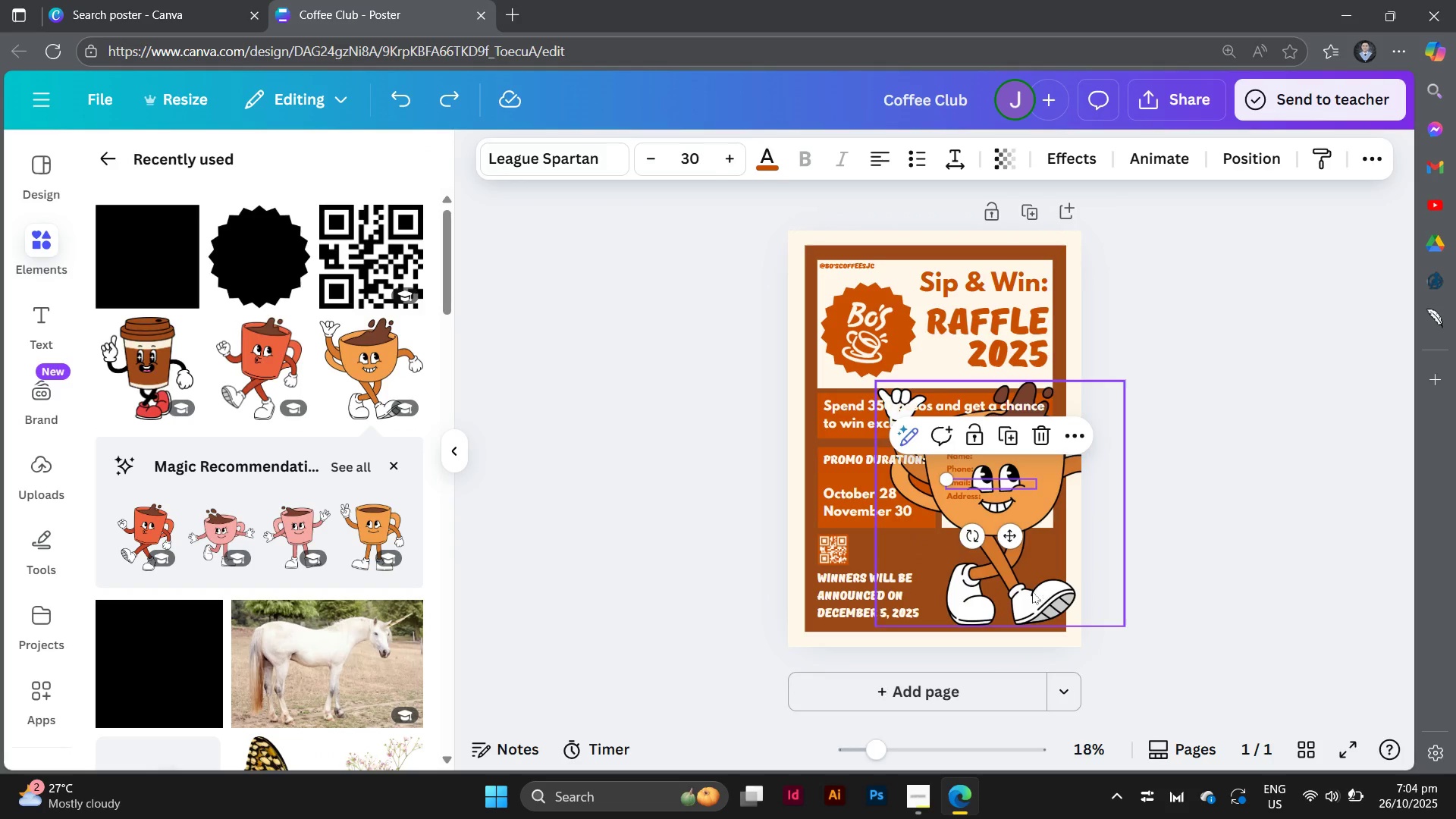 
left_click_drag(start_coordinate=[1032, 592], to_coordinate=[1034, 711])
 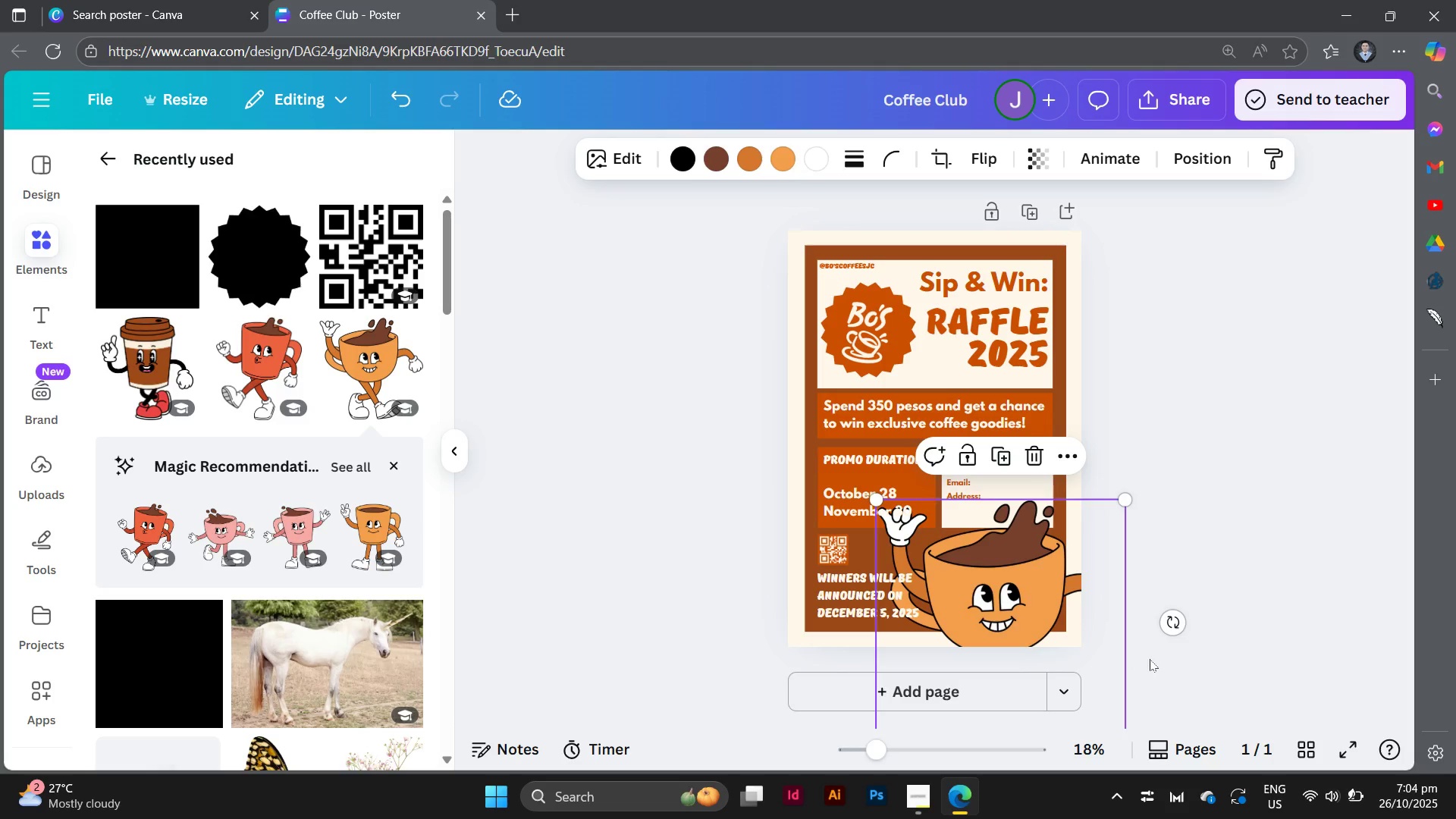 
scroll: coordinate [1143, 664], scroll_direction: down, amount: 2.0
 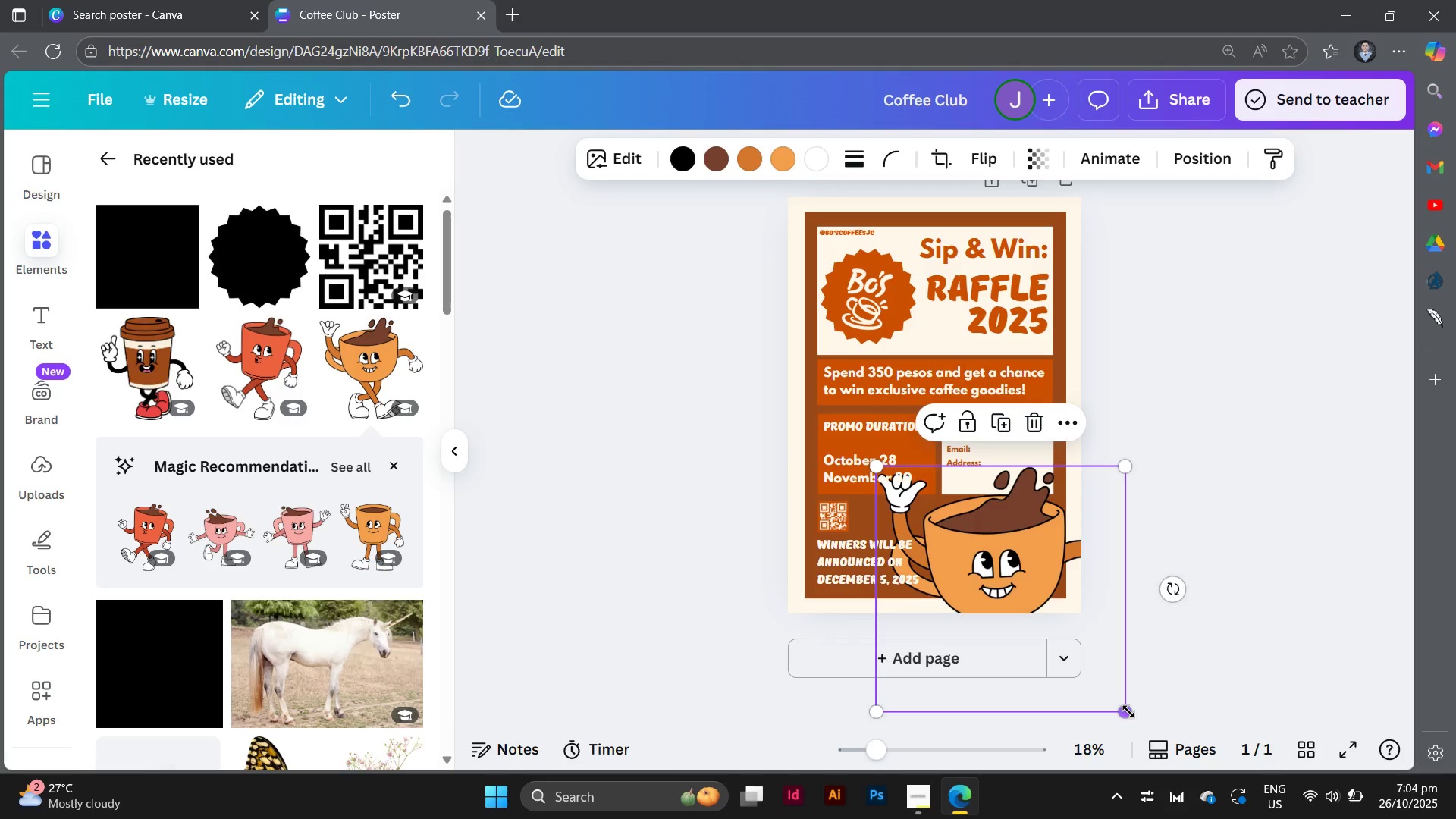 
left_click_drag(start_coordinate=[1128, 711], to_coordinate=[1043, 638])
 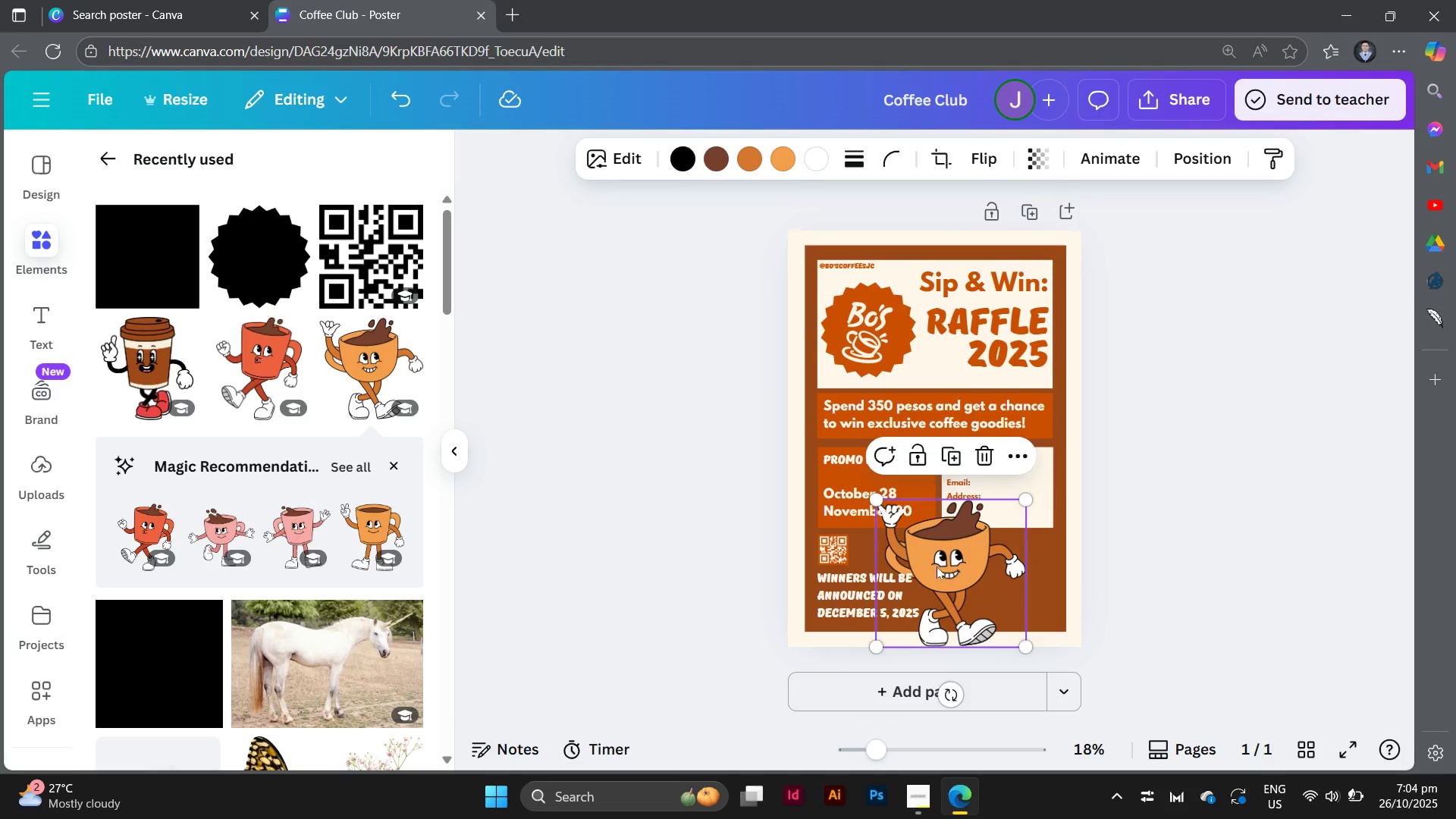 
left_click_drag(start_coordinate=[937, 566], to_coordinate=[983, 566])
 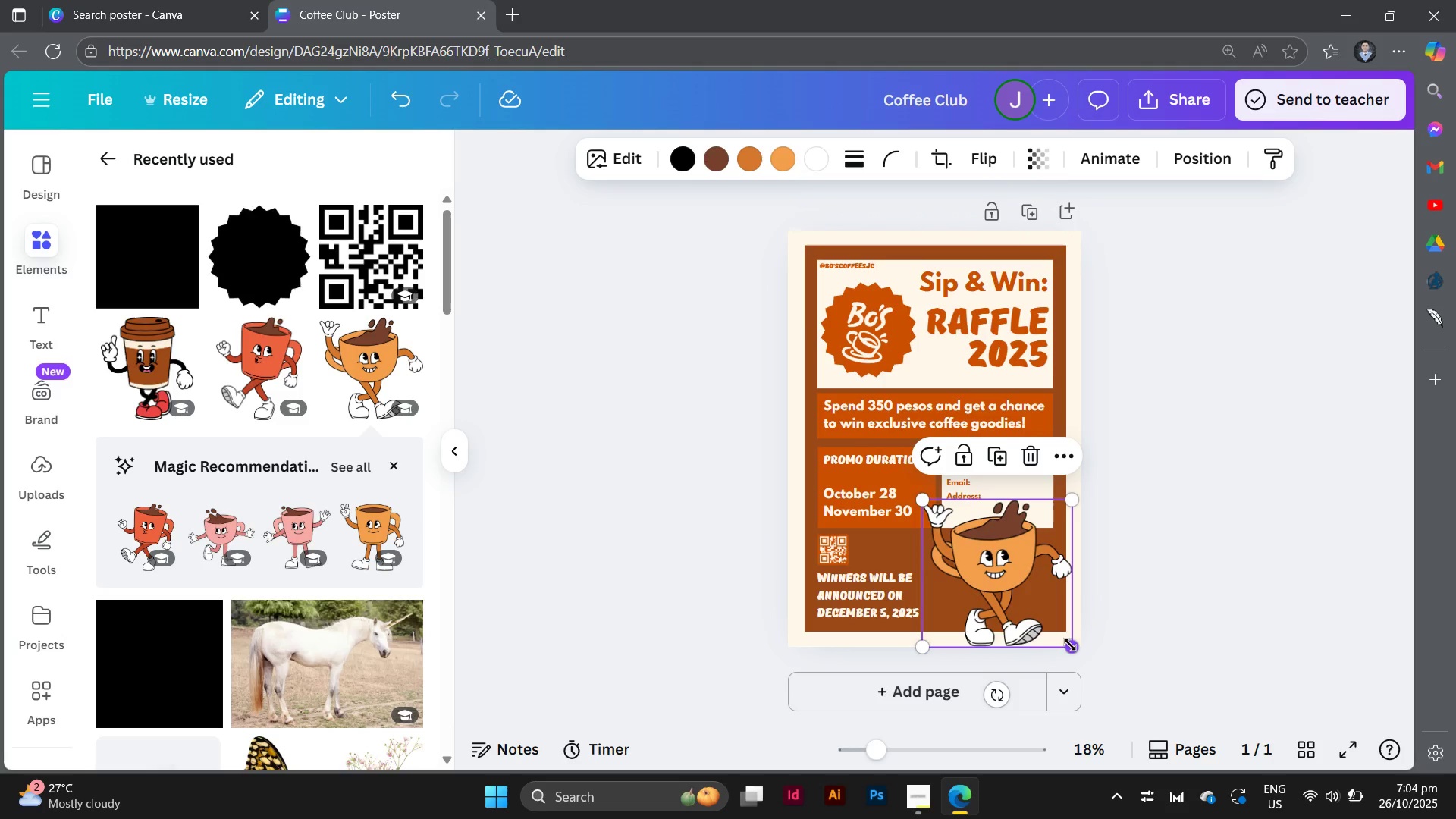 
left_click_drag(start_coordinate=[1073, 644], to_coordinate=[1081, 648])
 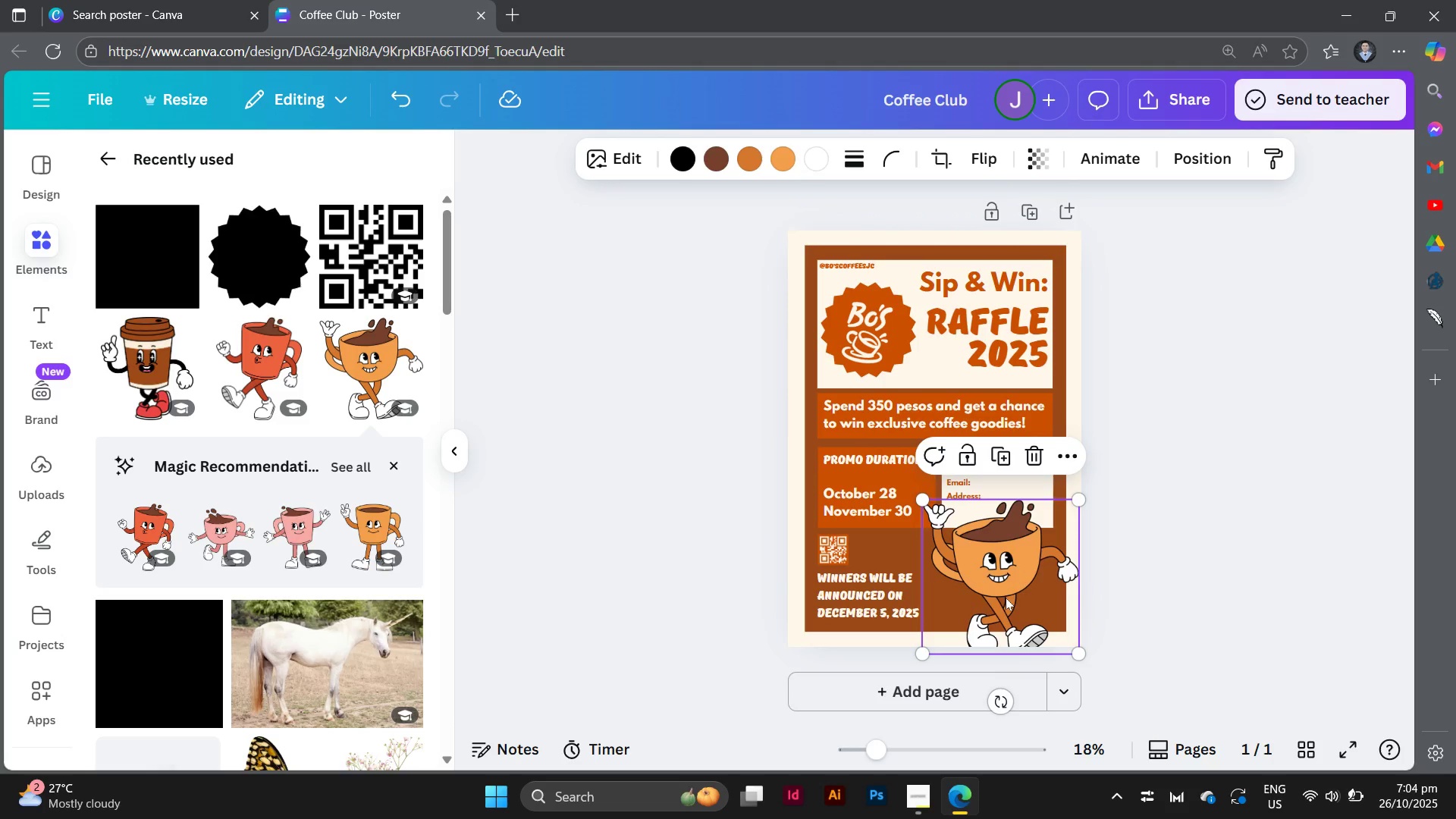 
left_click_drag(start_coordinate=[1006, 598], to_coordinate=[1005, 585])
 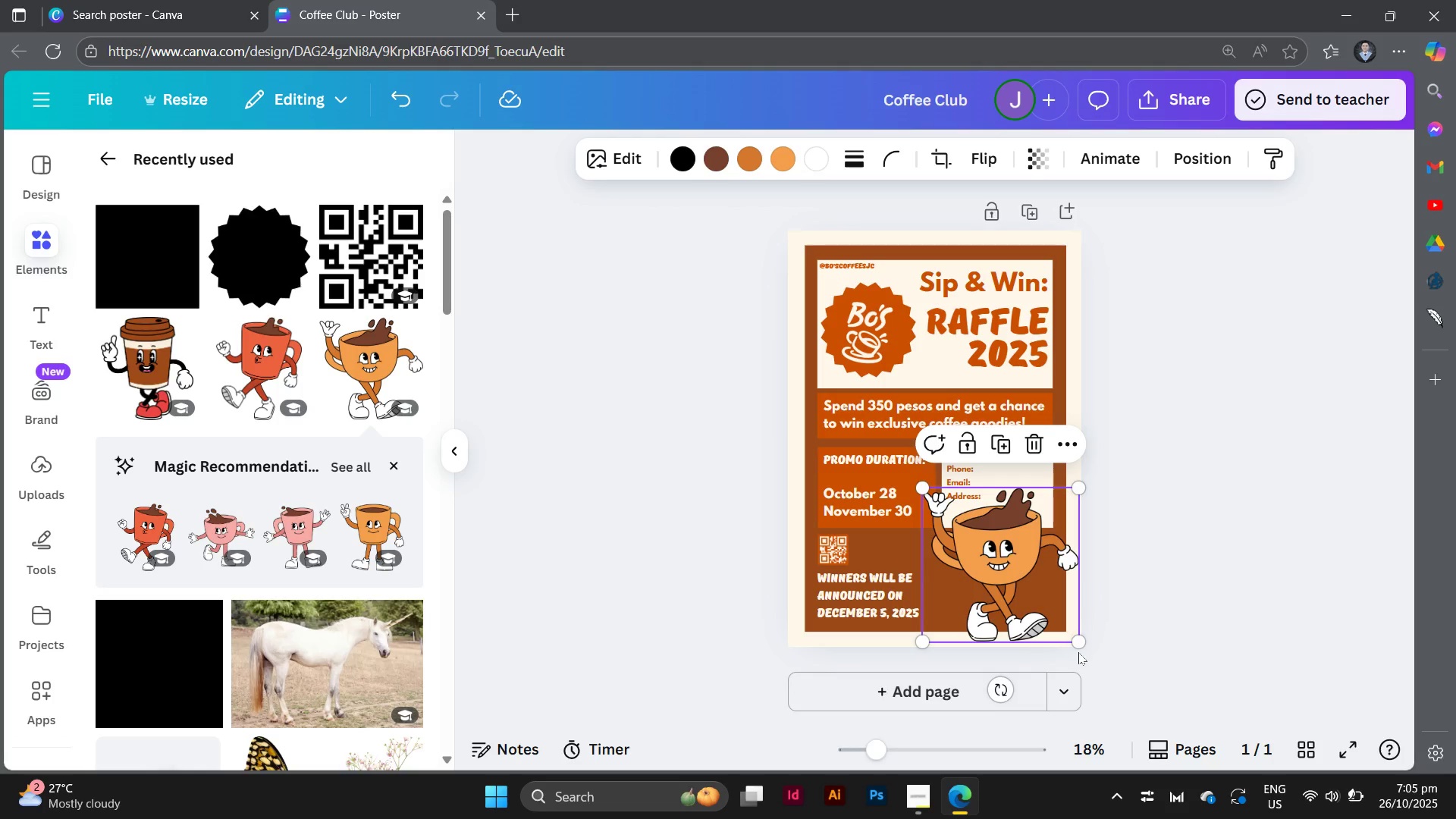 
left_click_drag(start_coordinate=[1081, 646], to_coordinate=[1094, 649])
 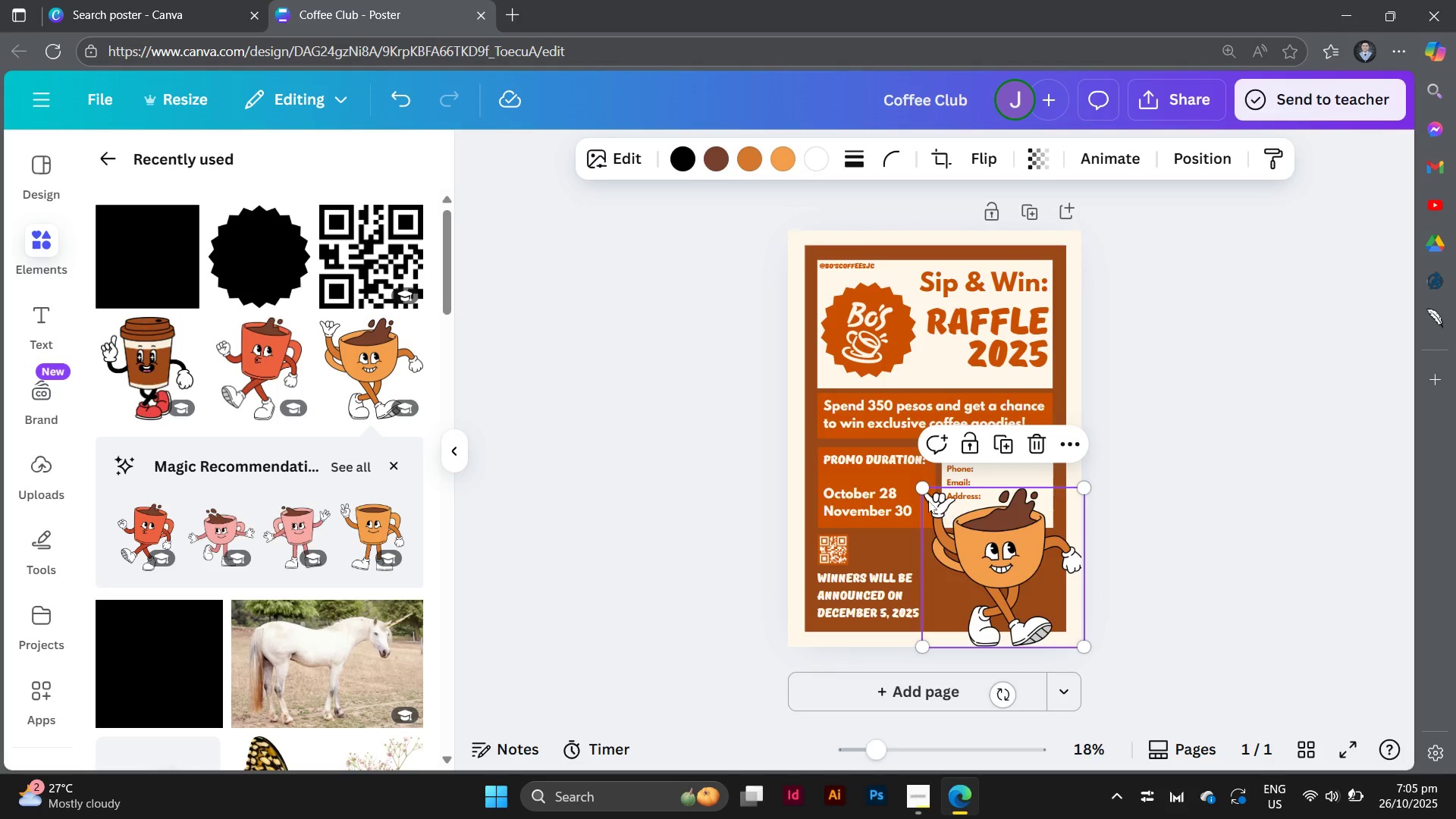 
left_click_drag(start_coordinate=[928, 489], to_coordinate=[939, 500])
 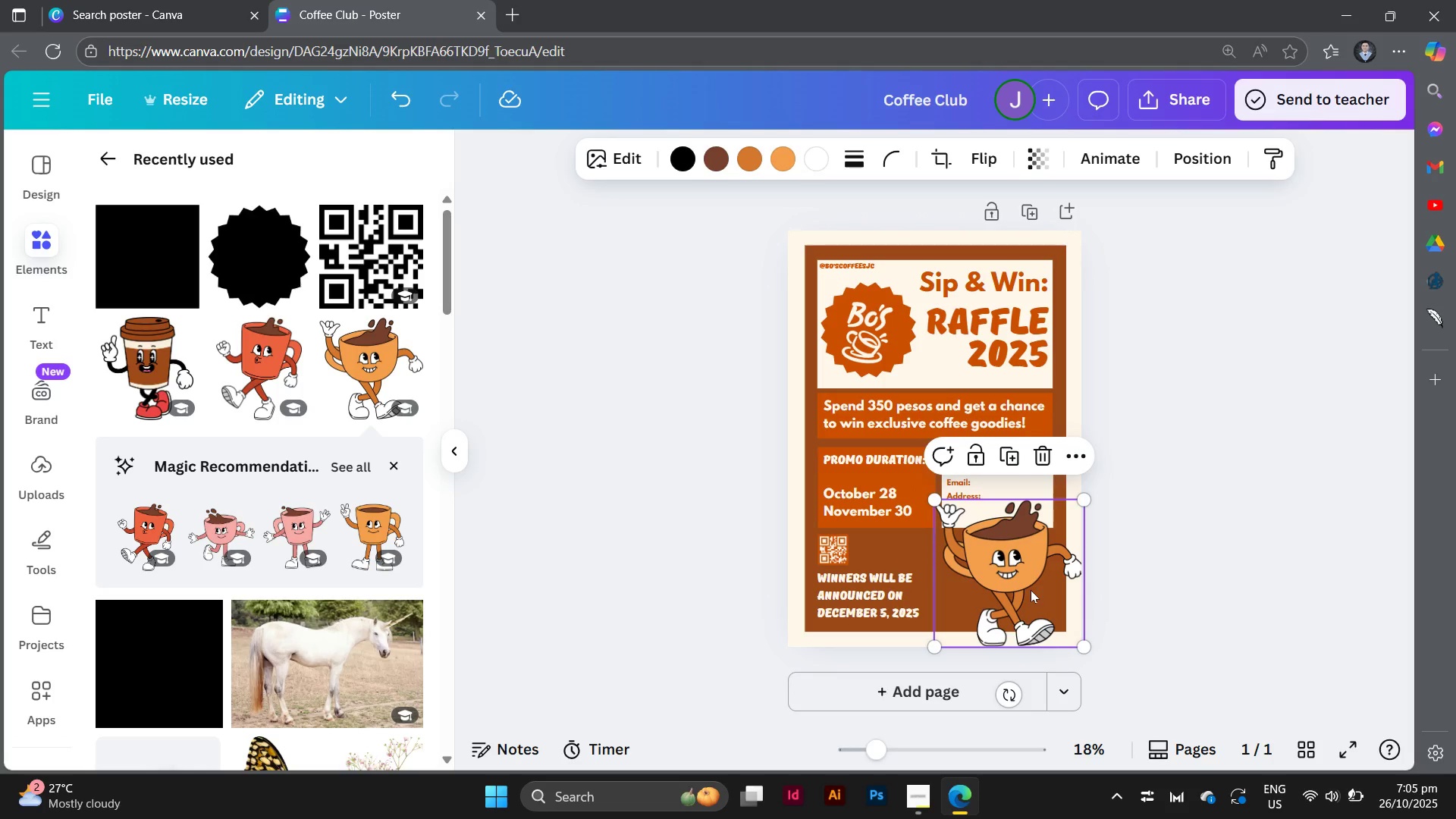 
left_click_drag(start_coordinate=[1031, 590], to_coordinate=[1024, 591])
 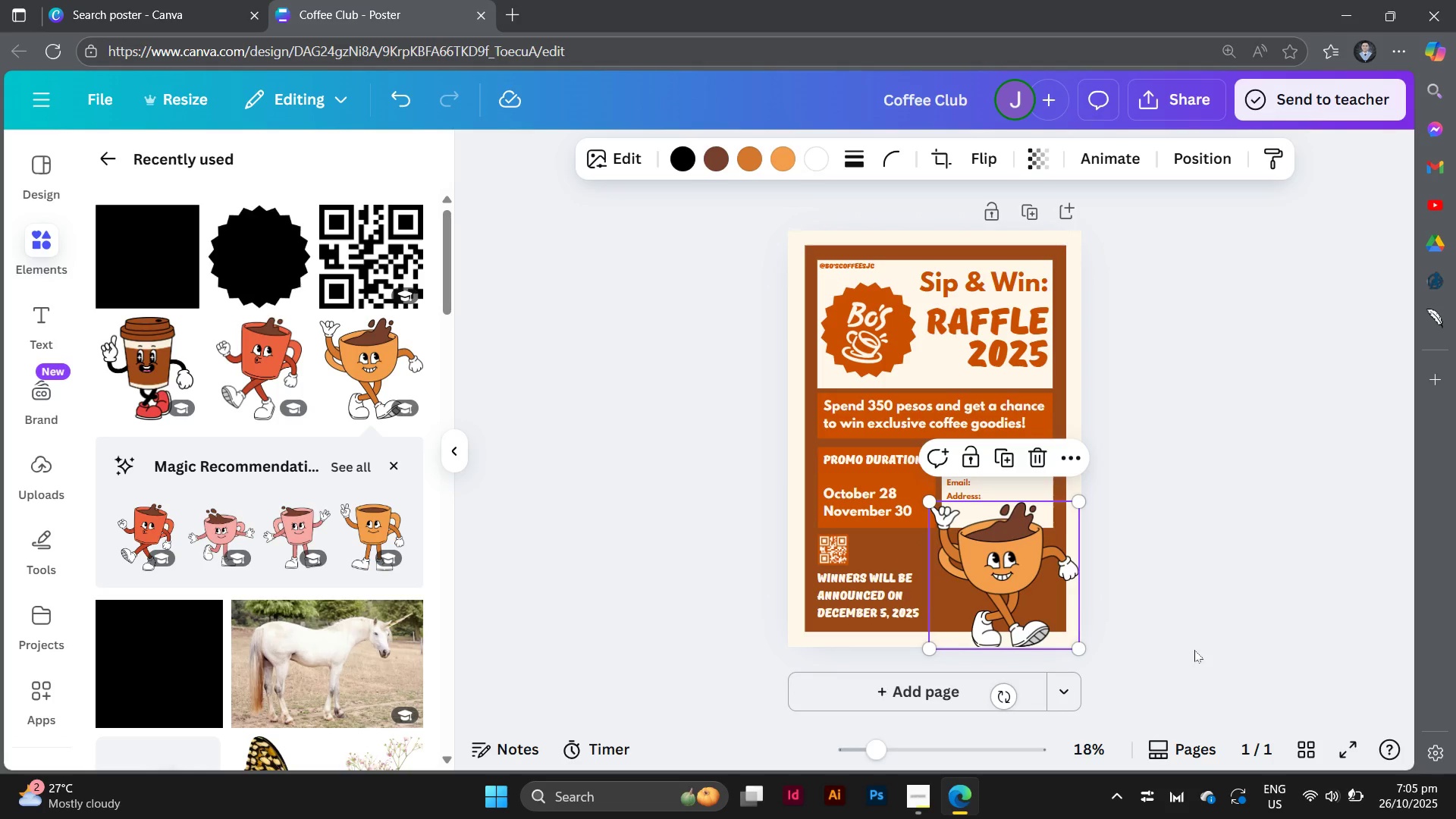 
left_click([1194, 650])
 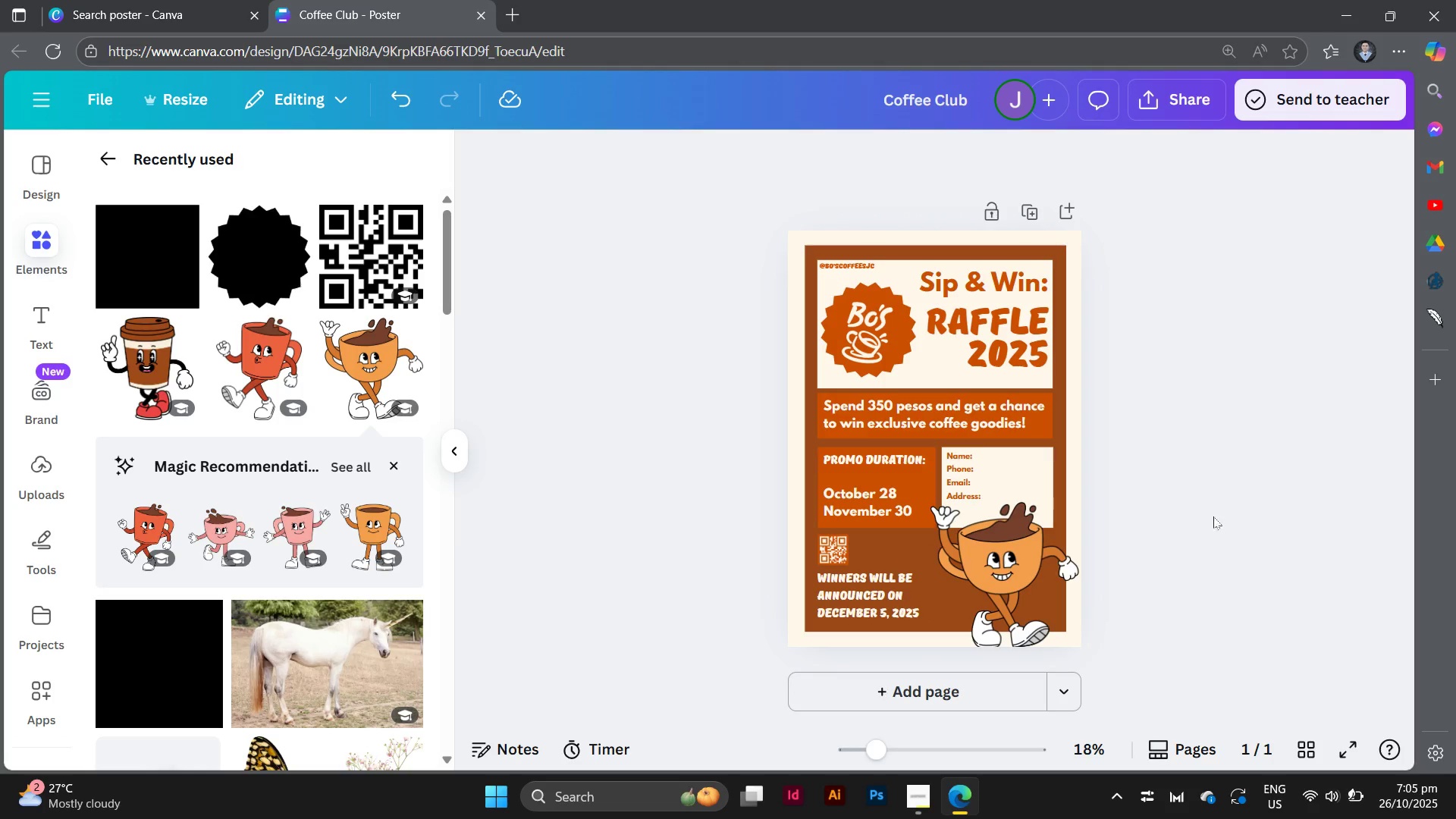 
left_click([1015, 579])
 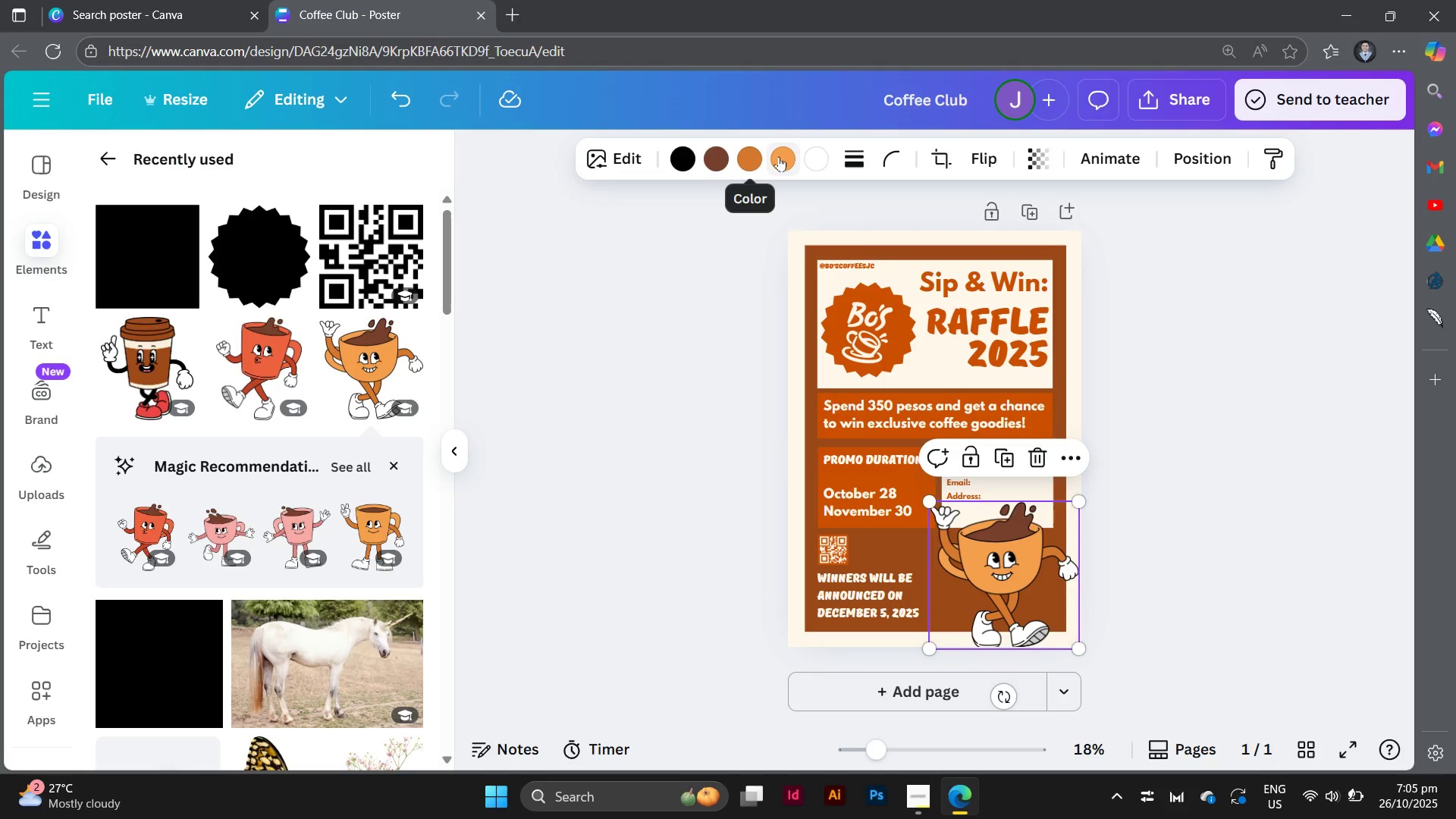 
left_click([779, 156])
 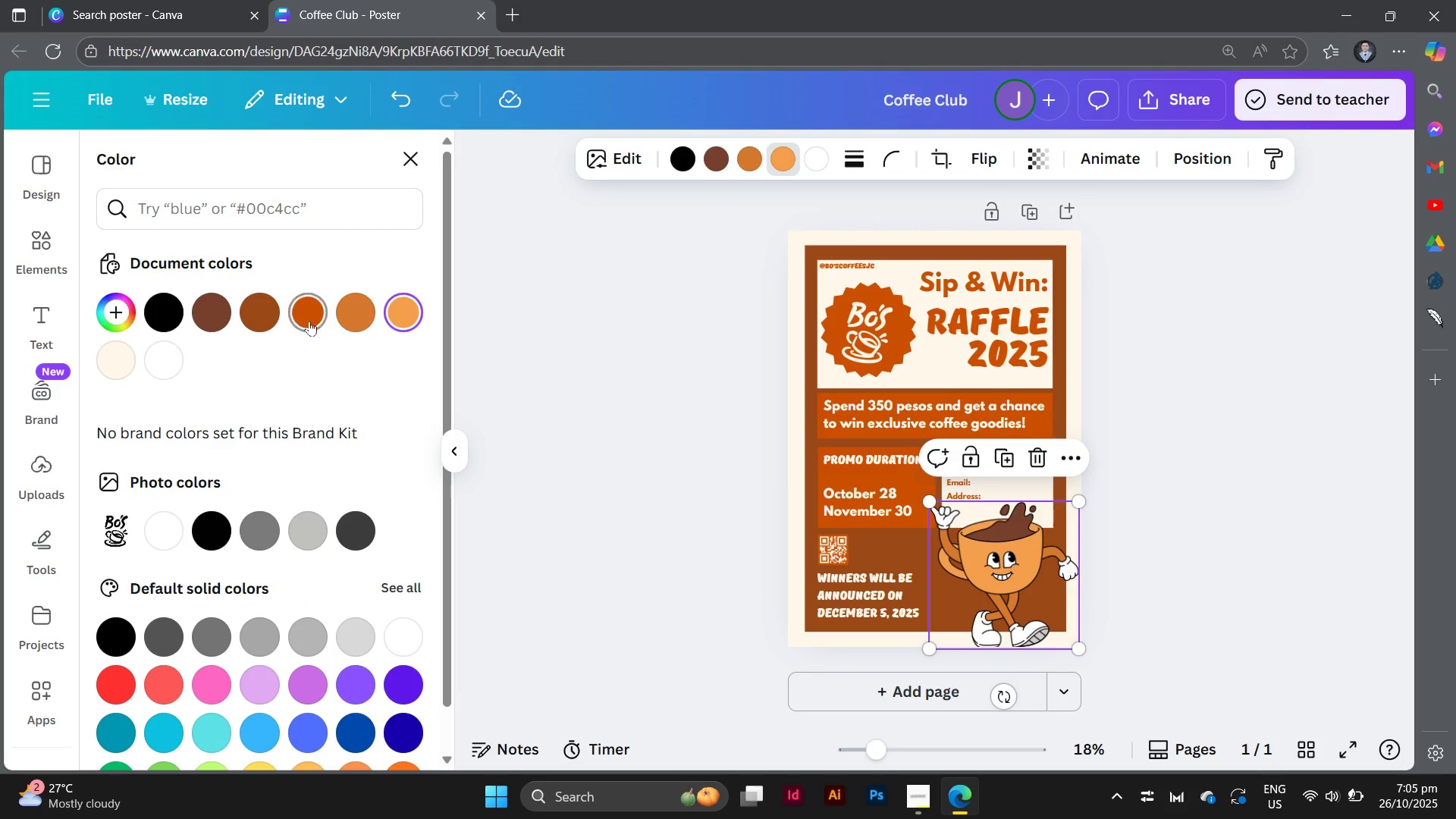 
left_click([312, 320])
 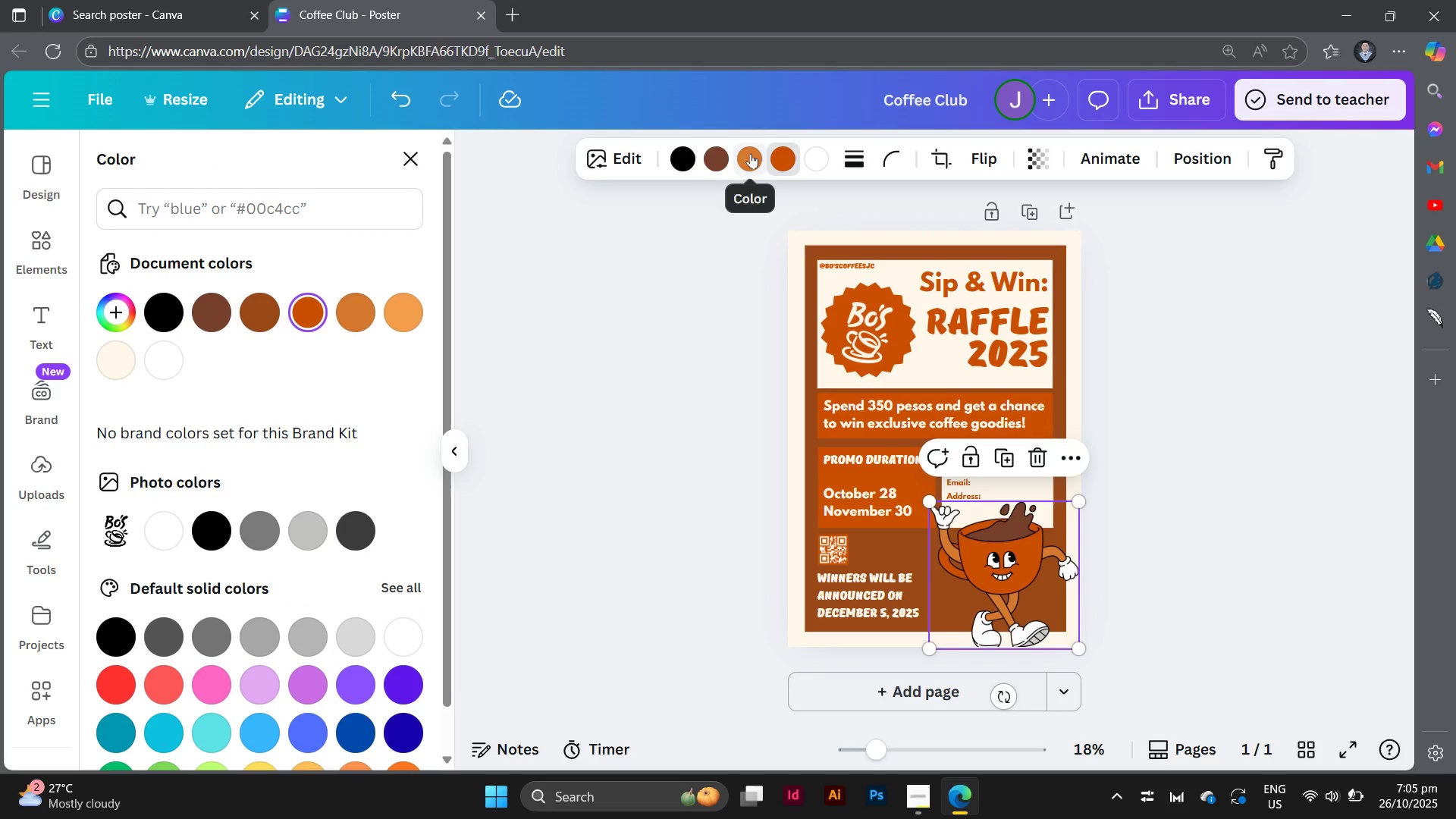 
left_click([318, 309])
 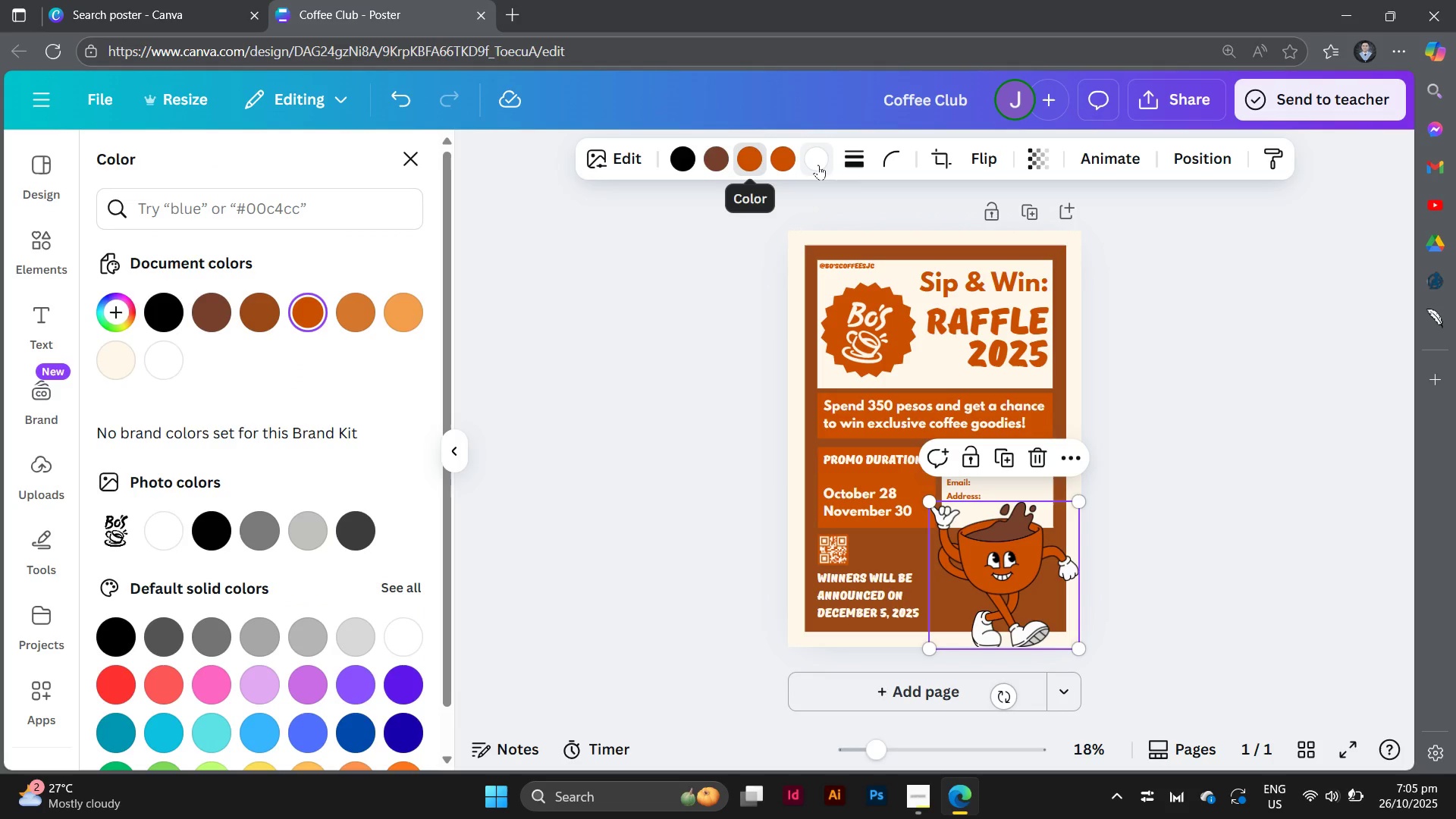 
left_click([818, 165])
 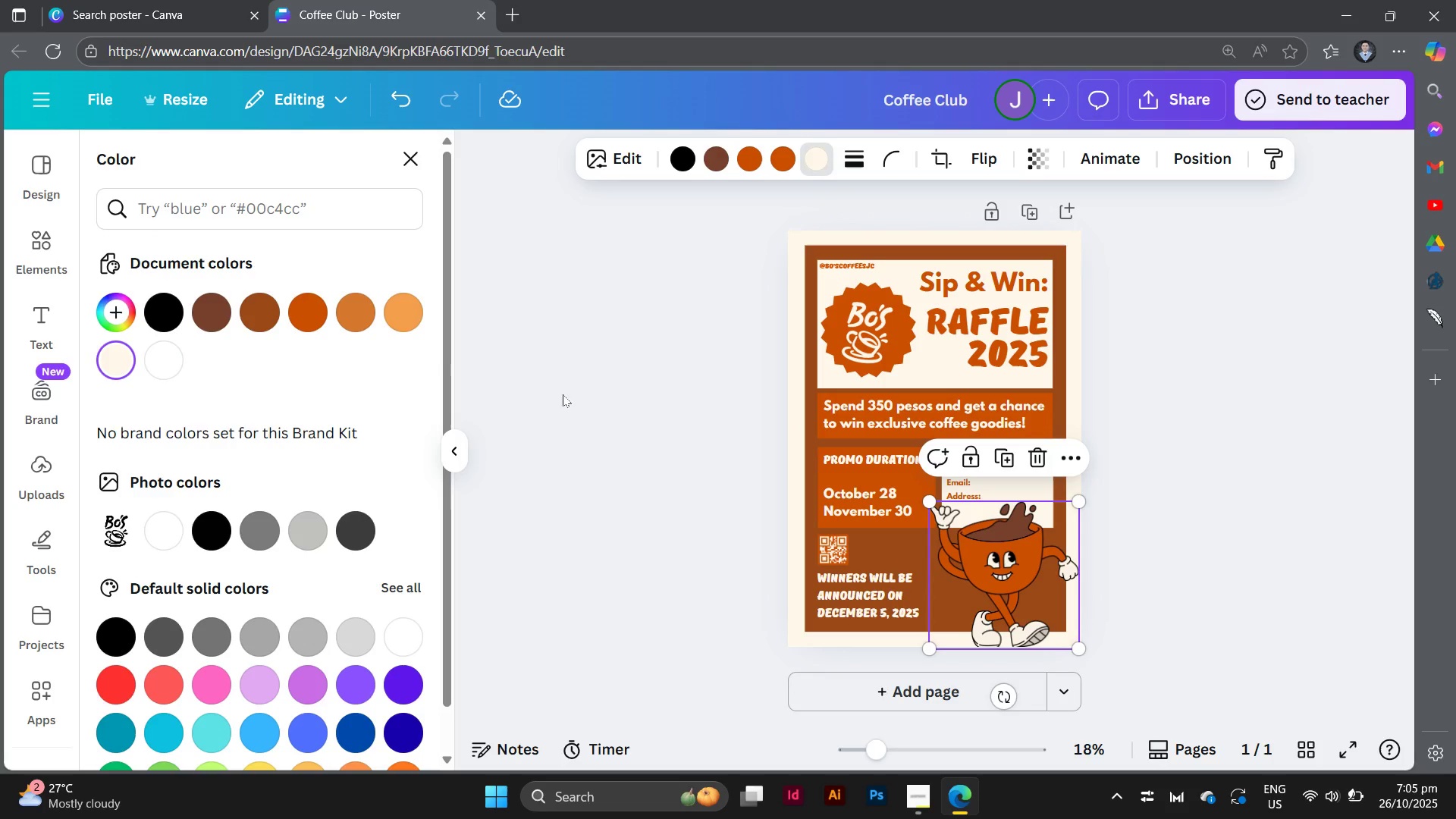 
wait(5.9)
 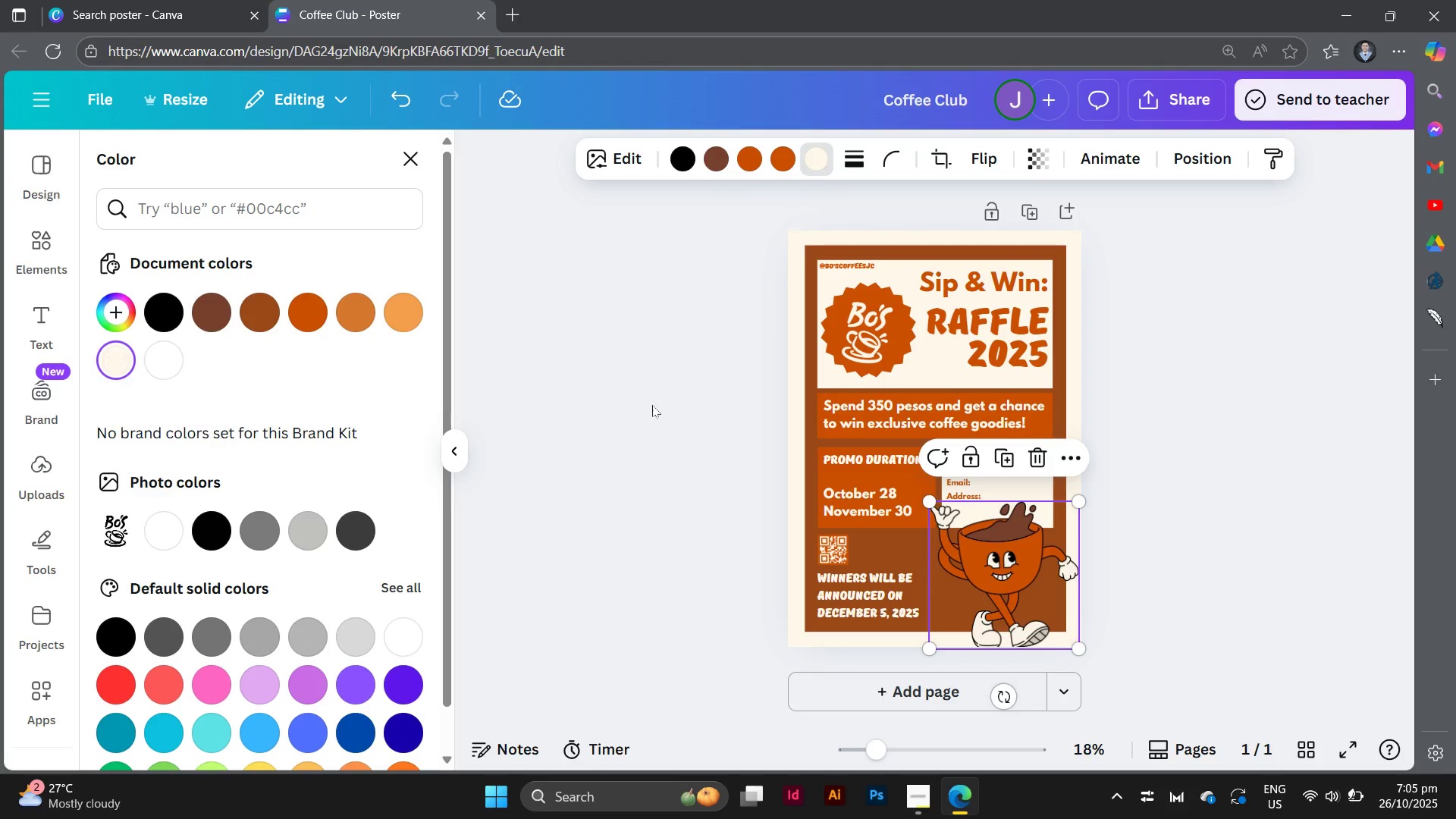 
left_click([708, 164])
 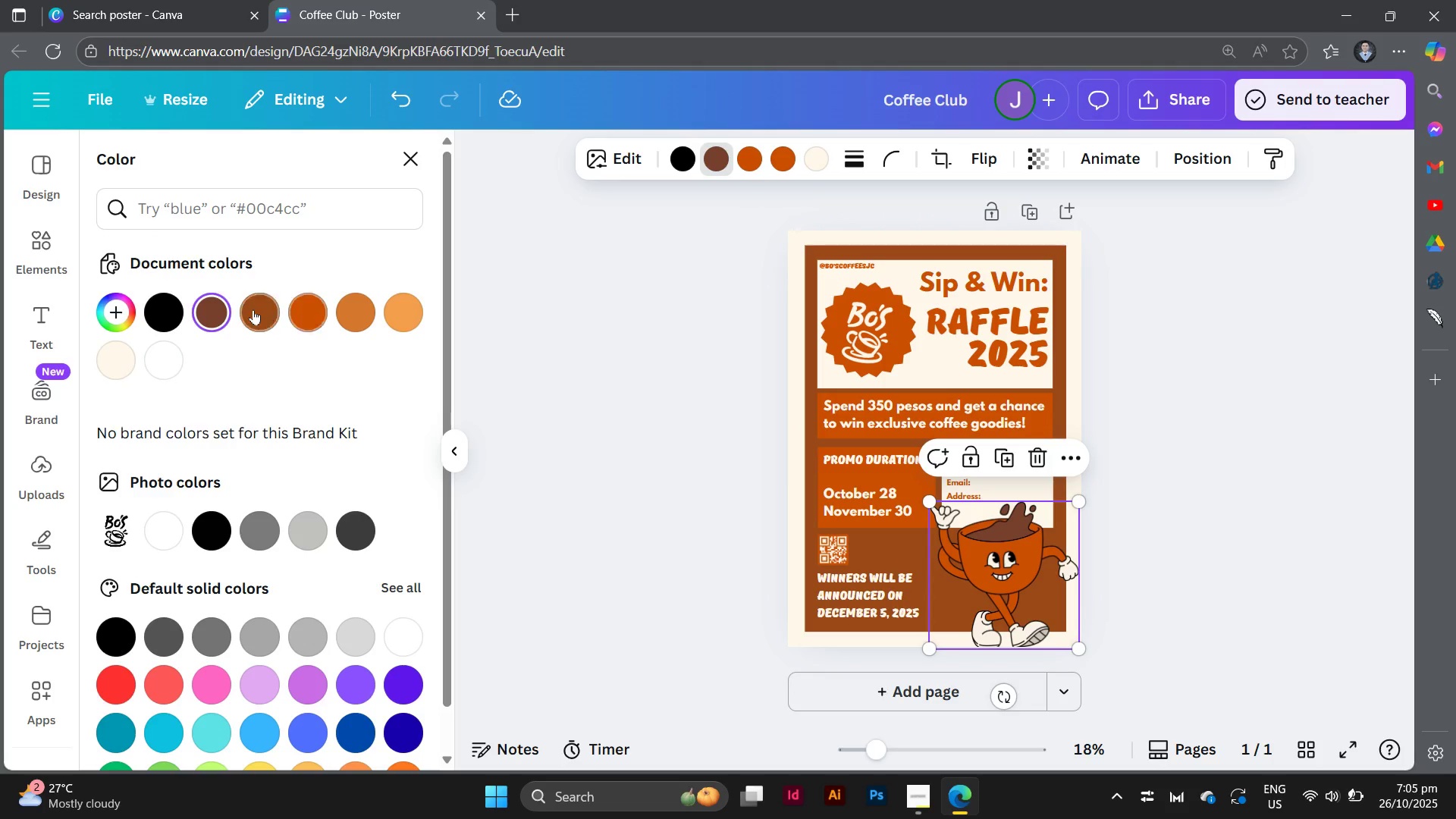 
left_click([253, 309])
 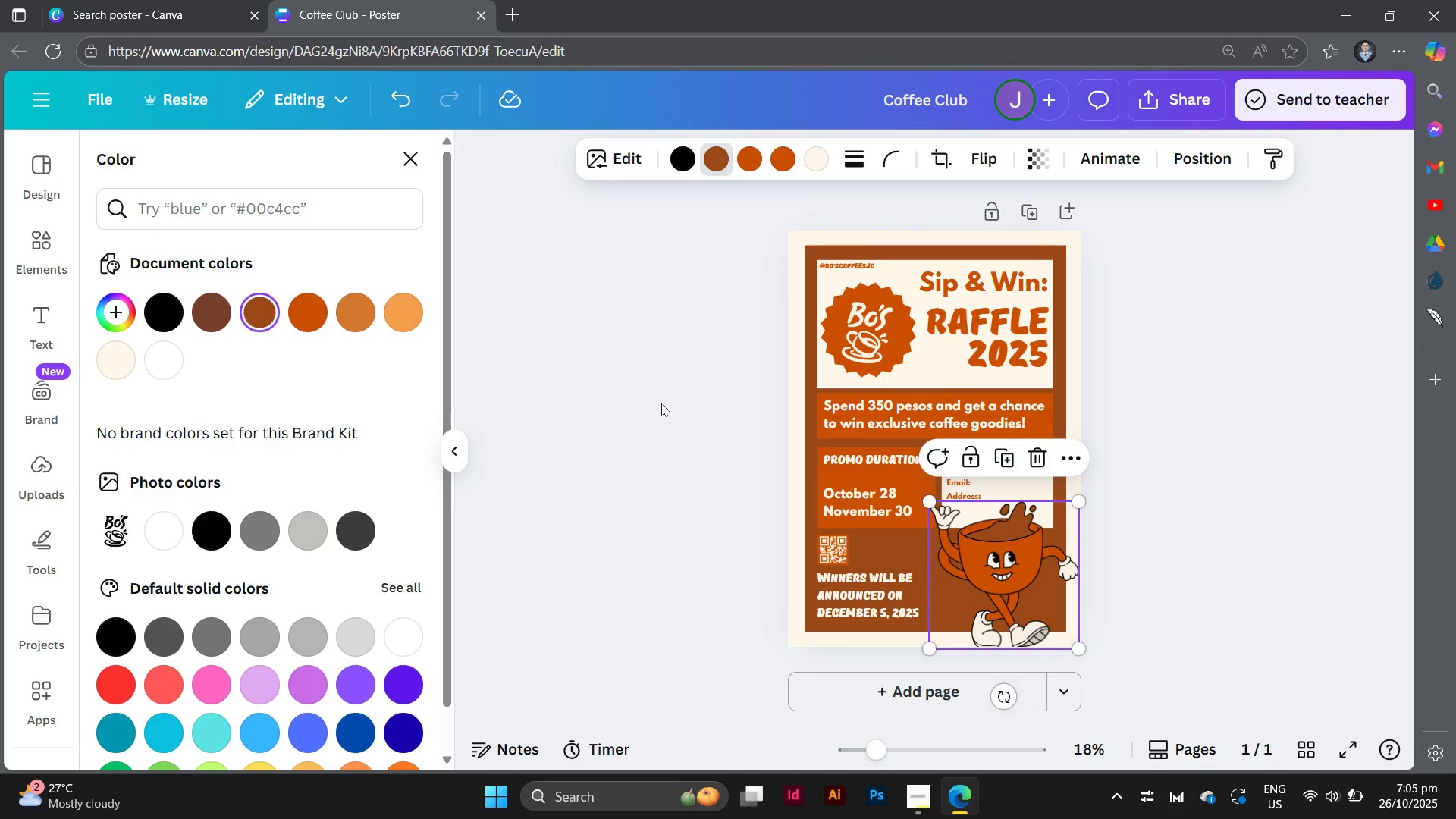 
double_click([661, 403])
 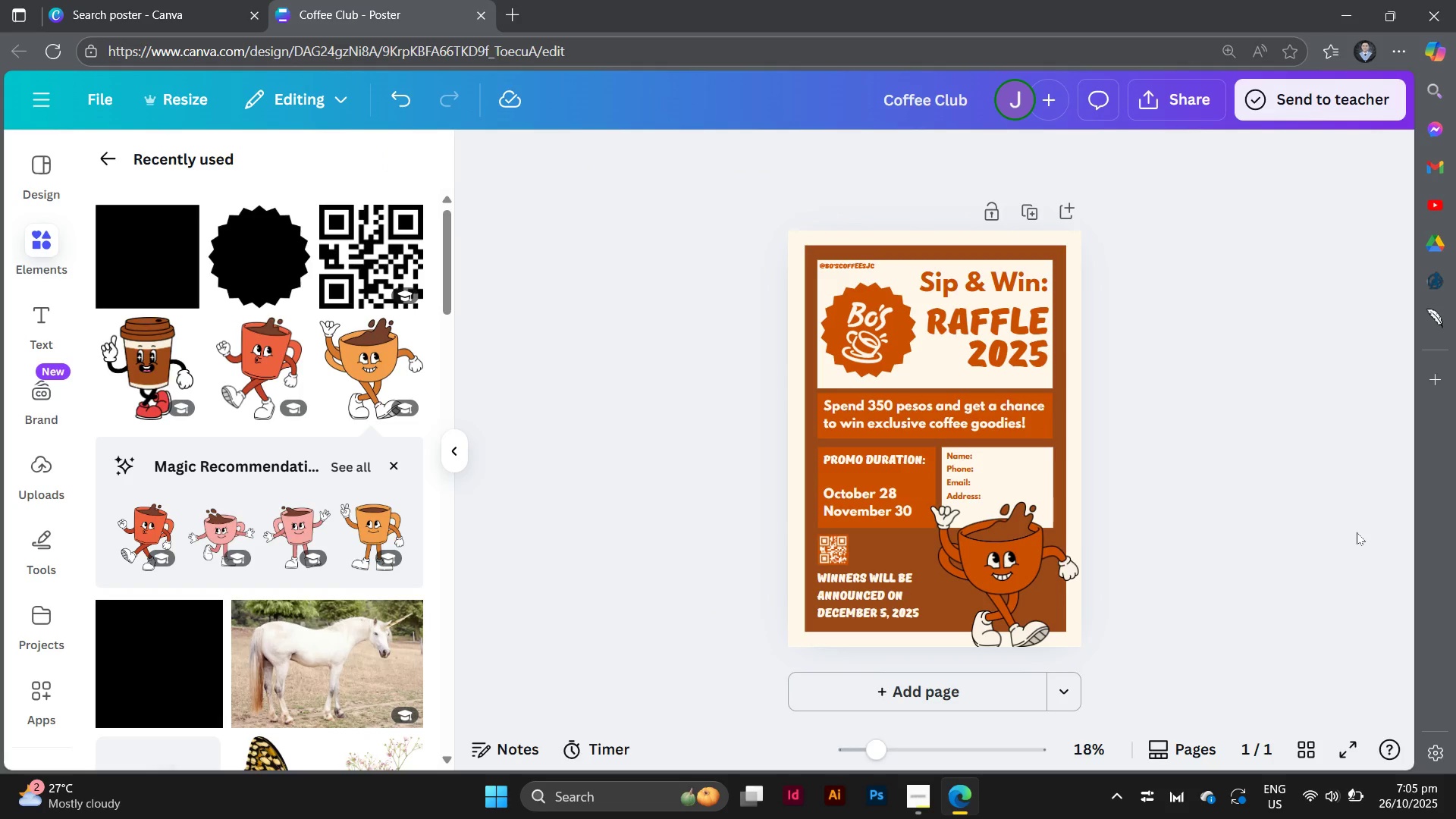 
scroll: coordinate [1357, 532], scroll_direction: up, amount: 1.0
 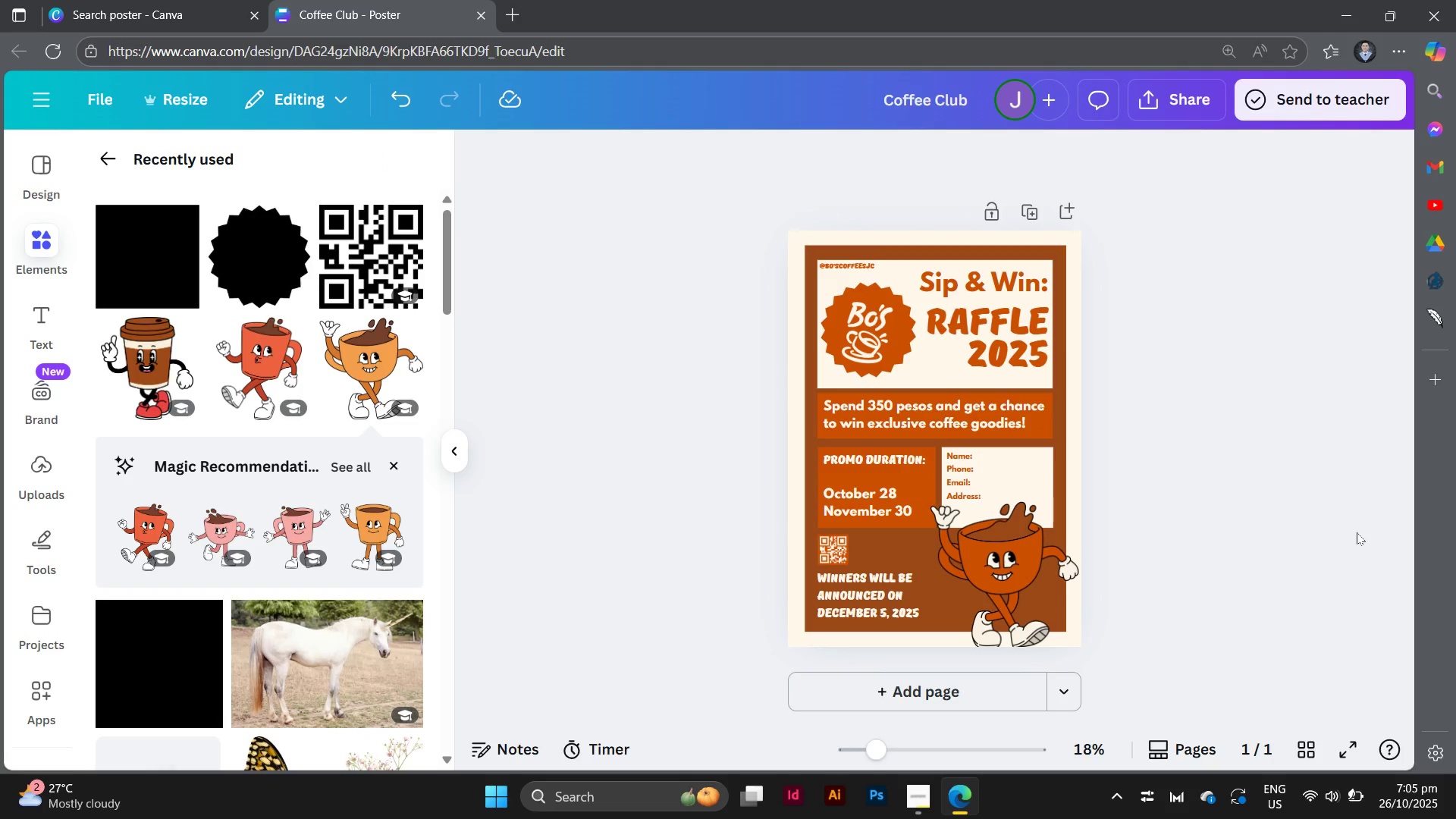 
scroll: coordinate [1357, 532], scroll_direction: down, amount: 1.0
 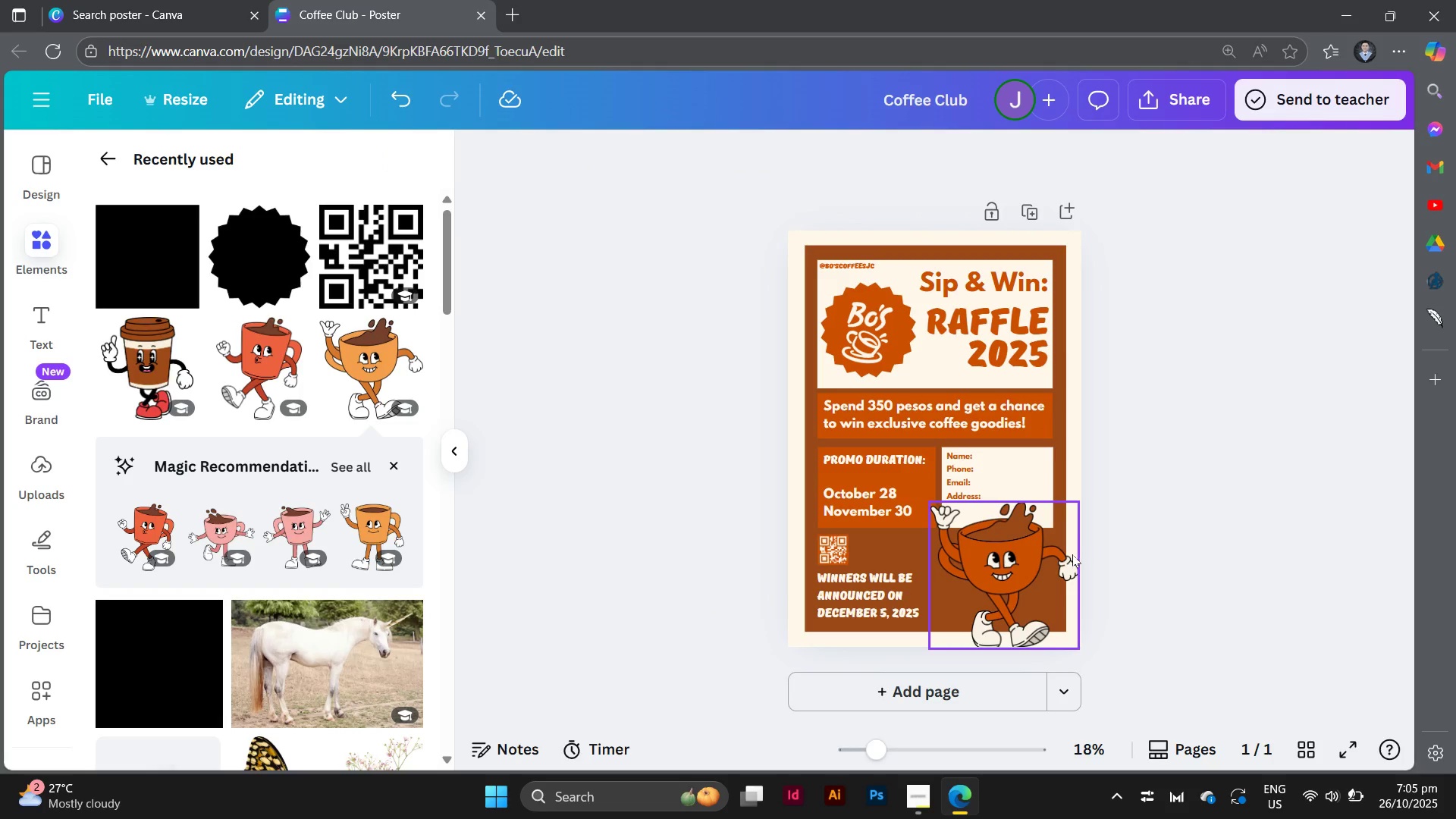 
left_click([997, 555])
 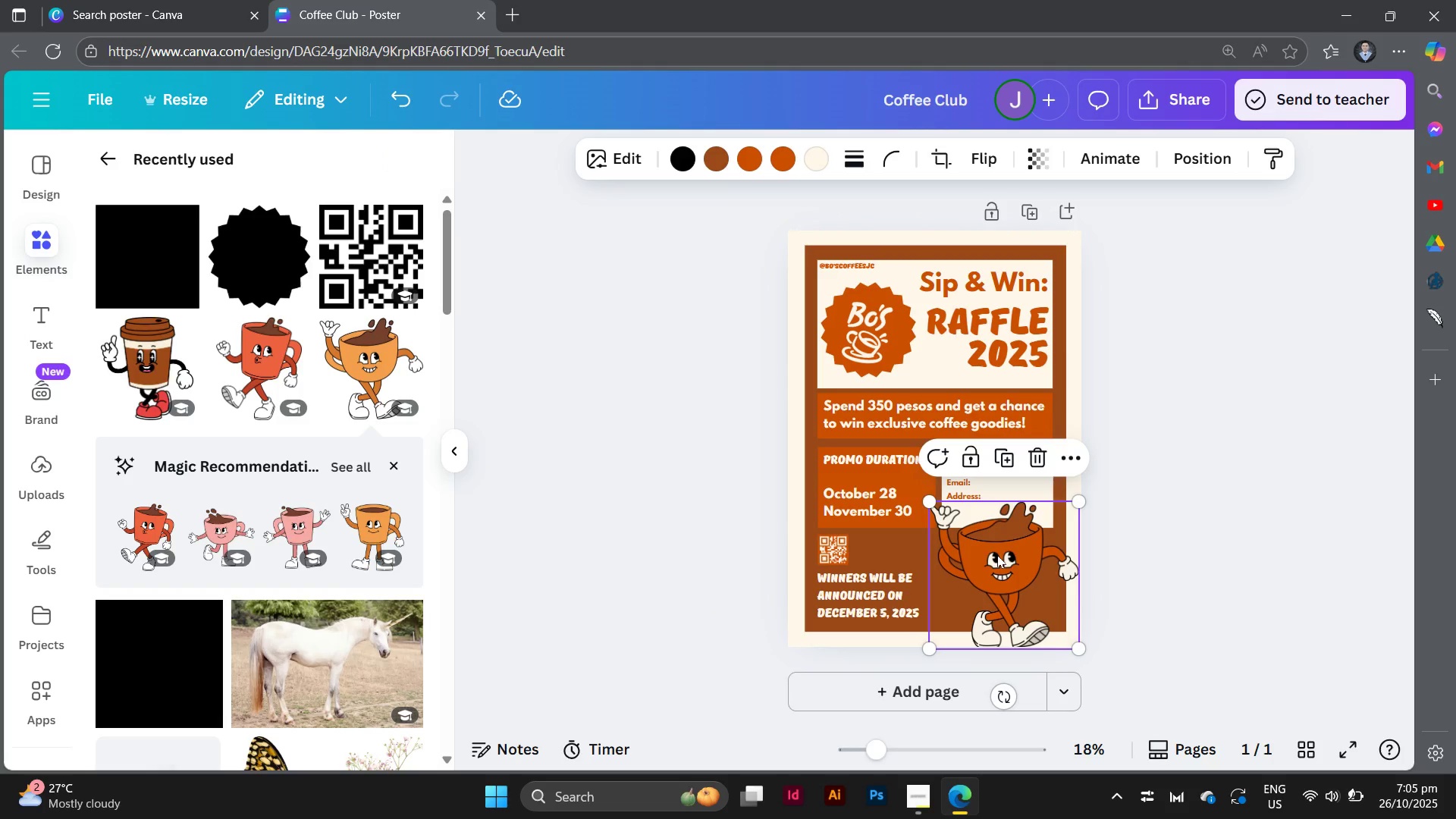 
left_click_drag(start_coordinate=[997, 555], to_coordinate=[993, 554])
 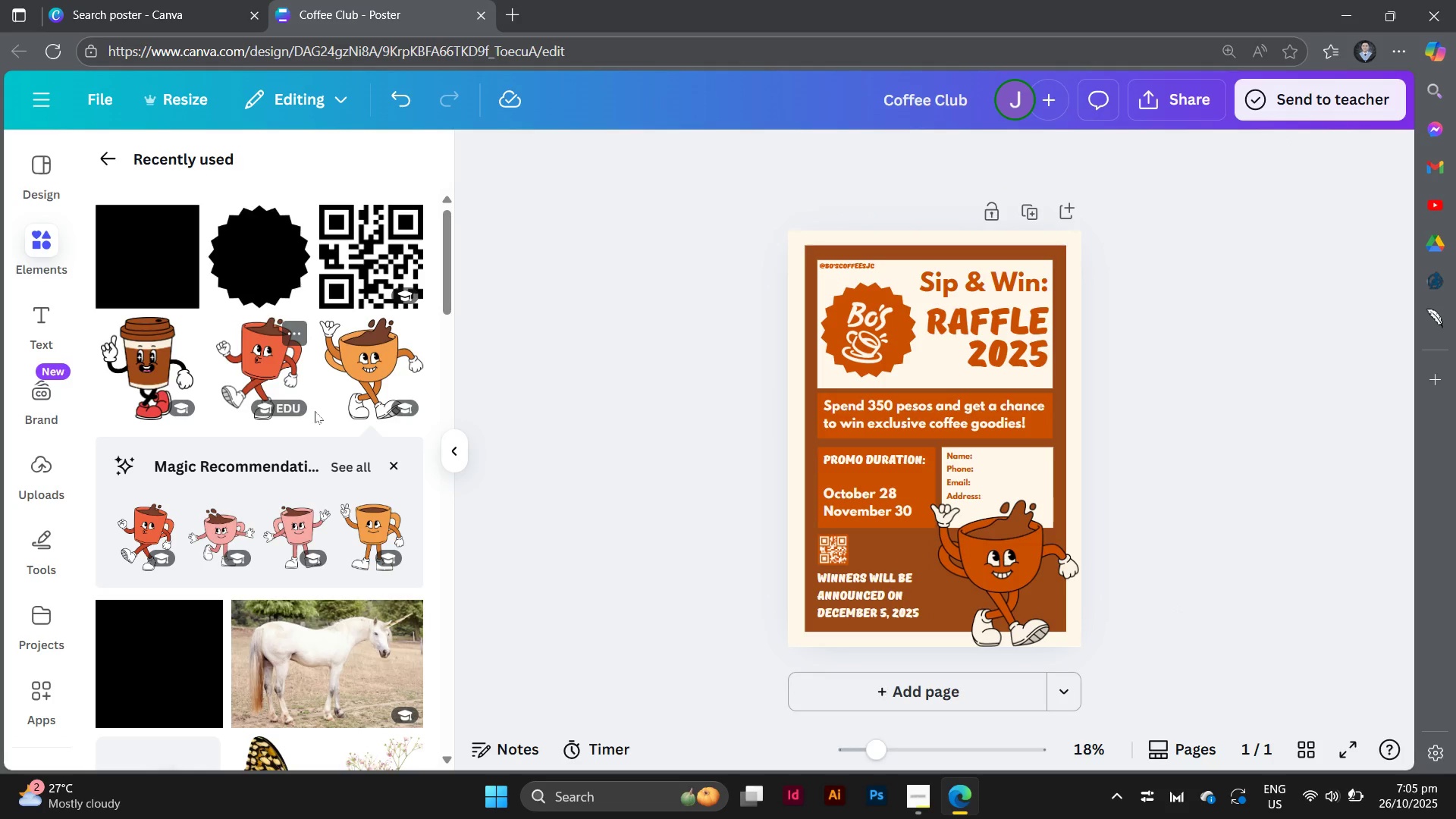 
wait(7.06)
 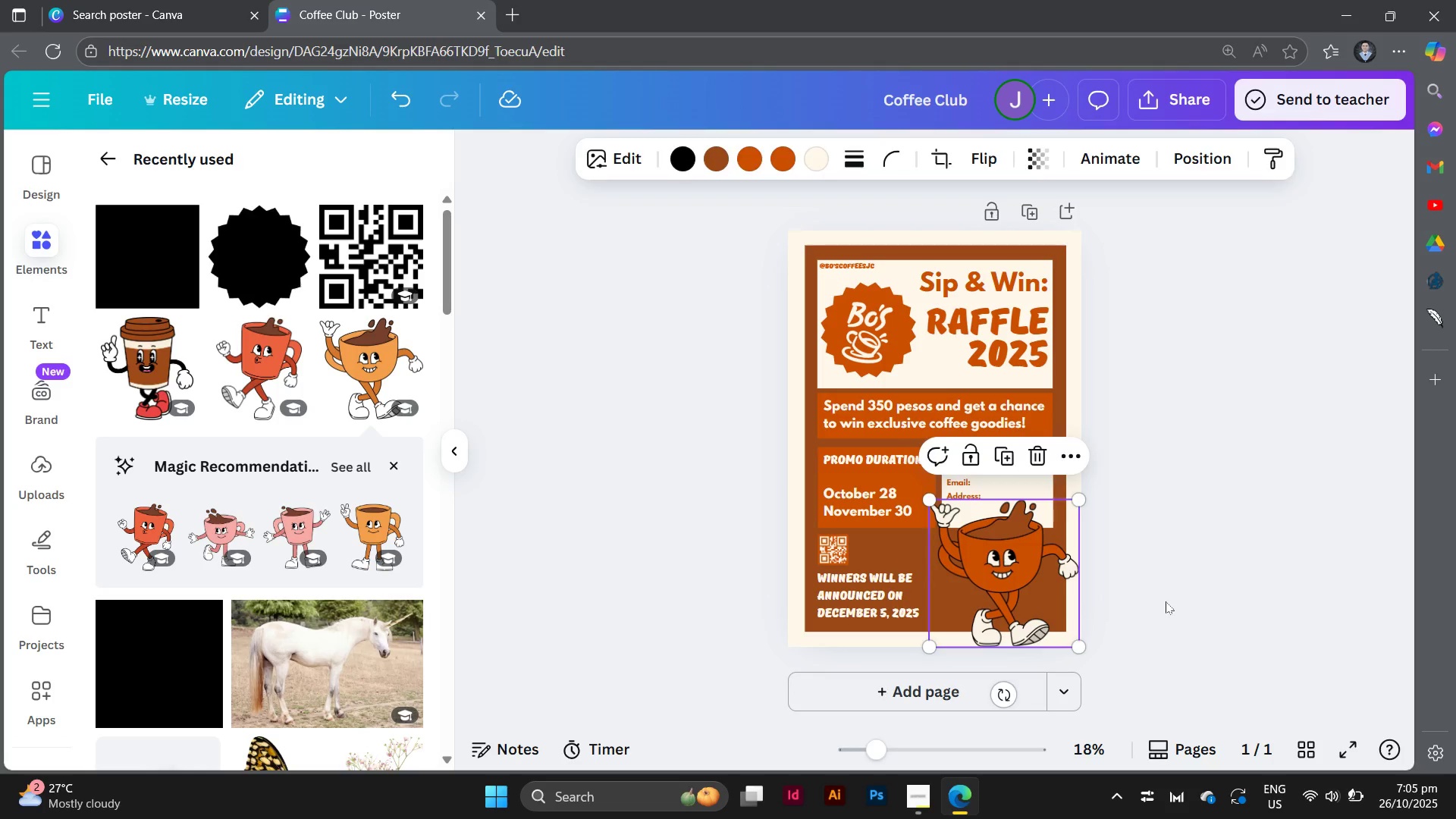 
left_click([357, 465])
 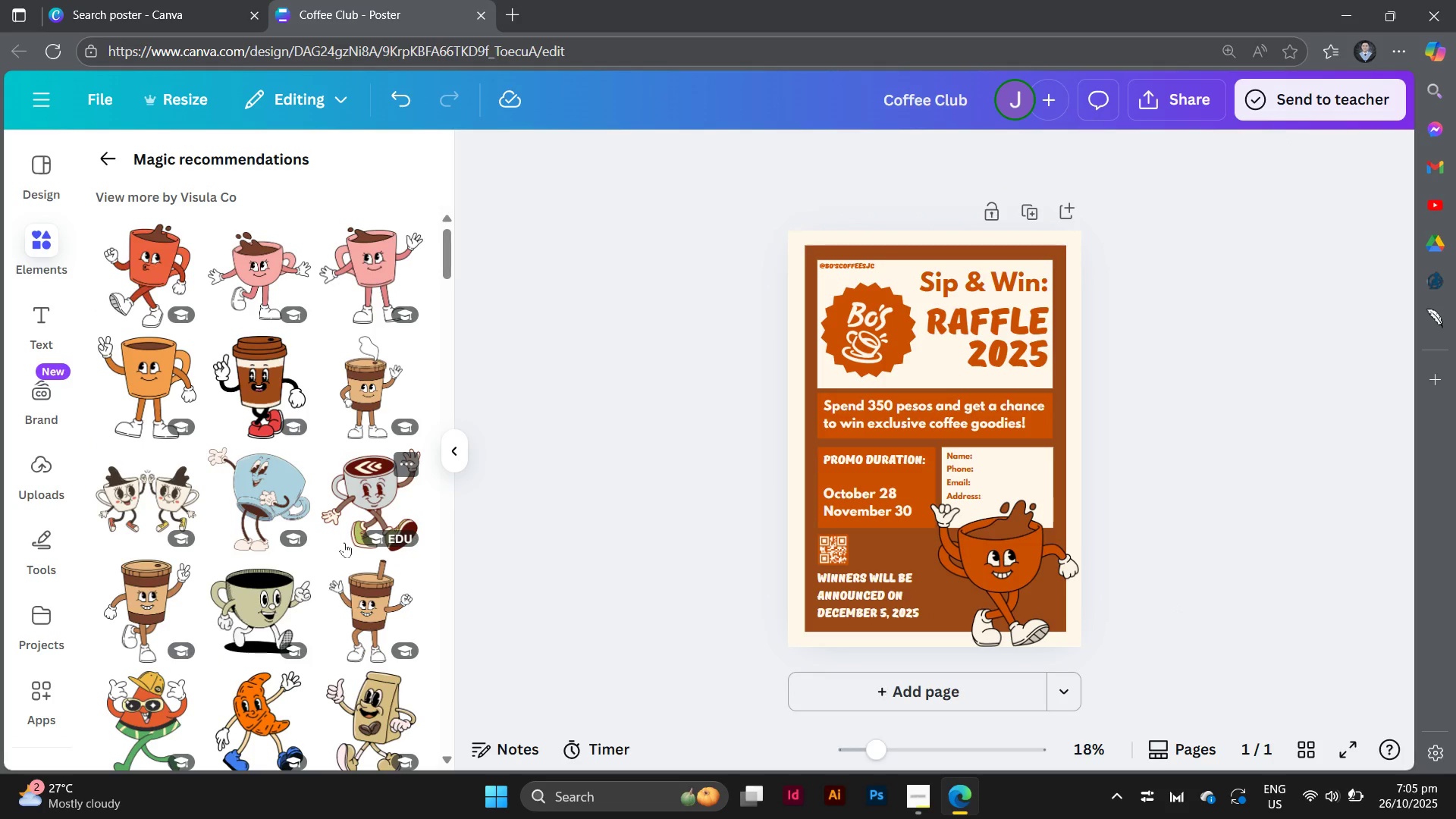 
wait(6.06)
 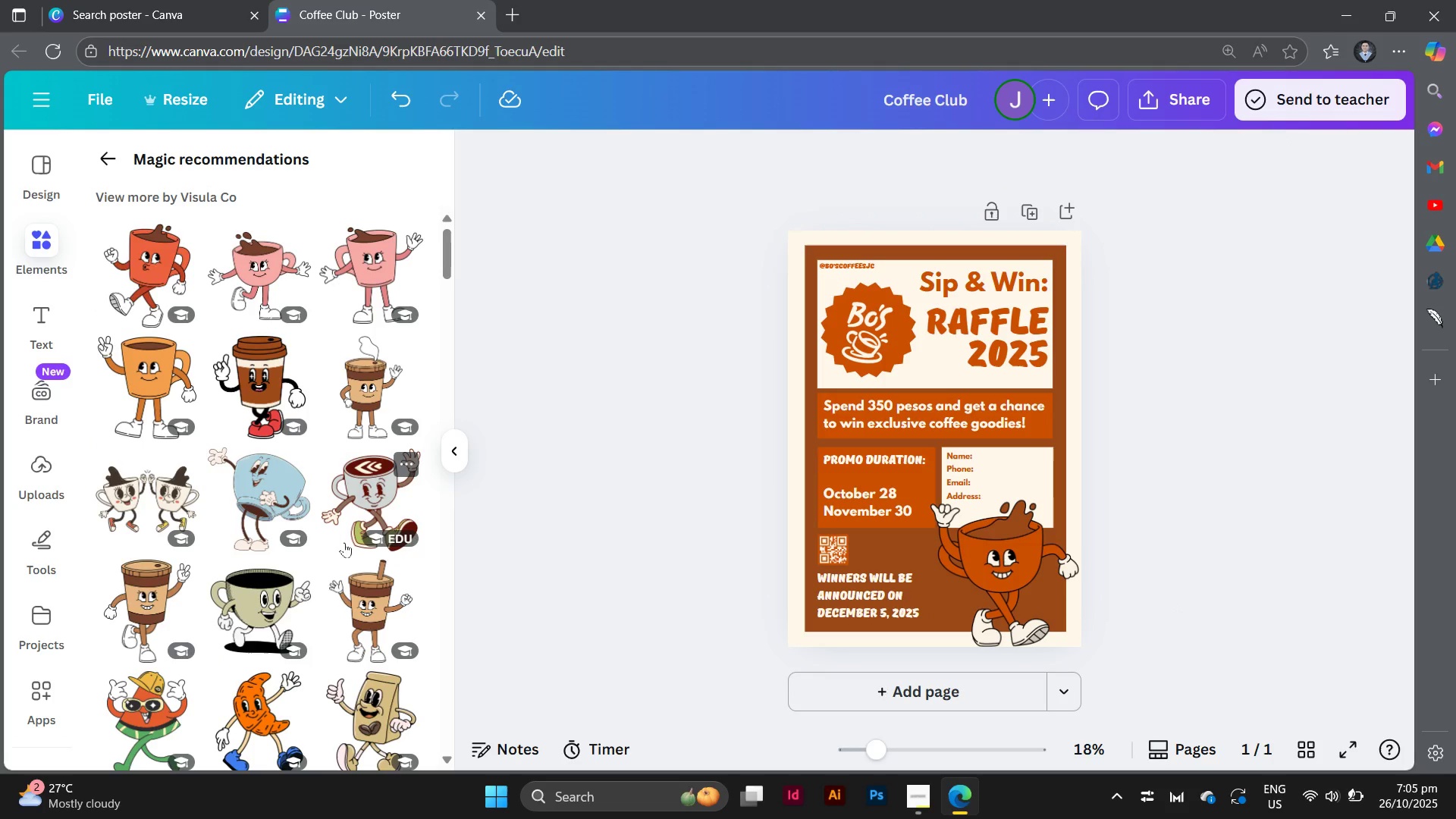 
scroll: coordinate [344, 542], scroll_direction: down, amount: 2.0
 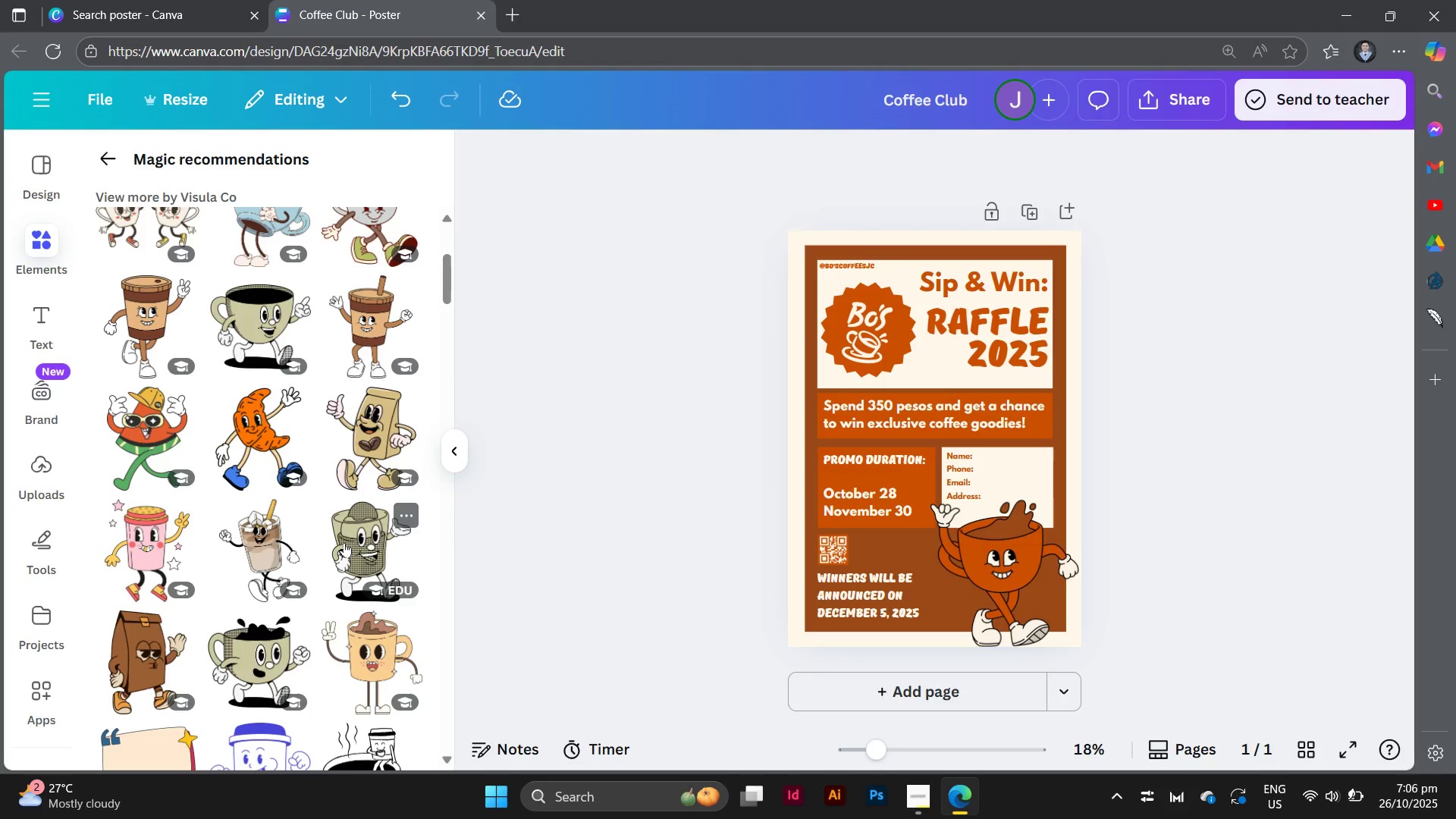 
scroll: coordinate [344, 542], scroll_direction: up, amount: 3.0
 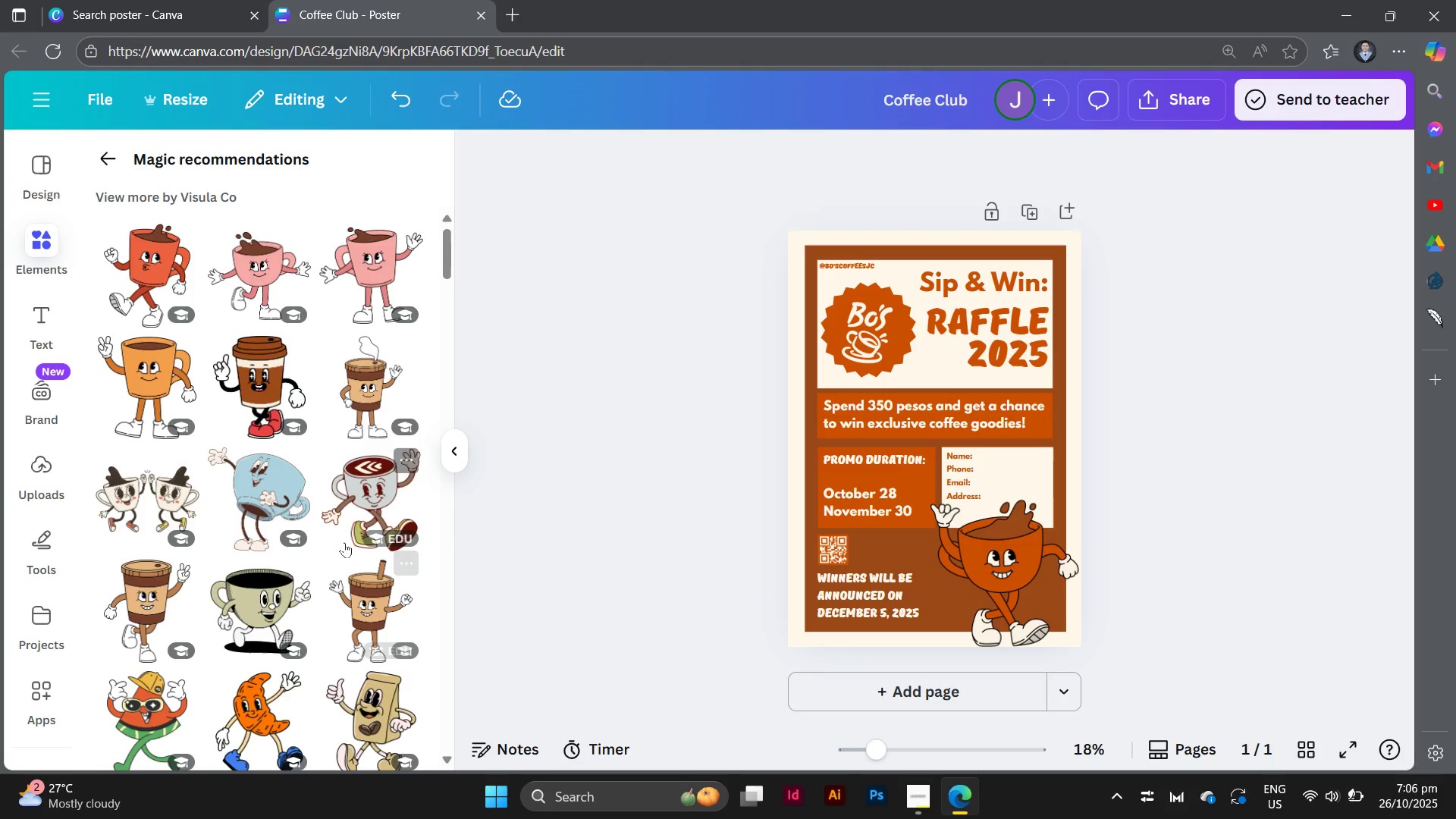 
scroll: coordinate [344, 542], scroll_direction: down, amount: 9.0
 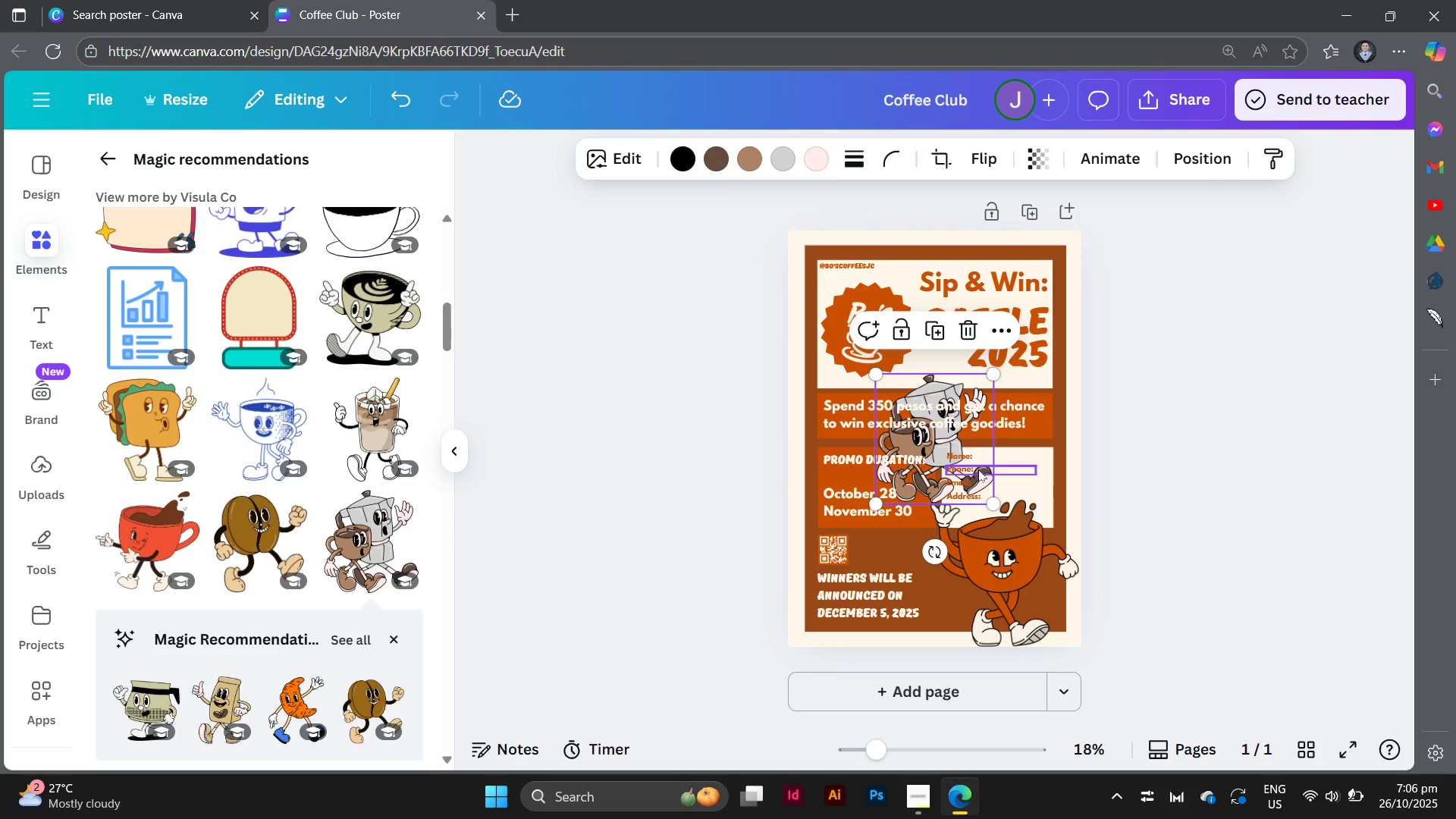 
wait(5.13)
 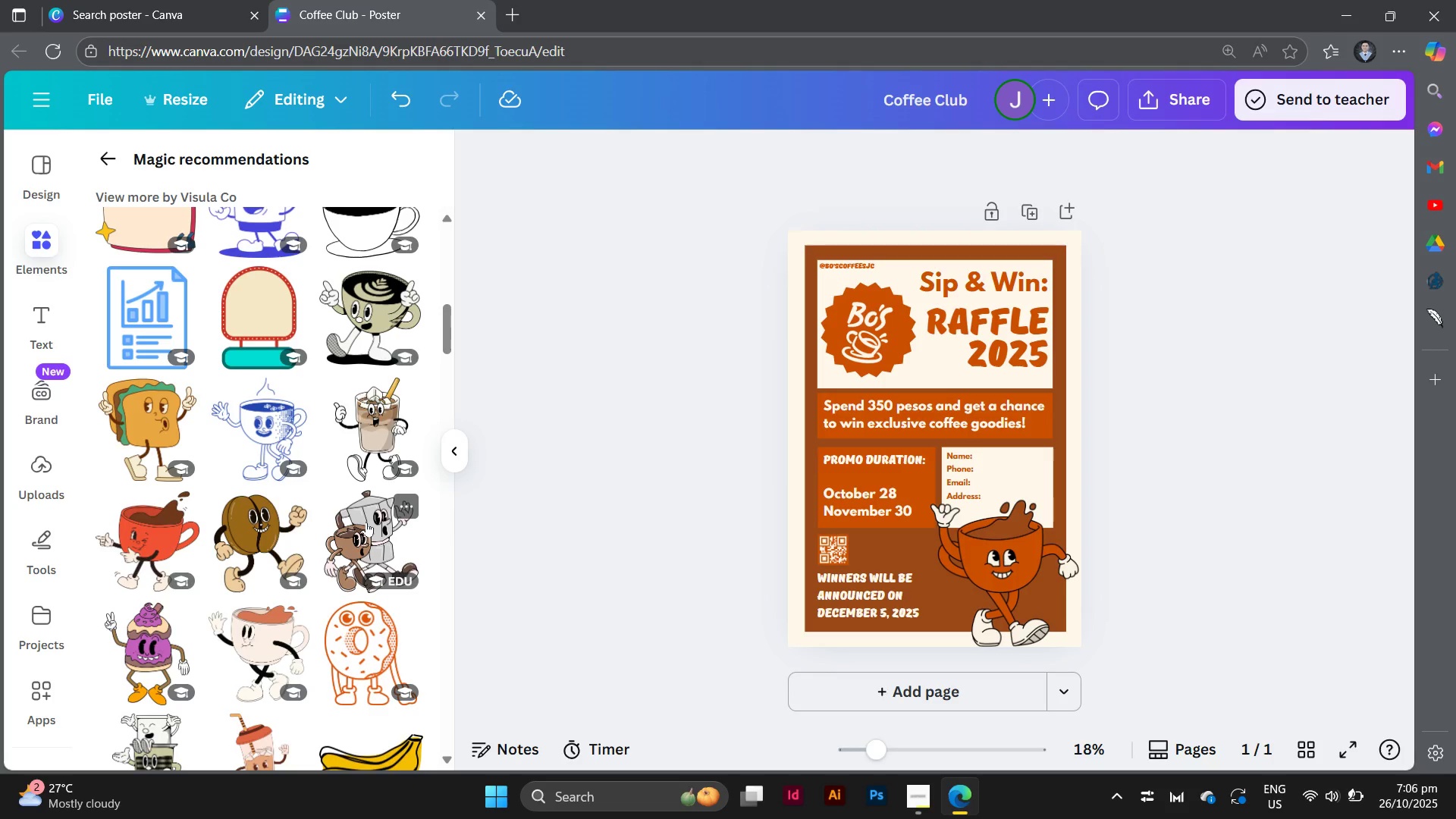 
left_click_drag(start_coordinate=[985, 442], to_coordinate=[1065, 574])
 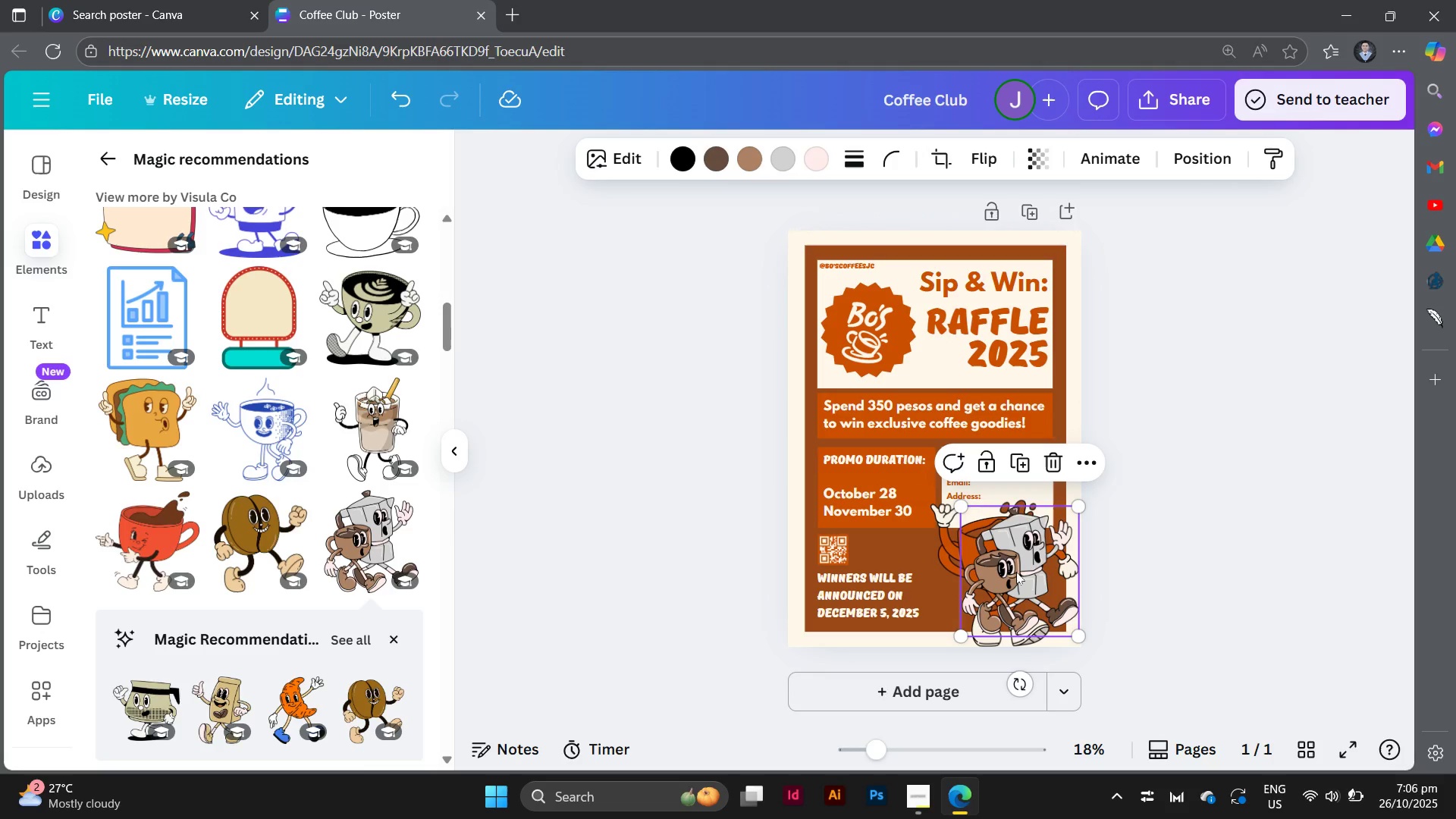 
left_click_drag(start_coordinate=[1016, 572], to_coordinate=[874, 565])
 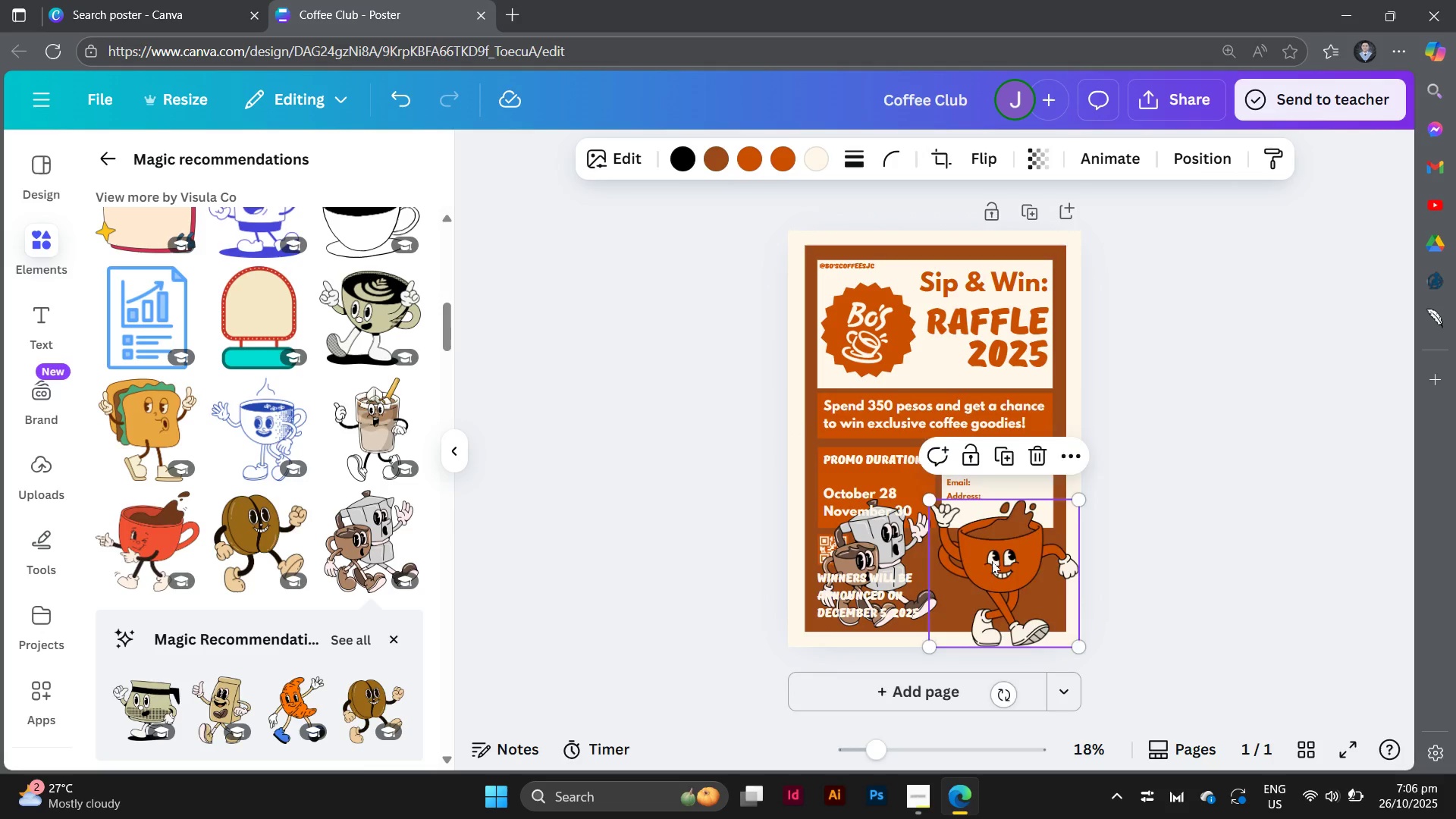 
left_click_drag(start_coordinate=[992, 561], to_coordinate=[1394, 639])
 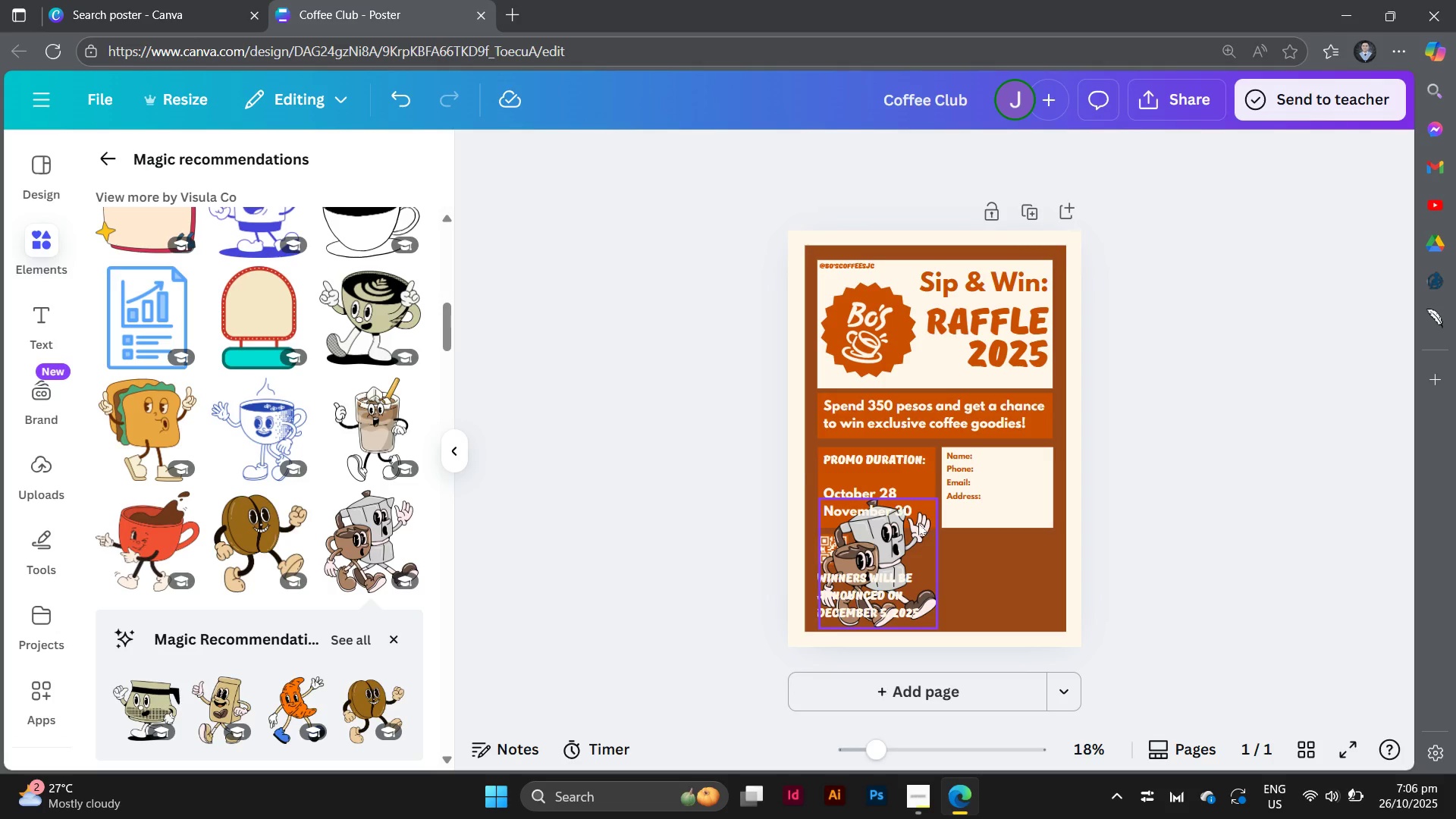 
left_click_drag(start_coordinate=[918, 523], to_coordinate=[1029, 528])
 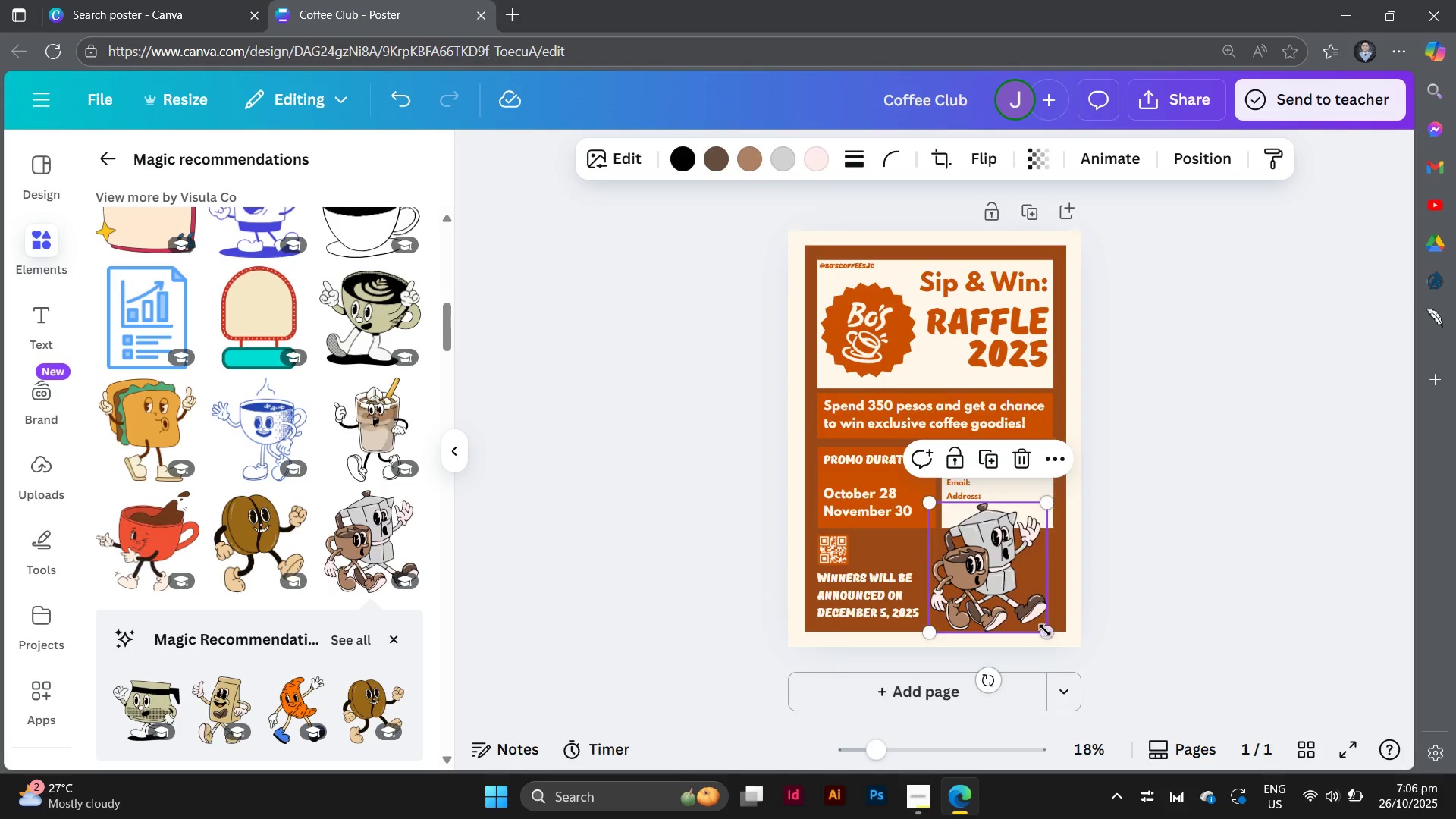 
left_click_drag(start_coordinate=[1043, 629], to_coordinate=[1062, 643])
 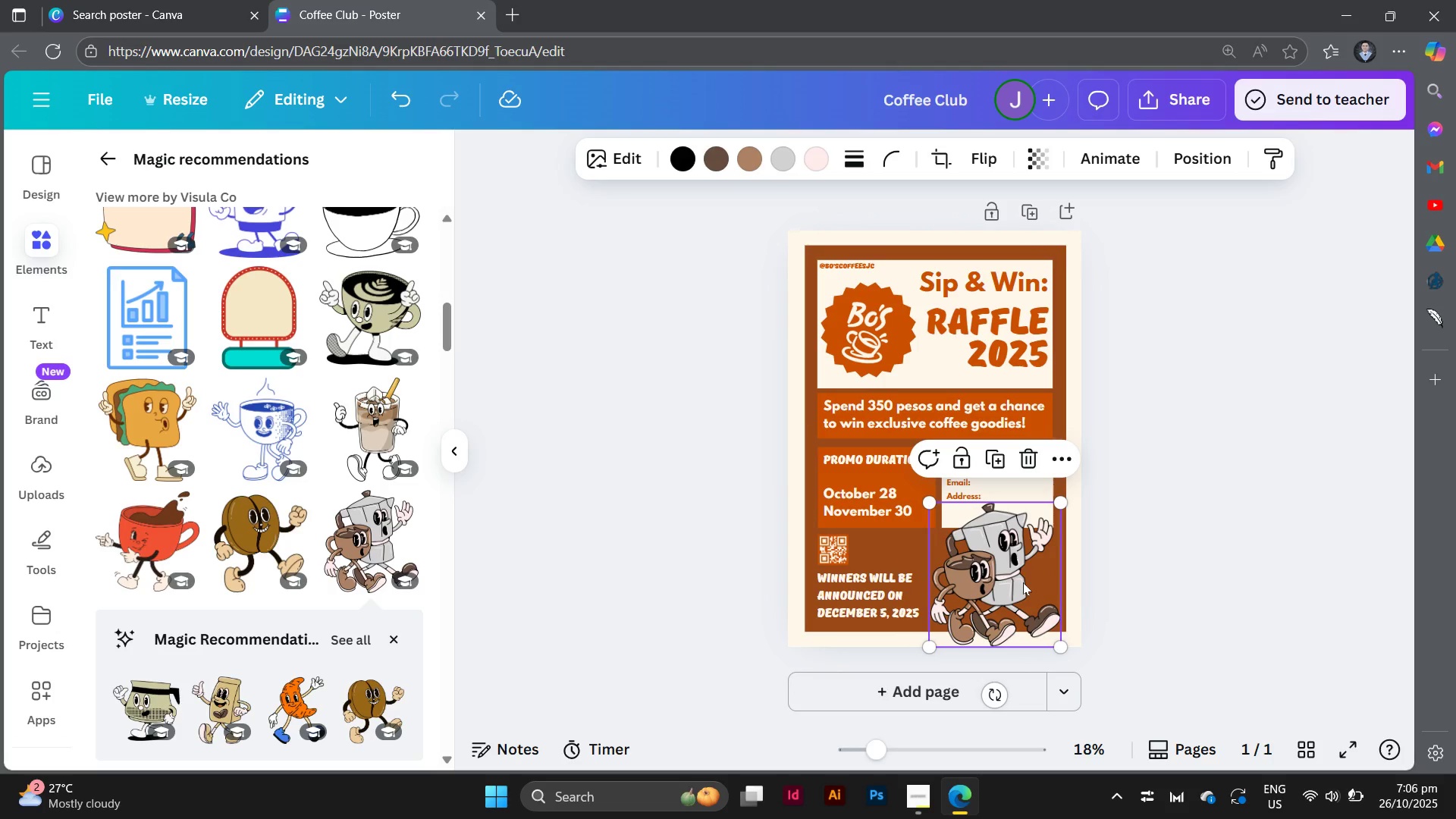 
left_click_drag(start_coordinate=[1023, 582], to_coordinate=[1036, 576])
 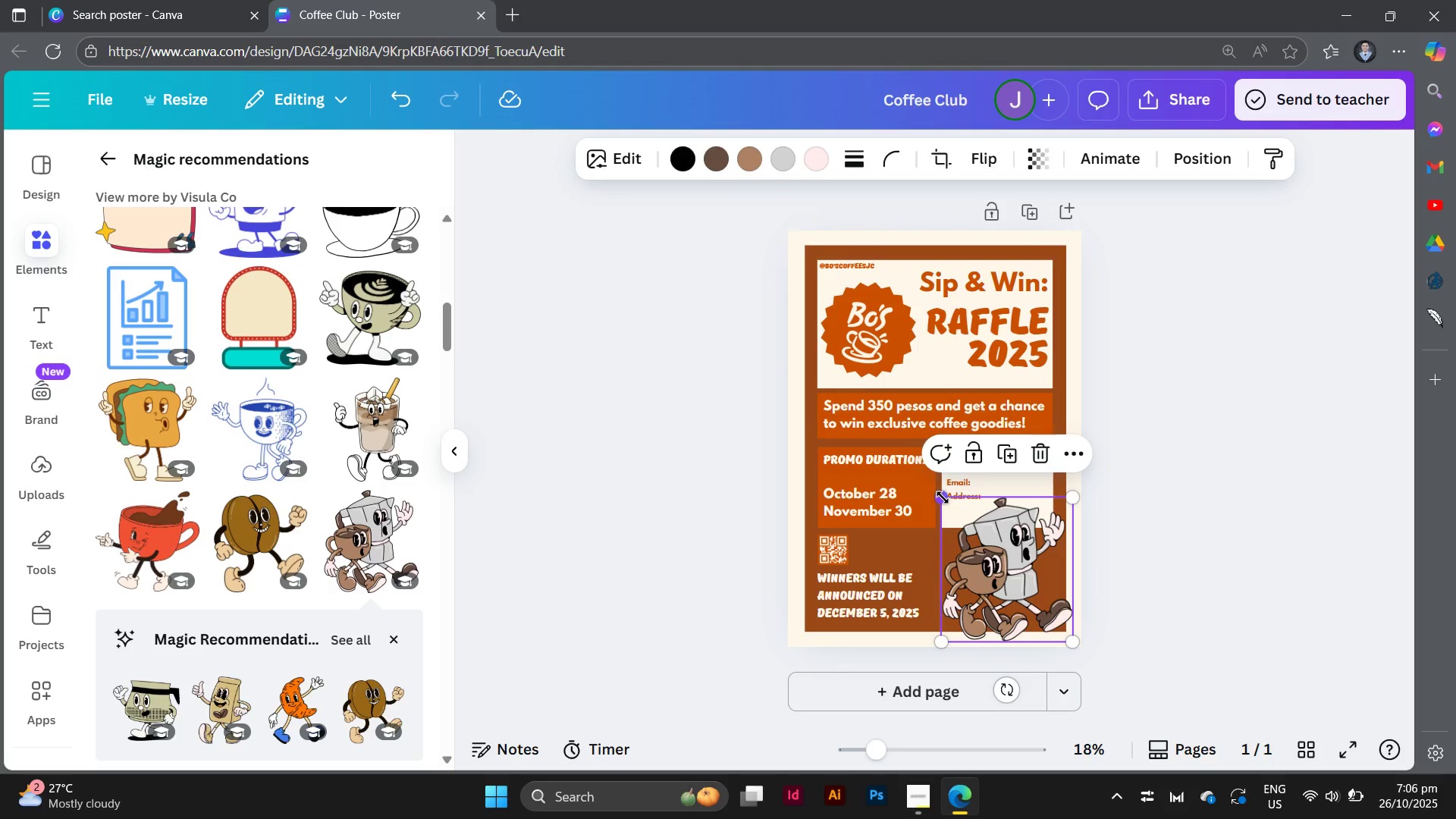 
left_click_drag(start_coordinate=[942, 497], to_coordinate=[943, 503])
 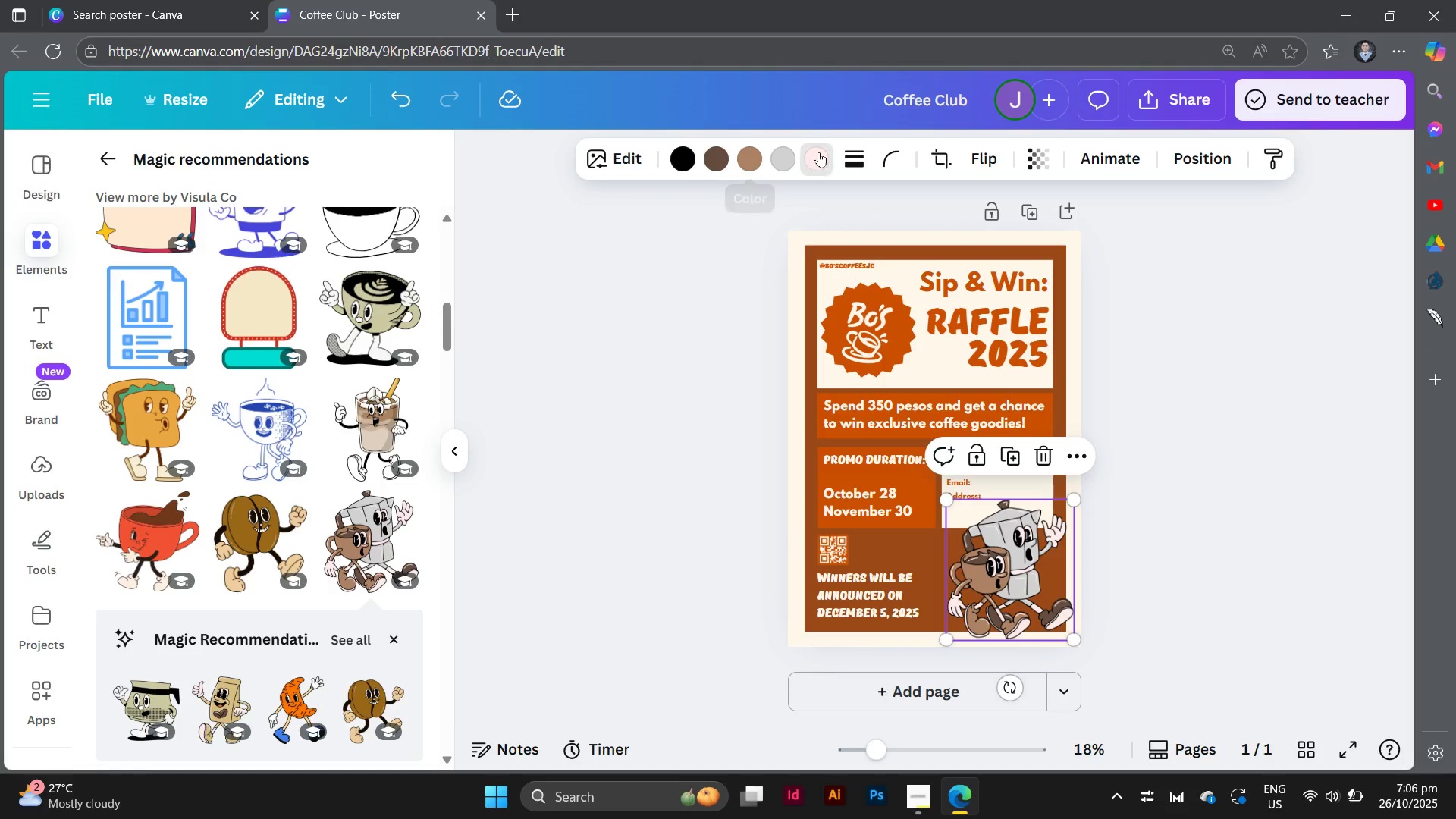 
wait(7.53)
 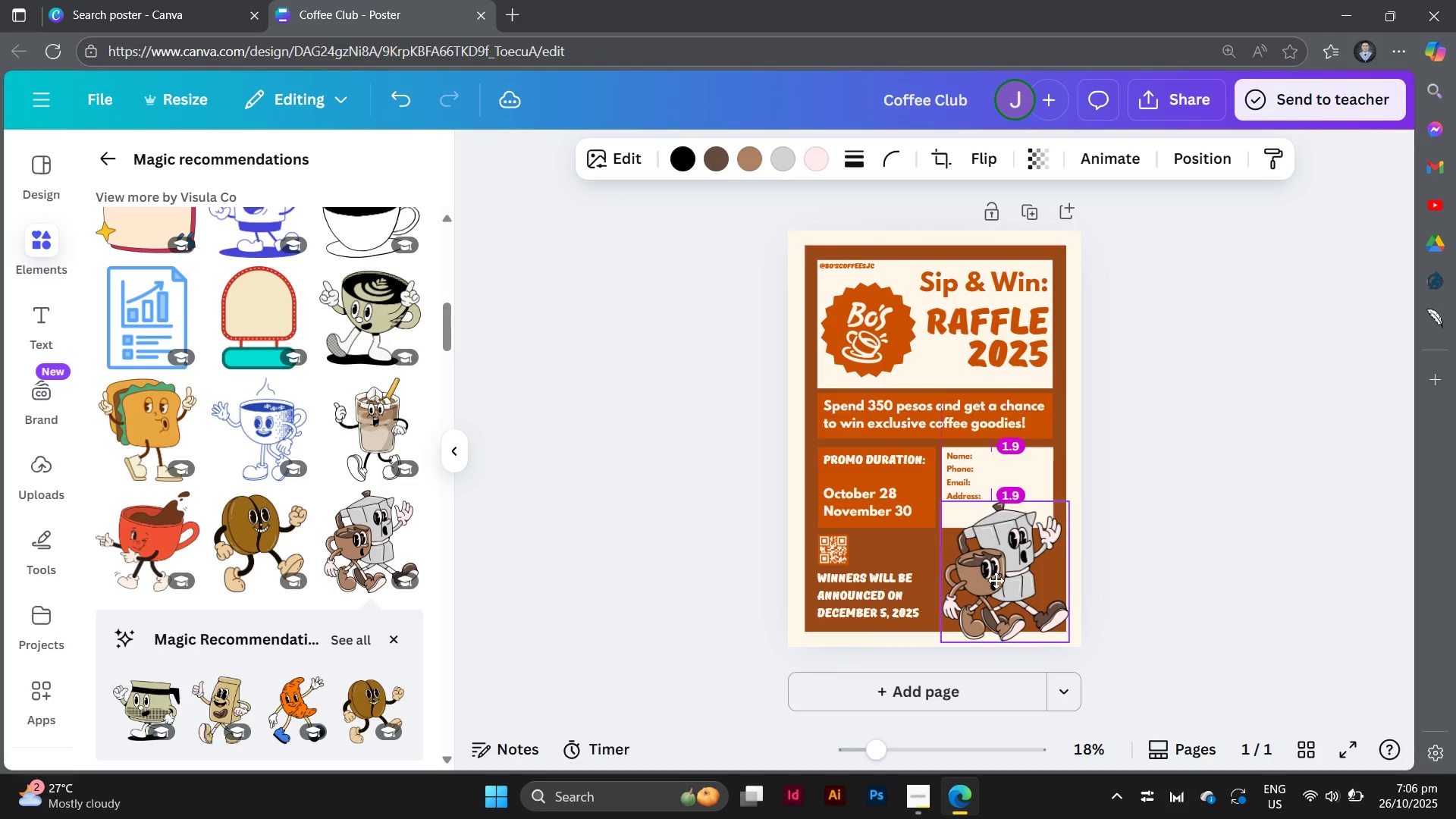 
left_click([205, 362])
 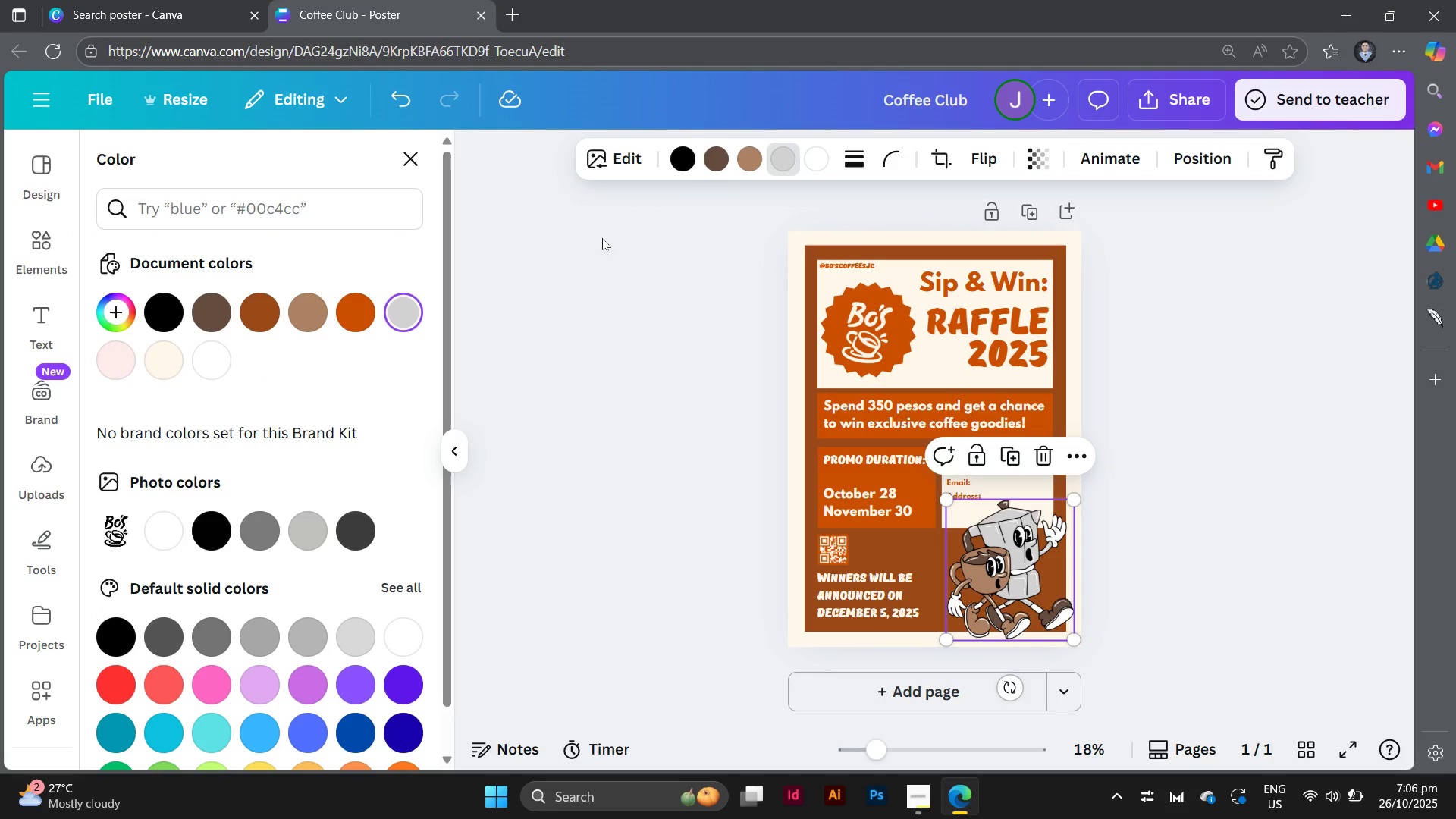 
mouse_move([366, 315])
 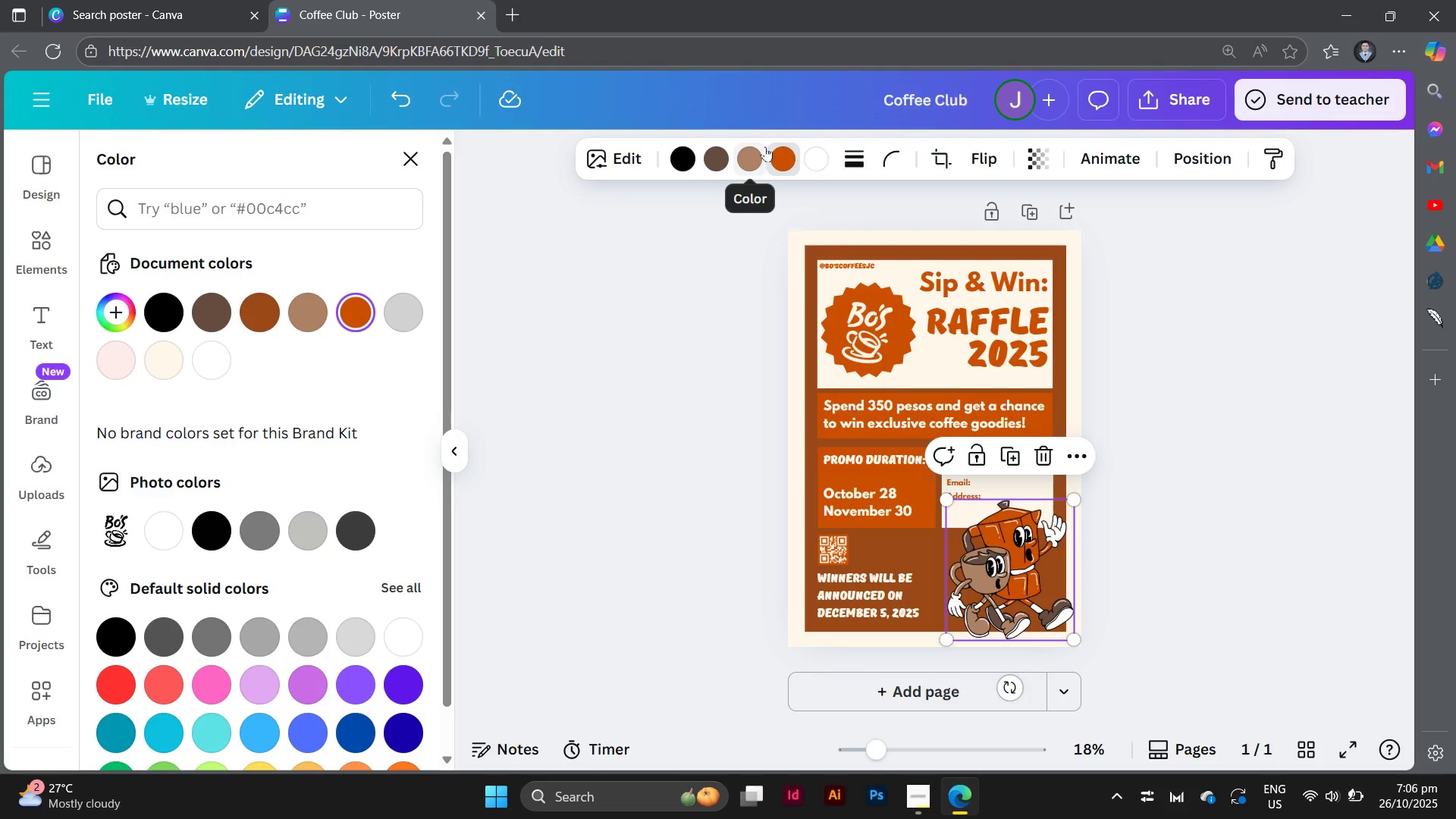 
left_click([755, 151])
 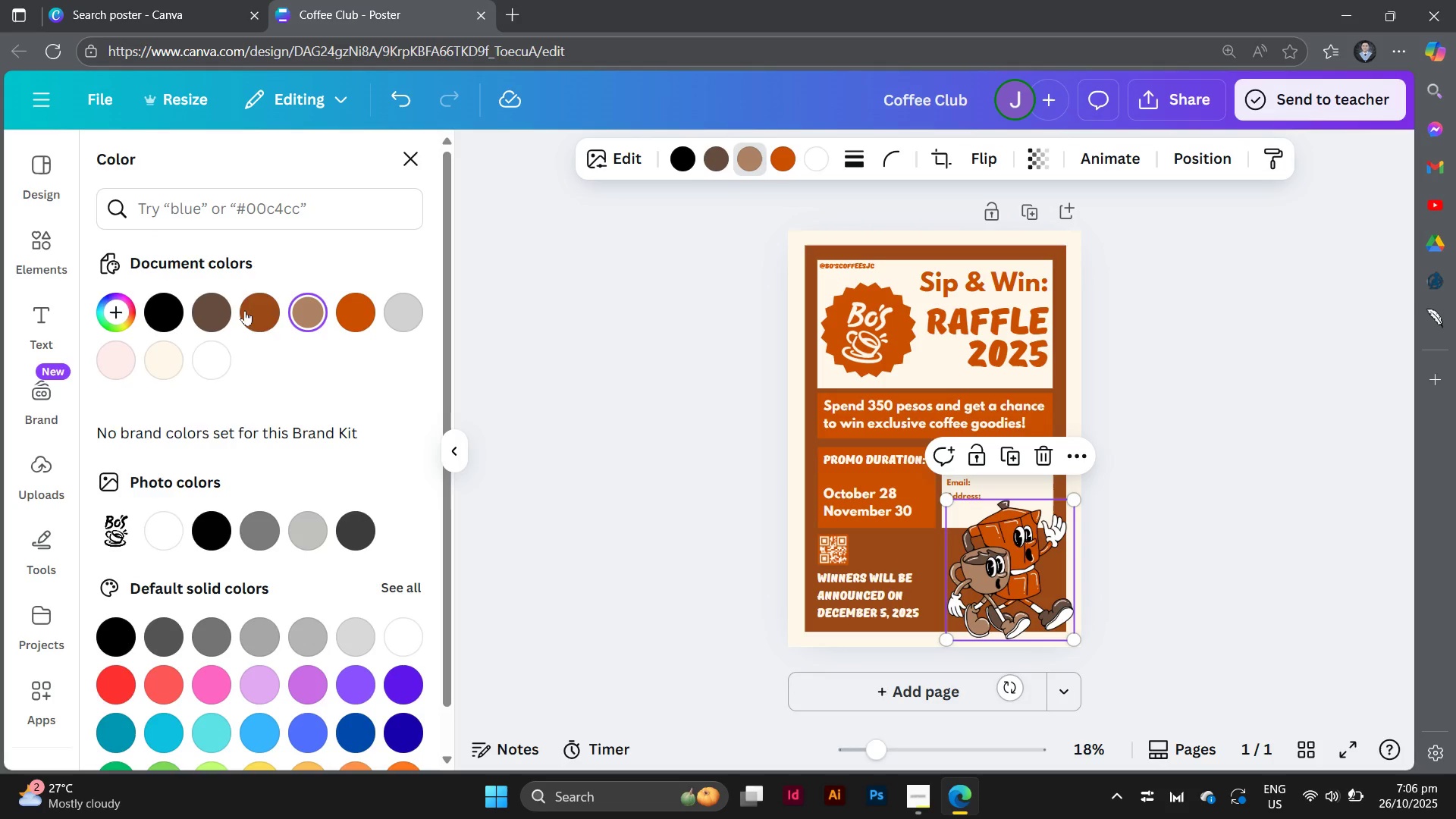 
left_click([245, 310])
 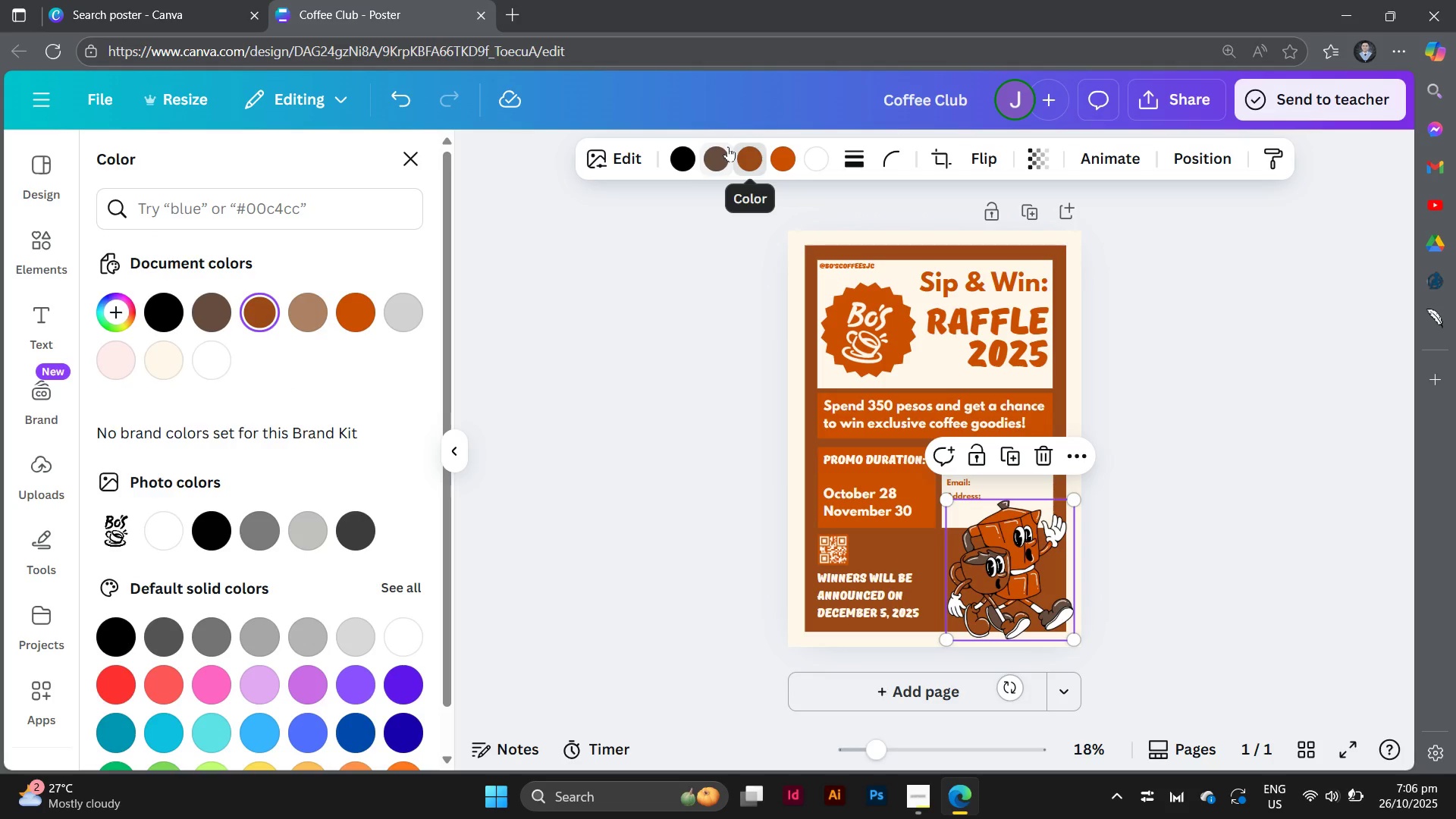 
wait(5.51)
 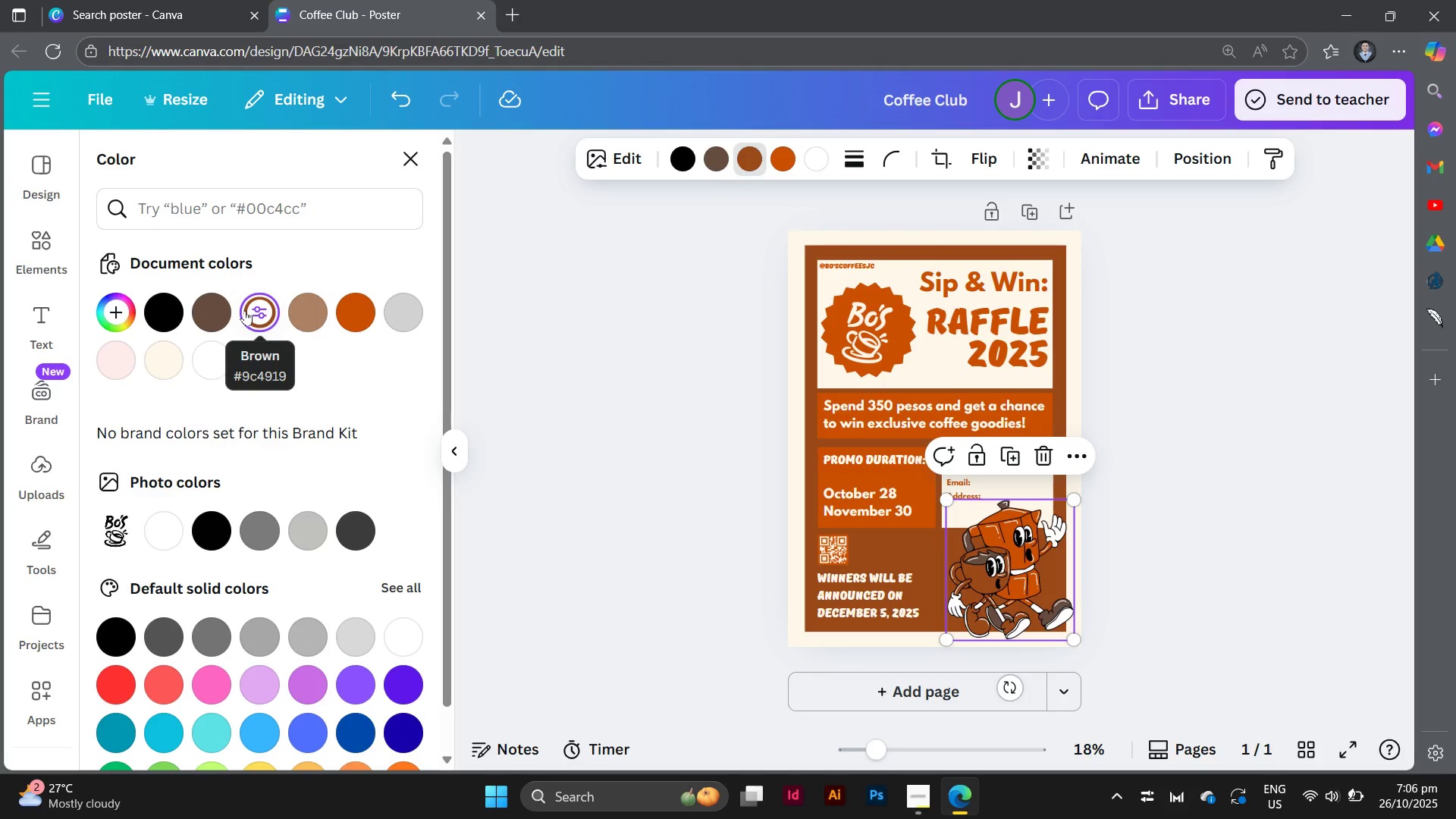 
left_click([309, 314])
 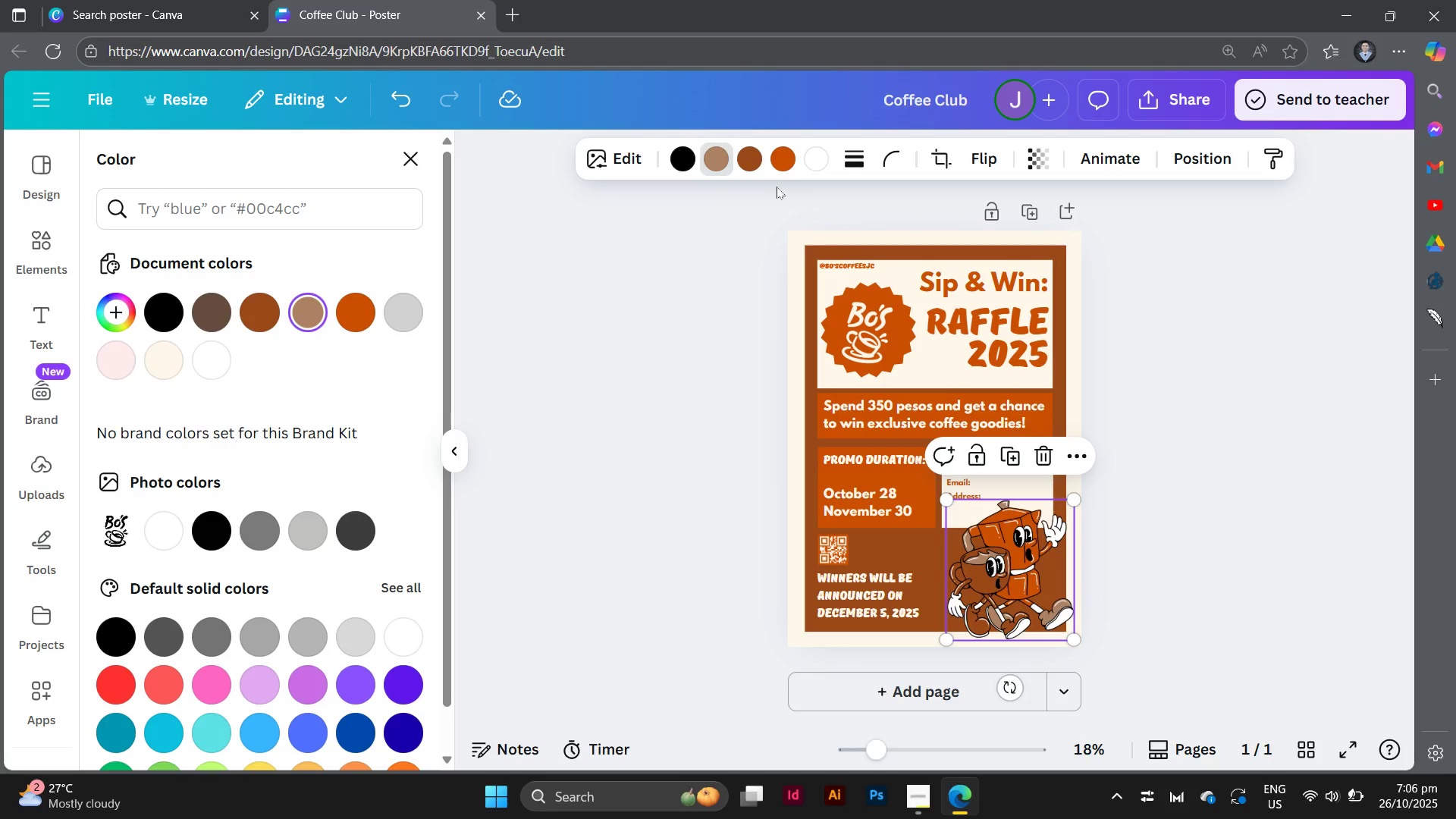 
left_click([747, 164])
 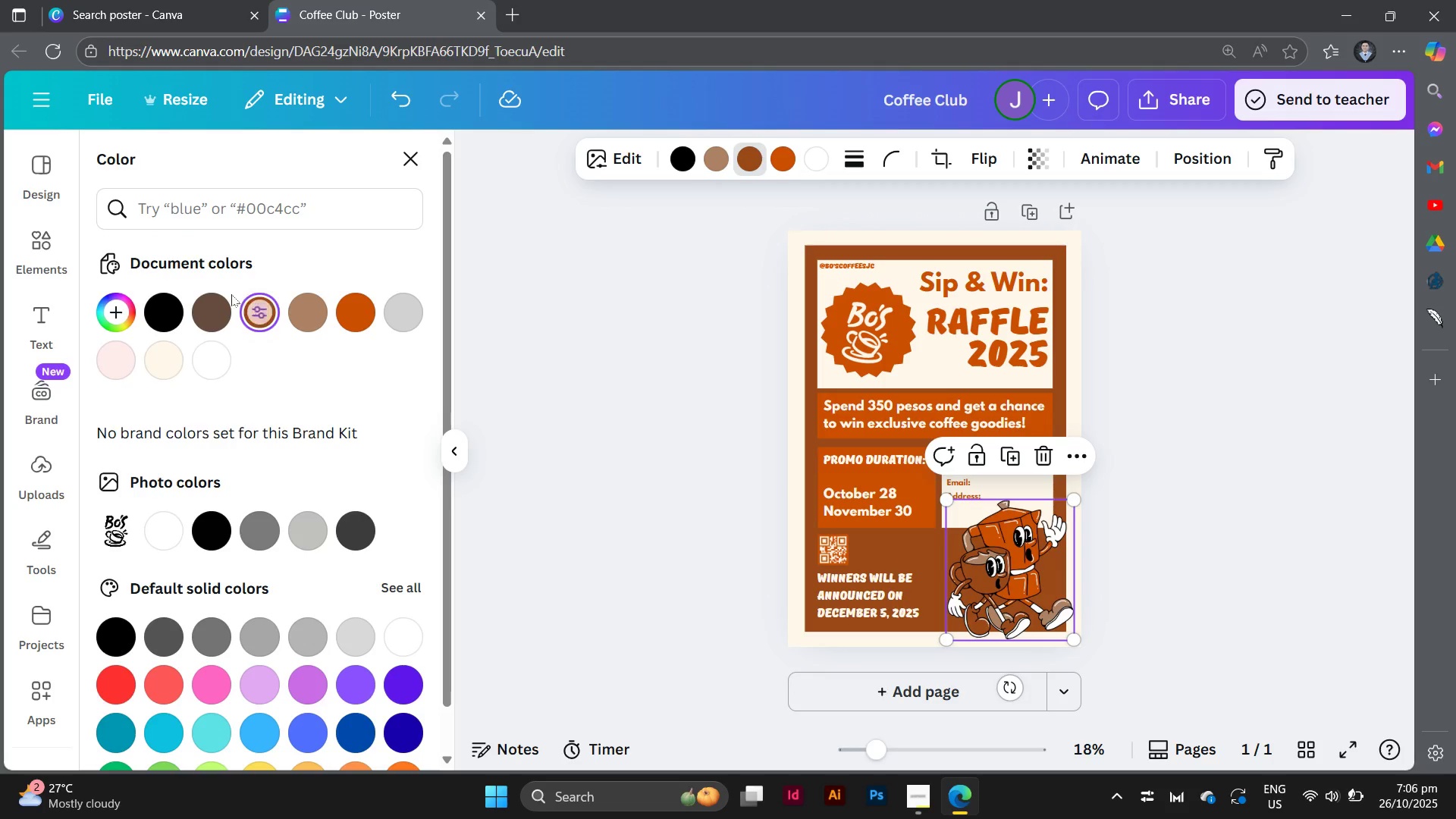 
left_click([219, 299])
 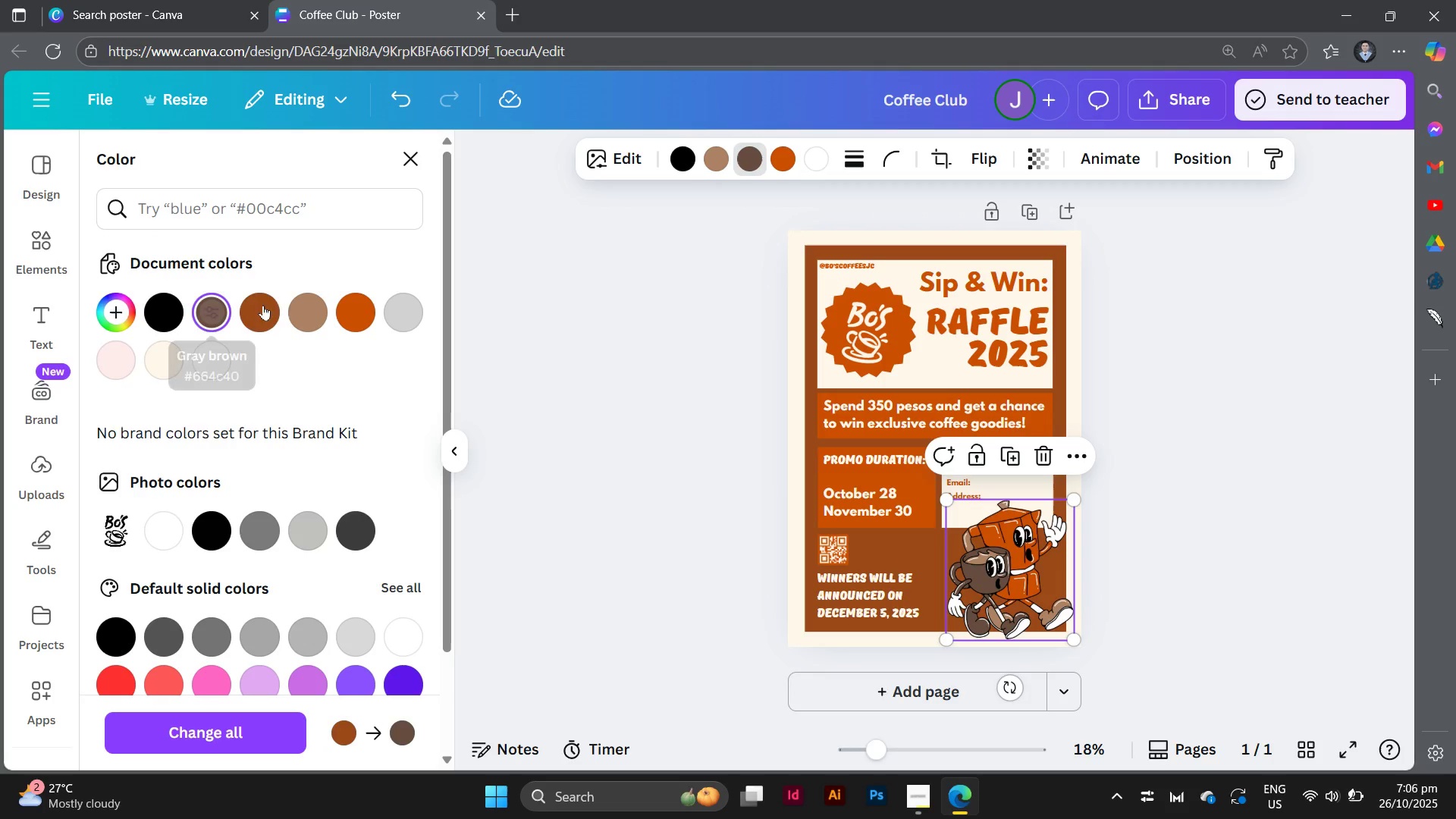 
left_click_drag(start_coordinate=[338, 311], to_coordinate=[342, 312])
 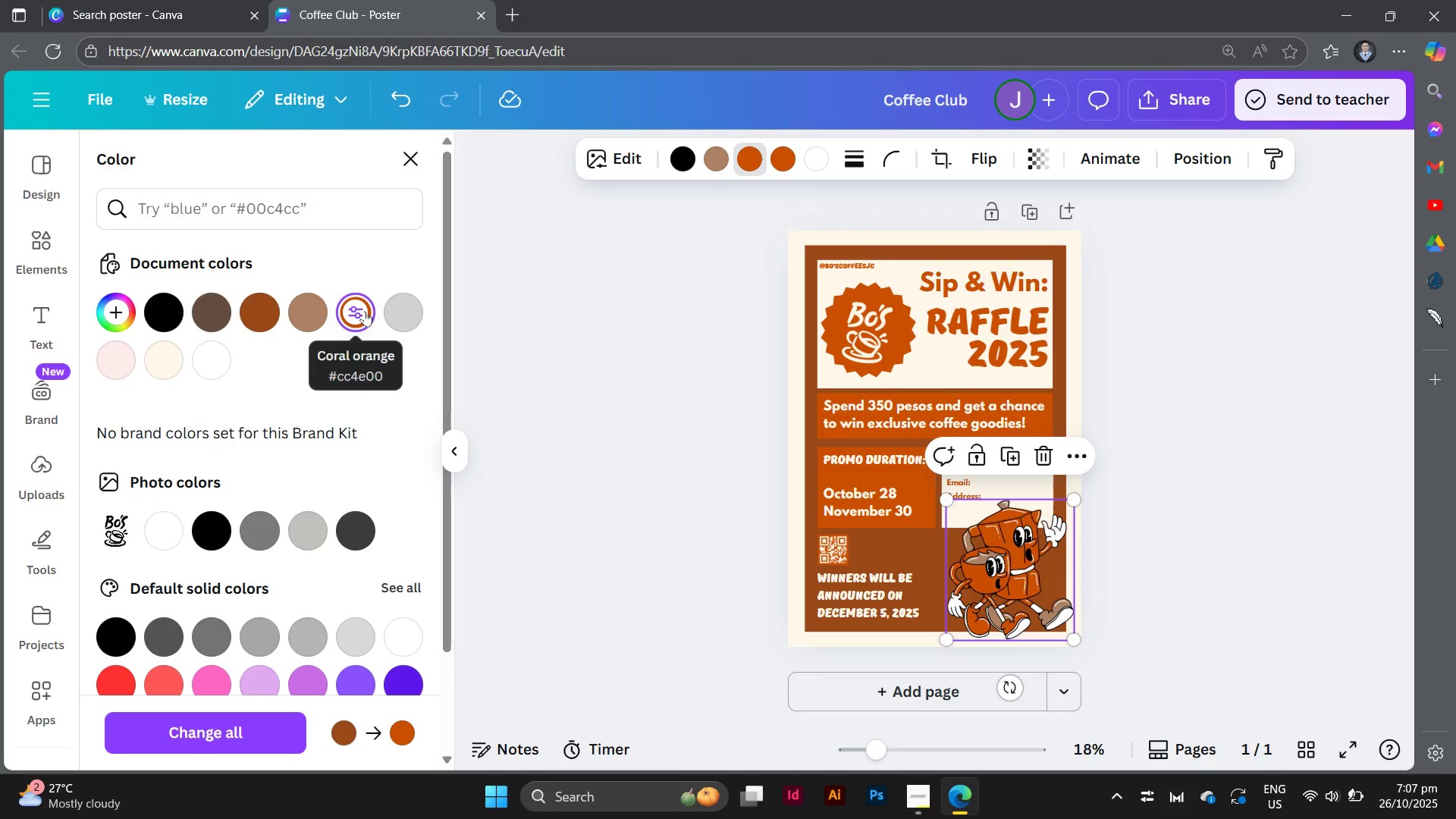 
left_click([365, 311])
 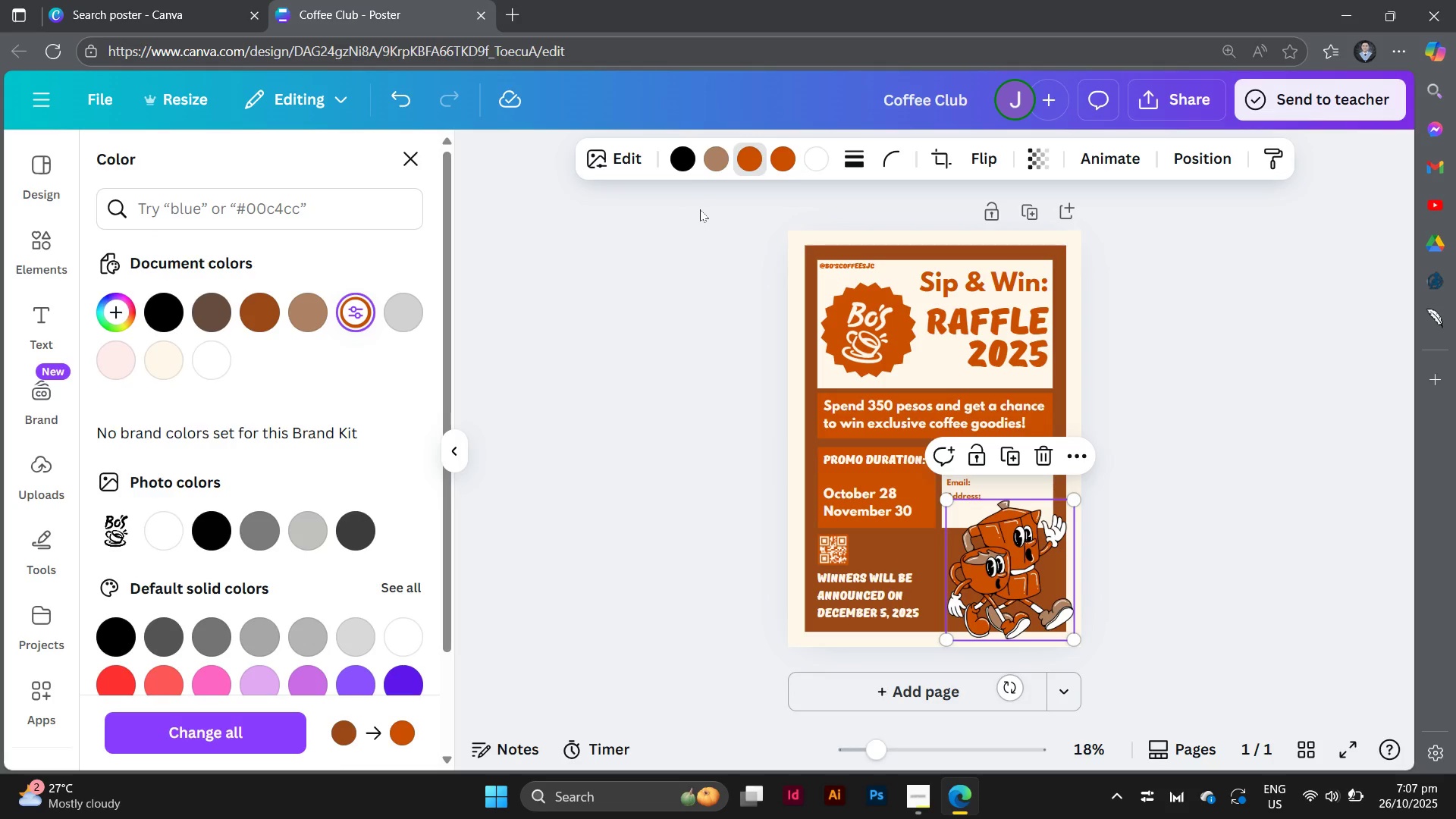 
left_click([713, 160])
 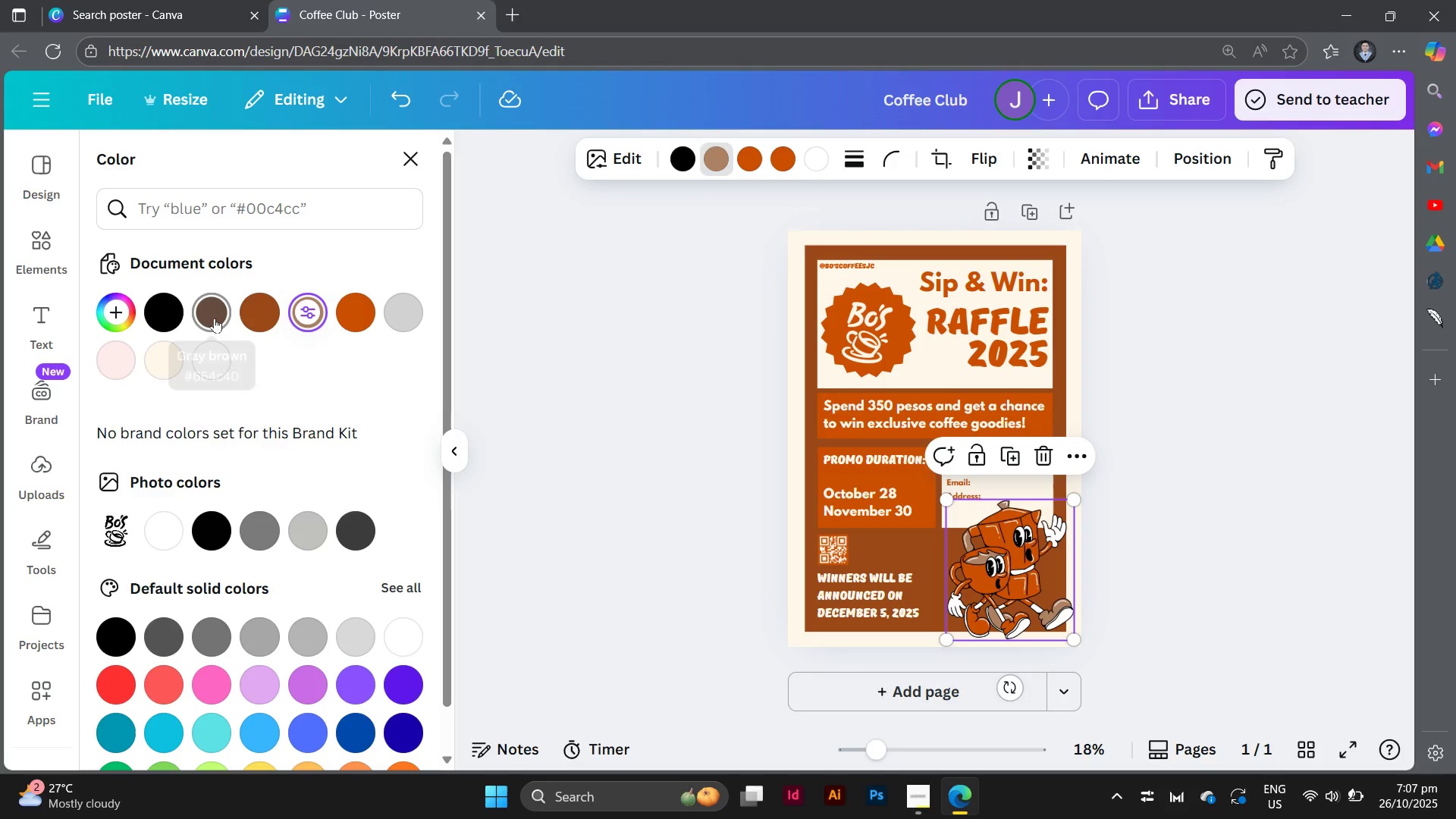 
left_click([213, 316])
 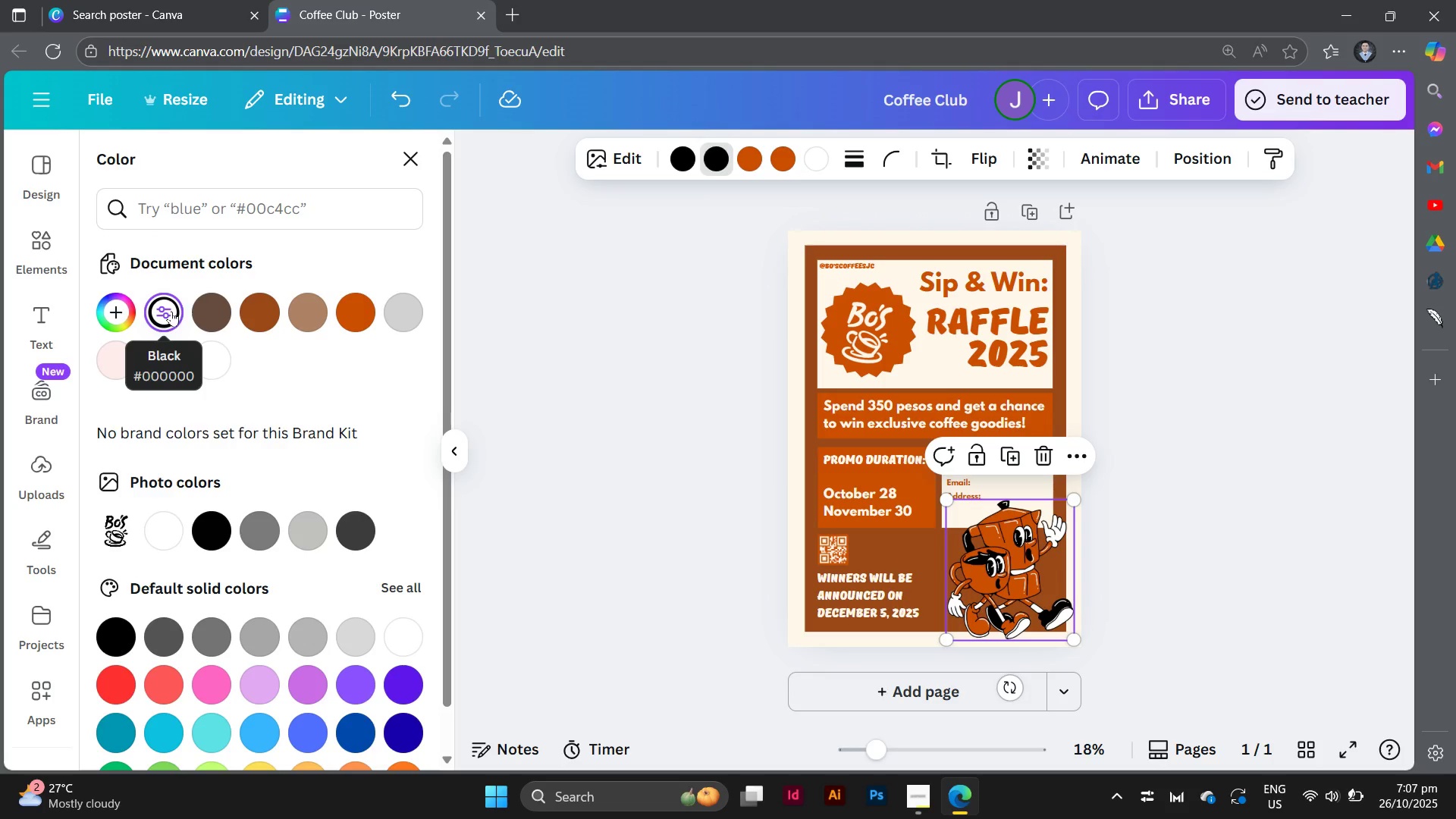 
wait(8.9)
 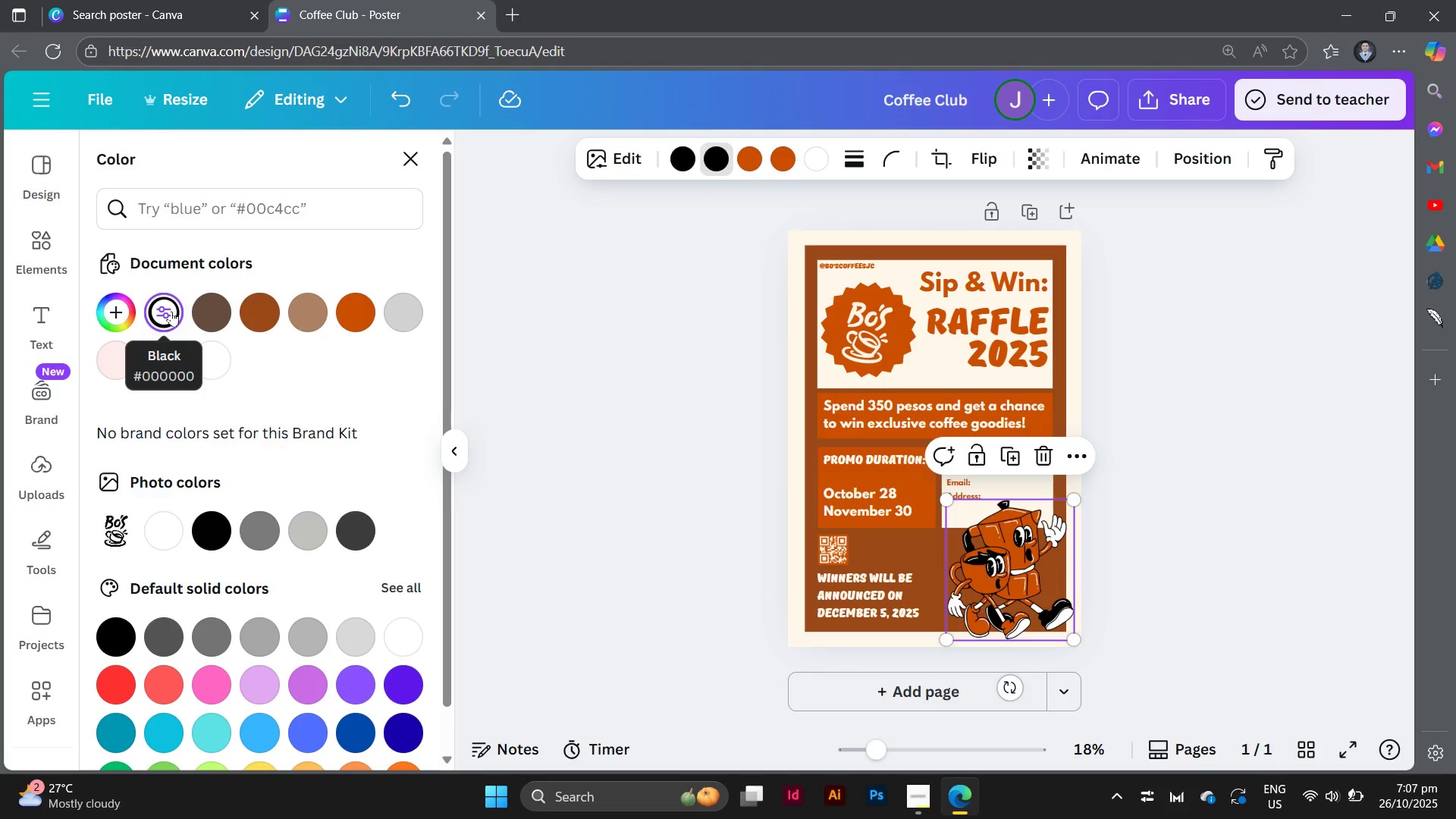 
left_click([199, 361])
 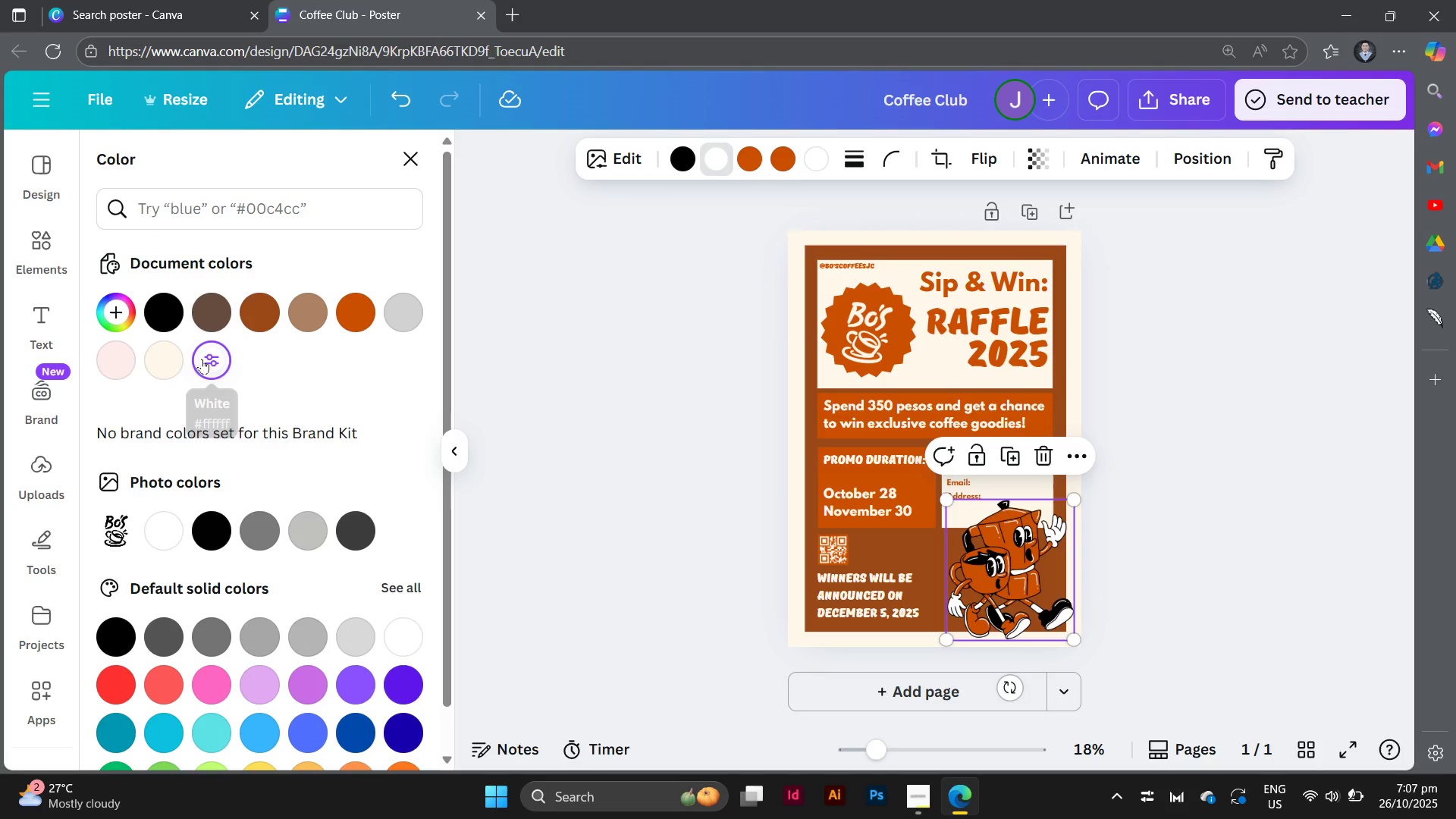 
mouse_move([180, 362])
 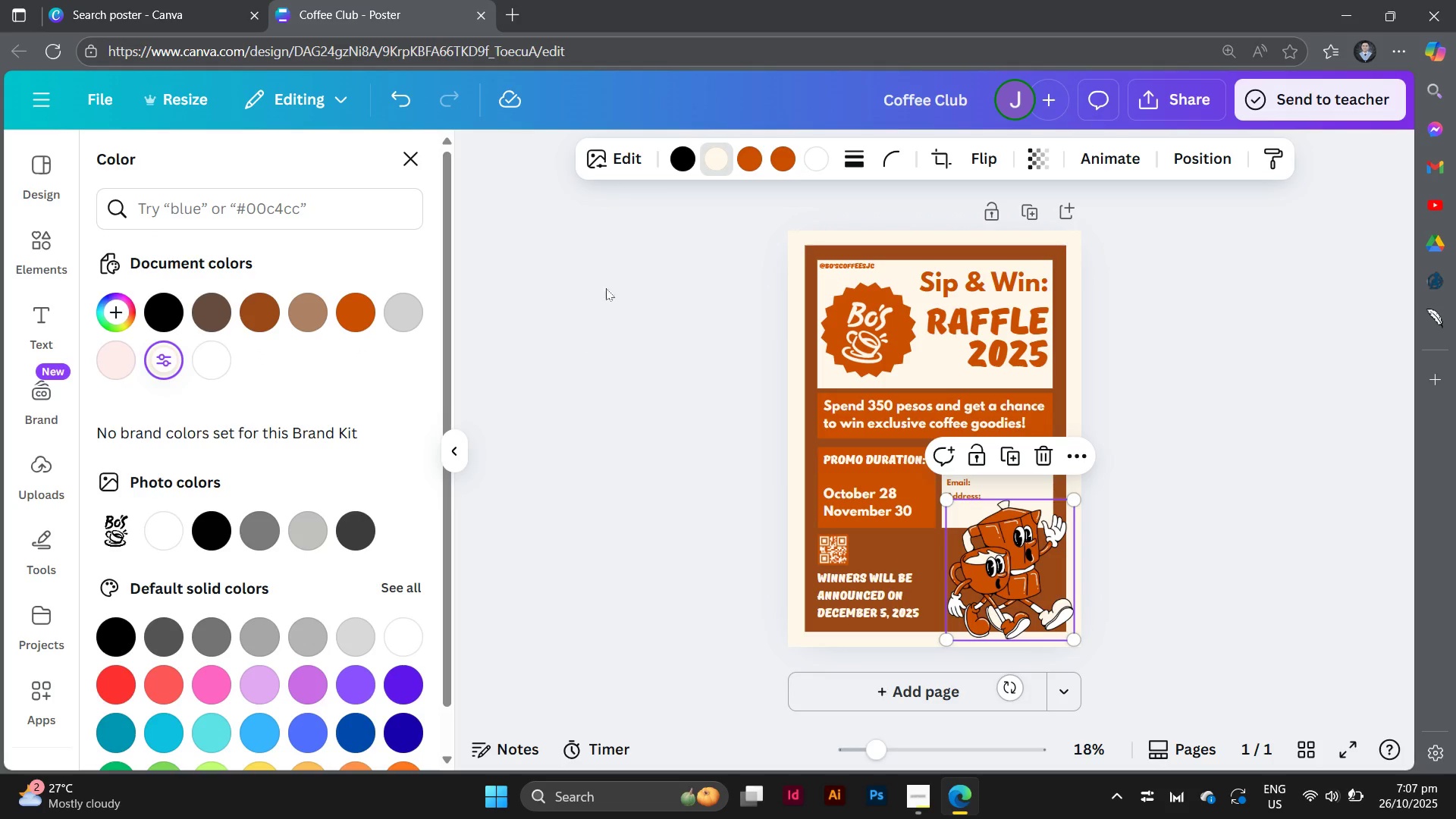 
left_click([778, 168])
 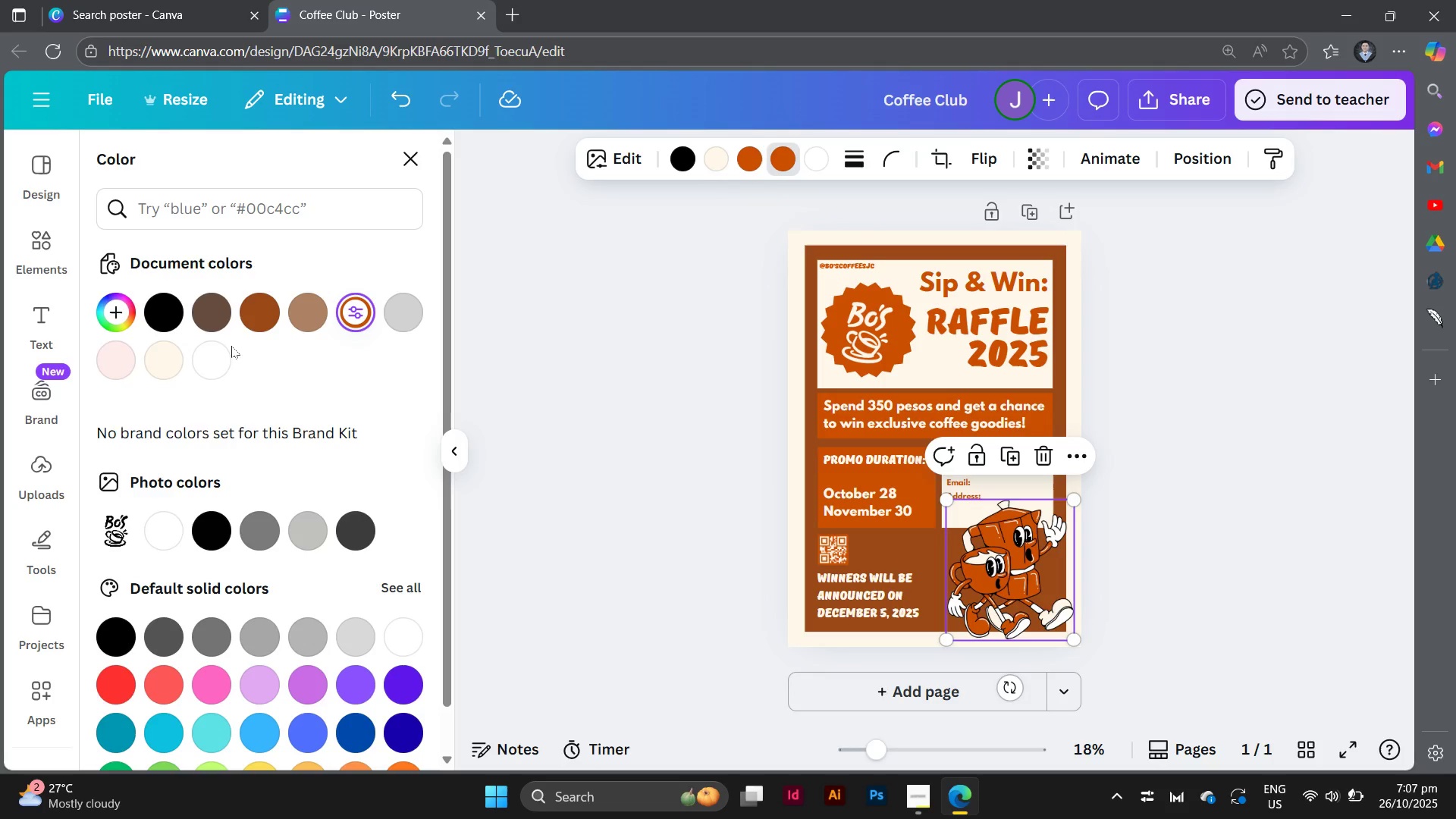 
mouse_move([200, 350])
 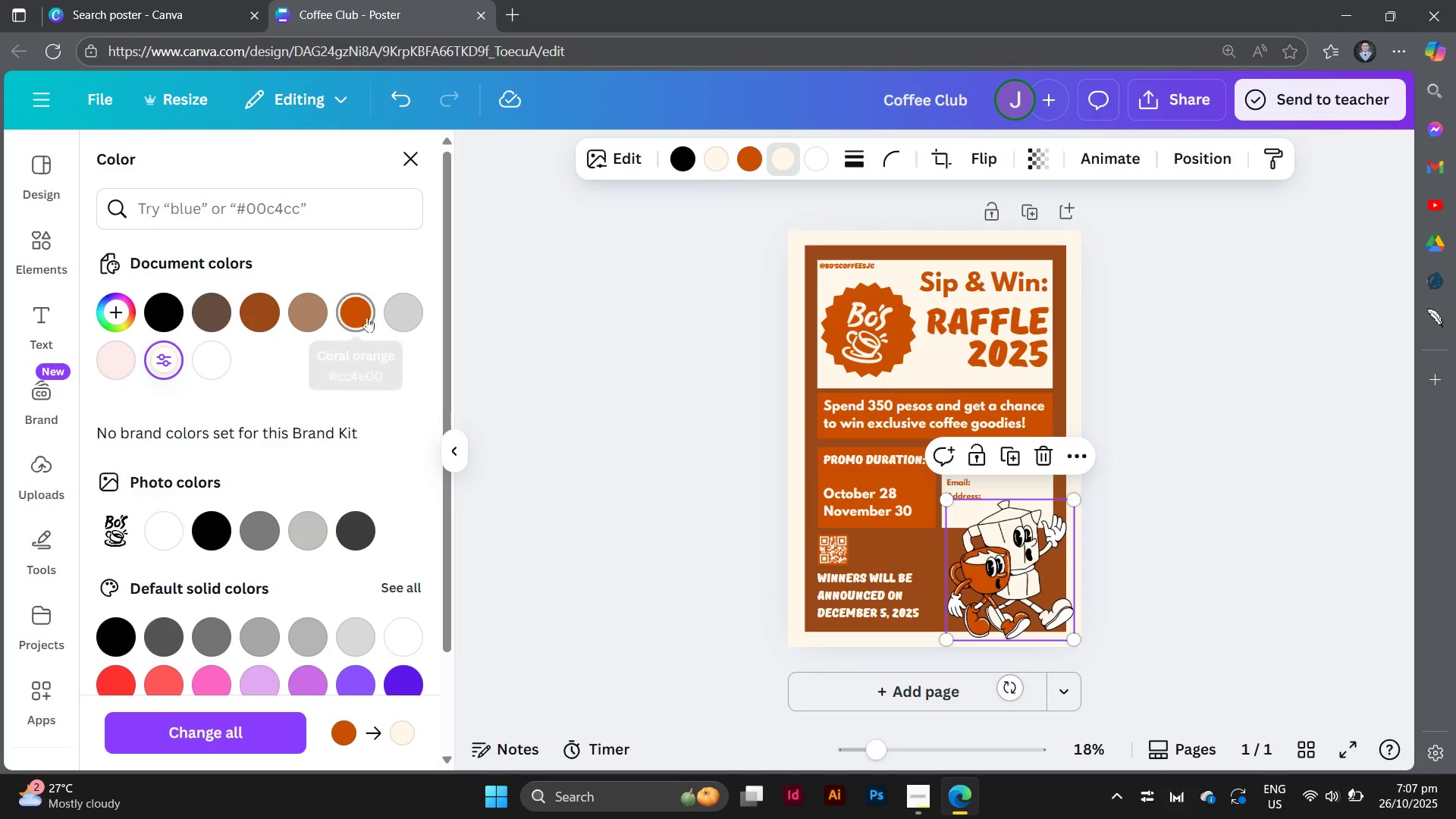 
left_click([356, 313])
 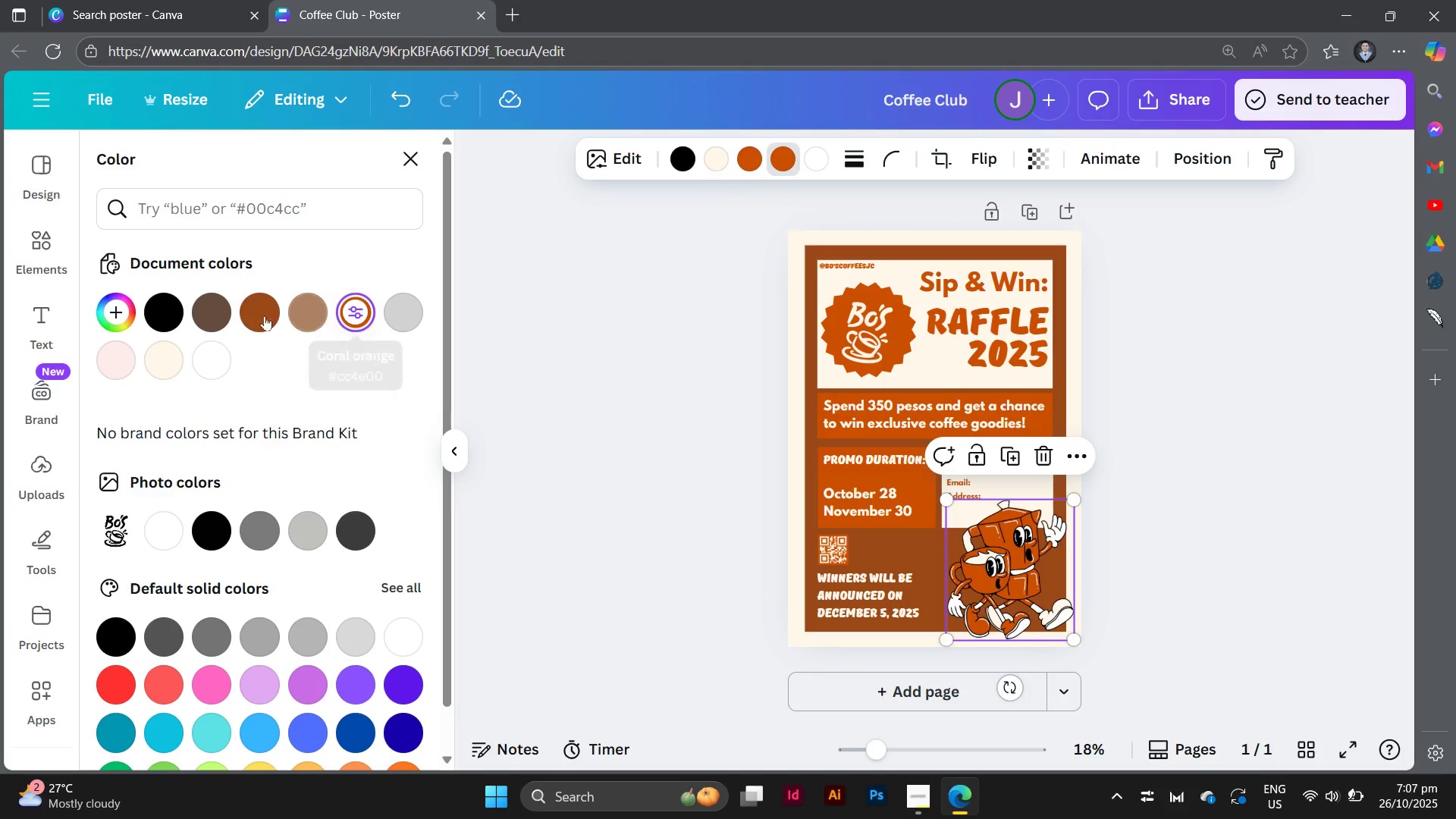 
mouse_move([255, 331])
 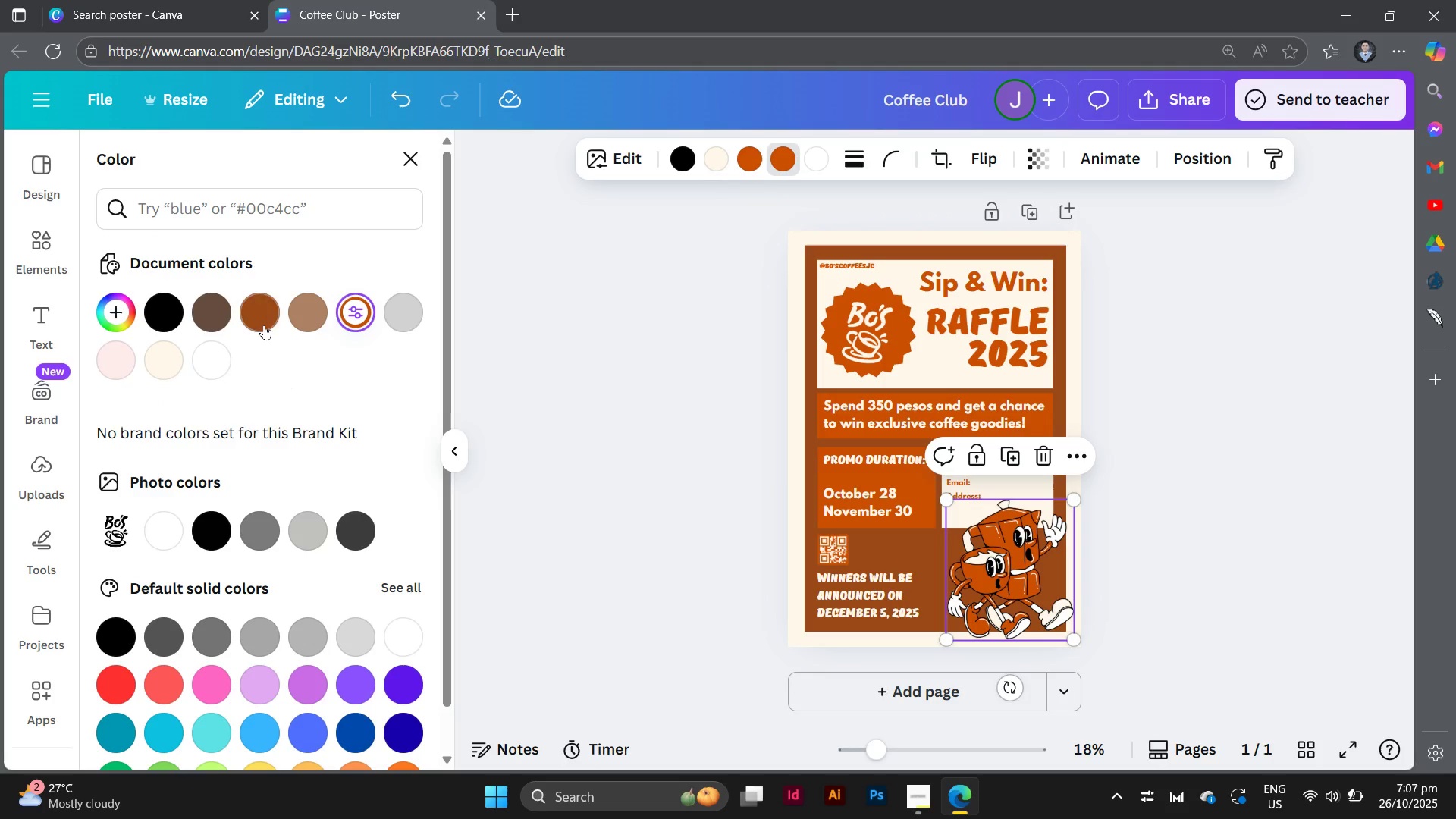 
left_click([262, 324])
 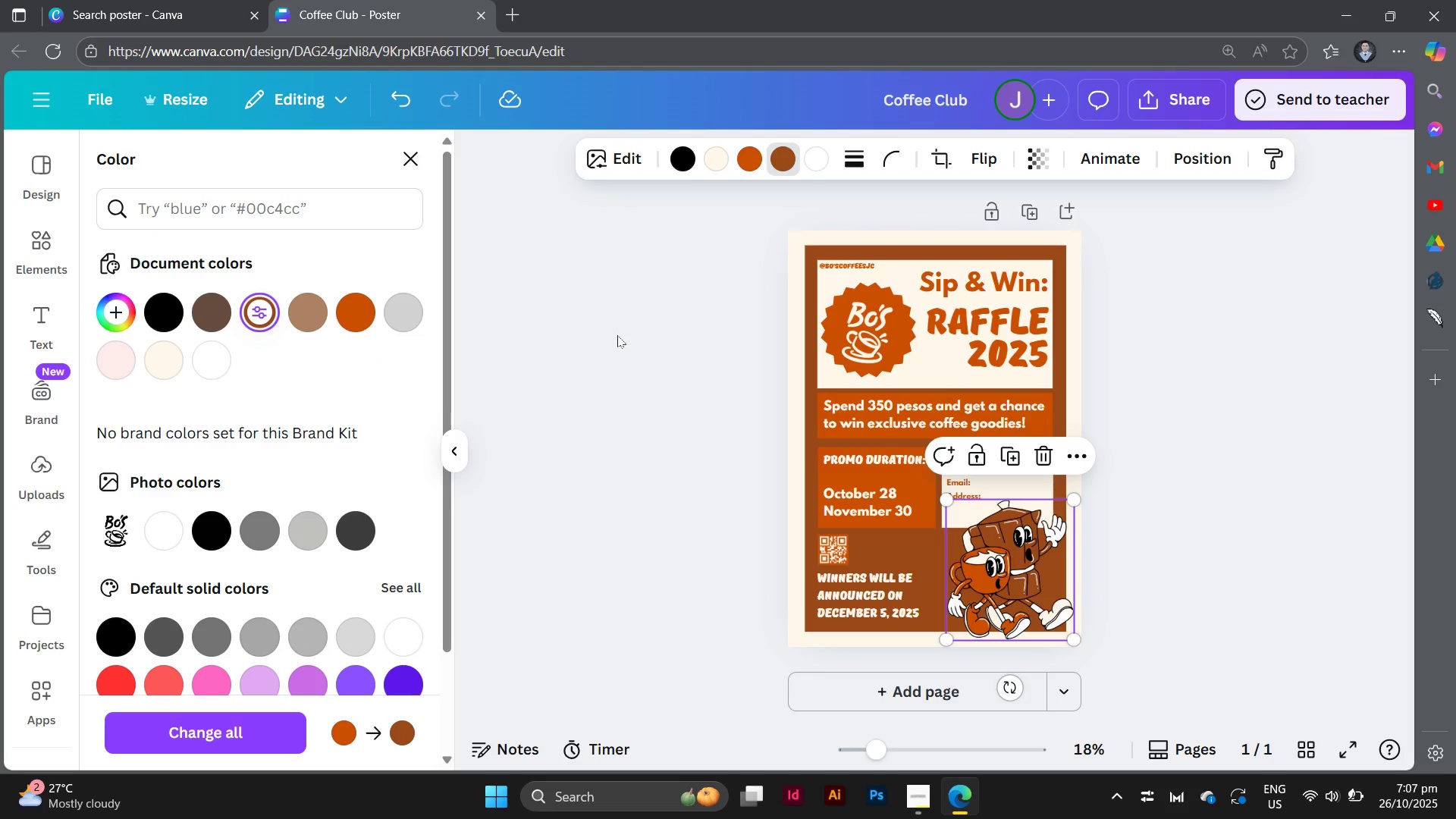 
wait(6.98)
 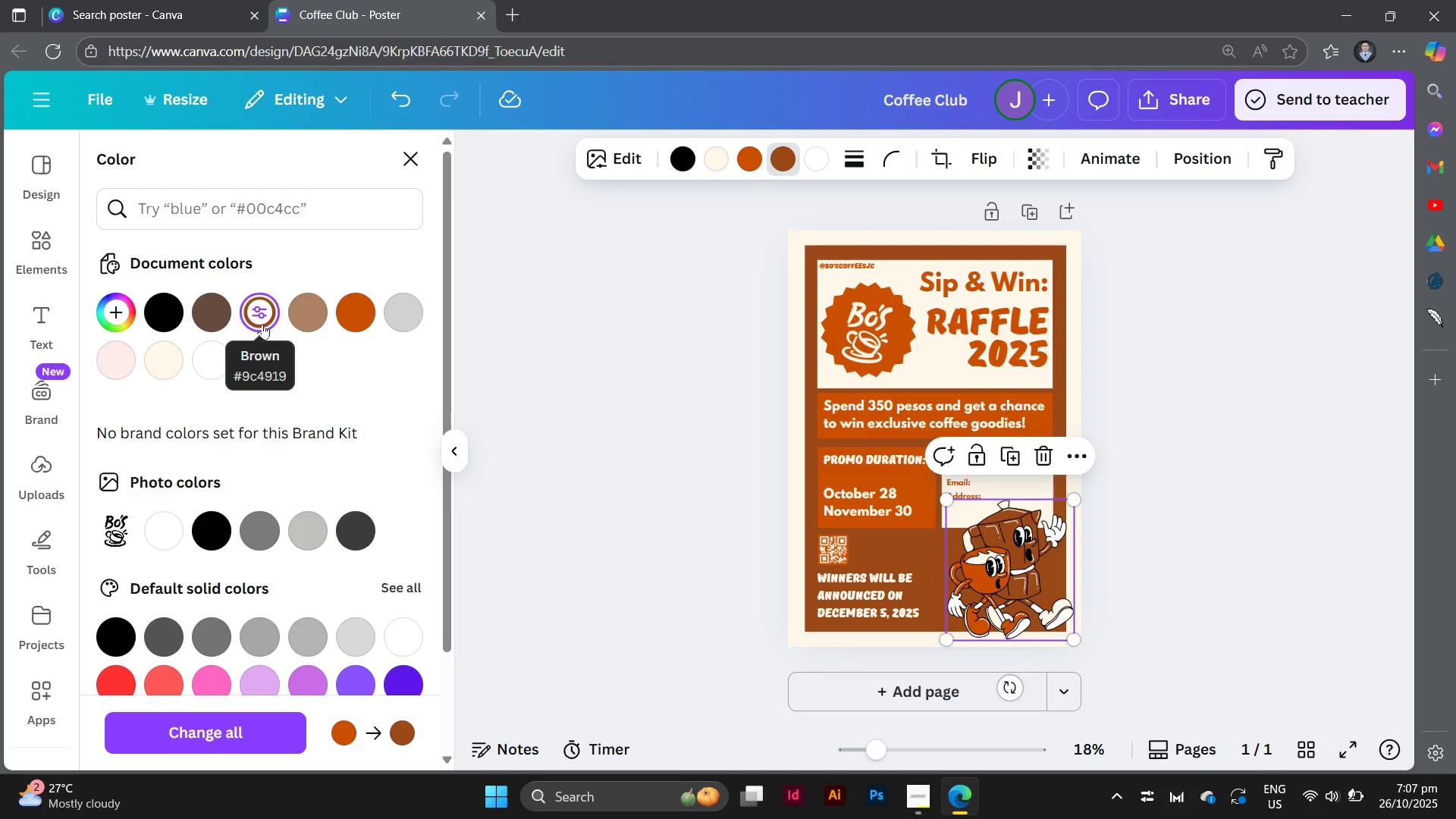 
left_click([825, 161])
 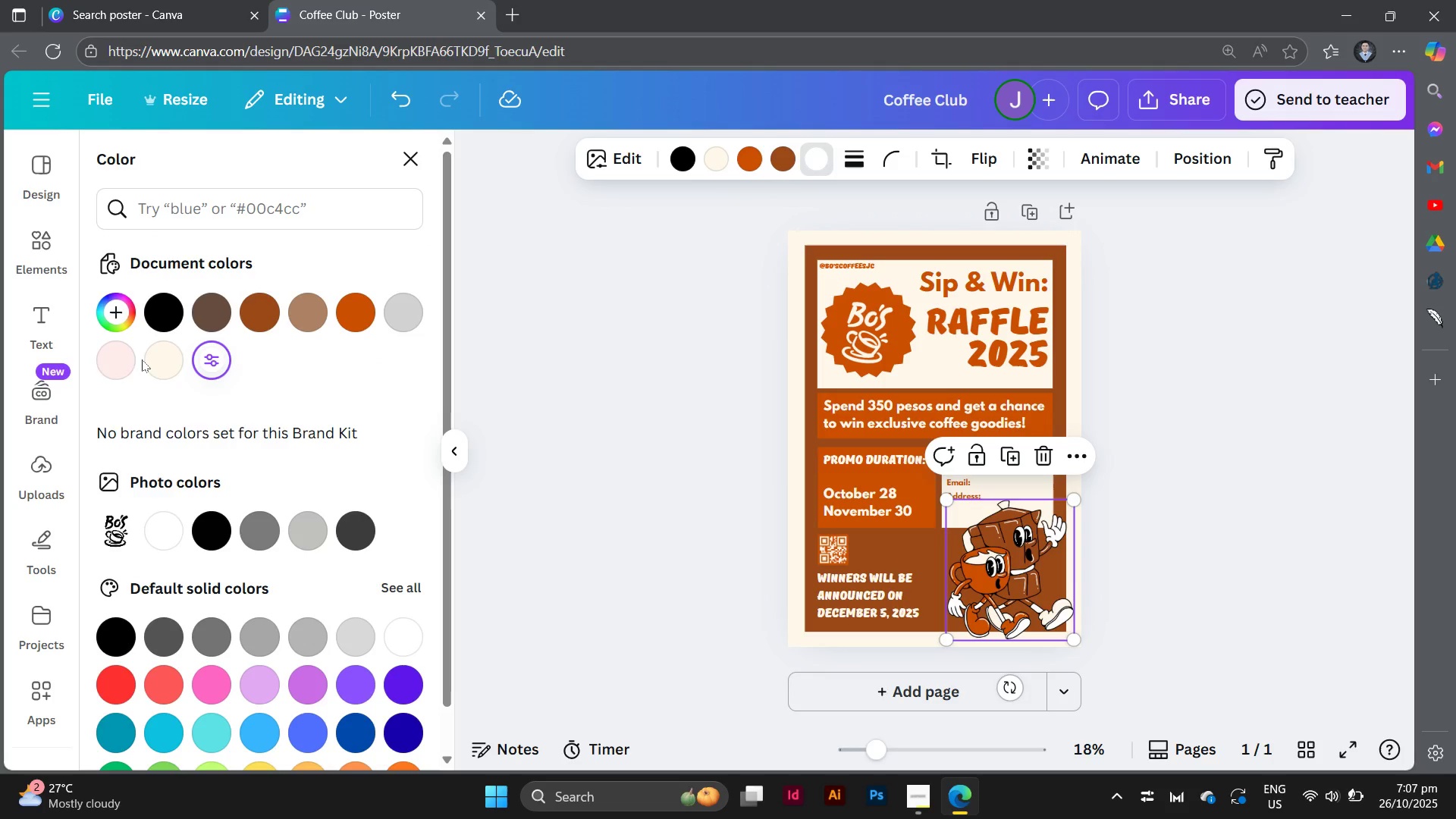 
left_click([149, 365])
 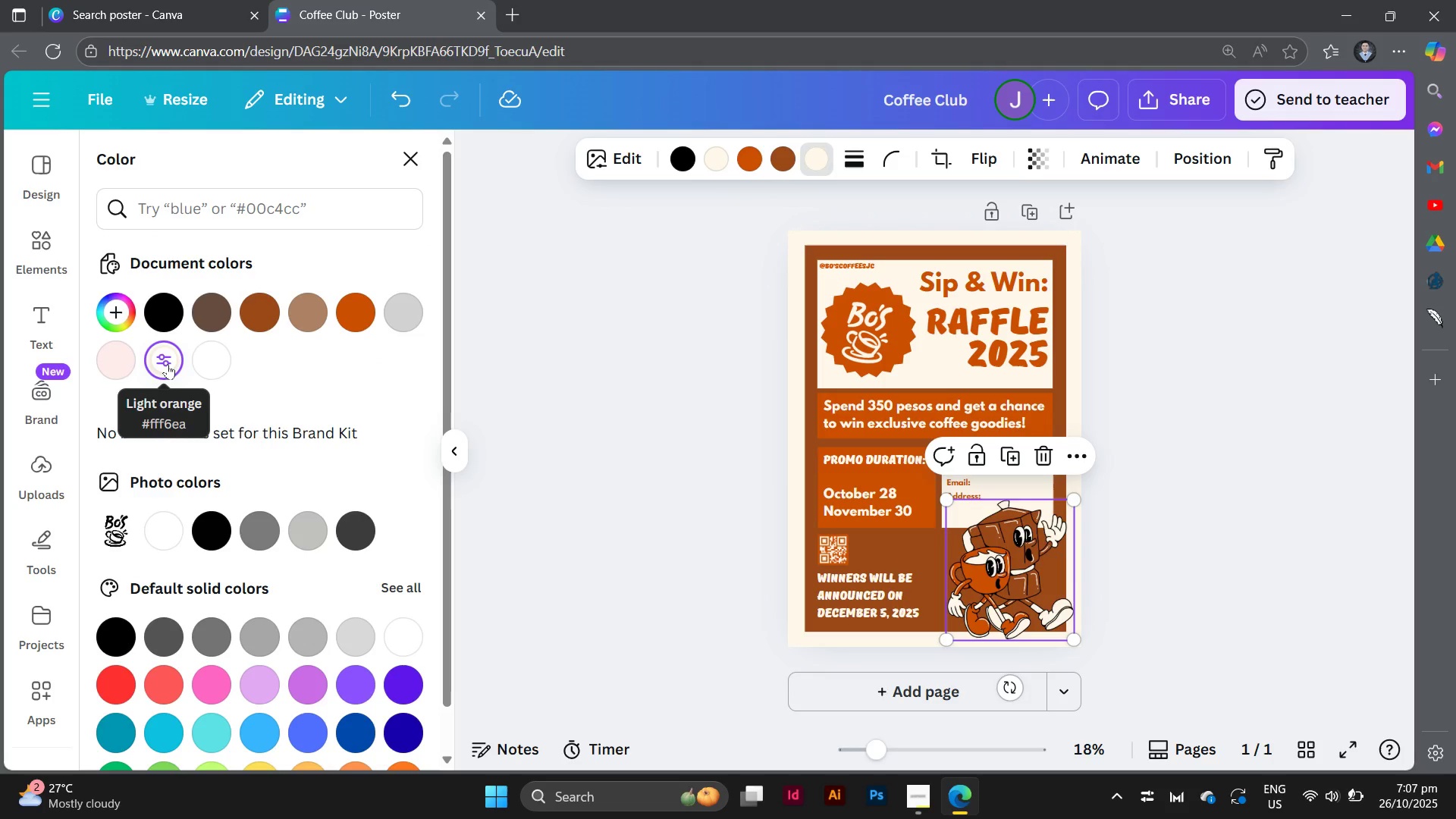 
left_click([168, 364])
 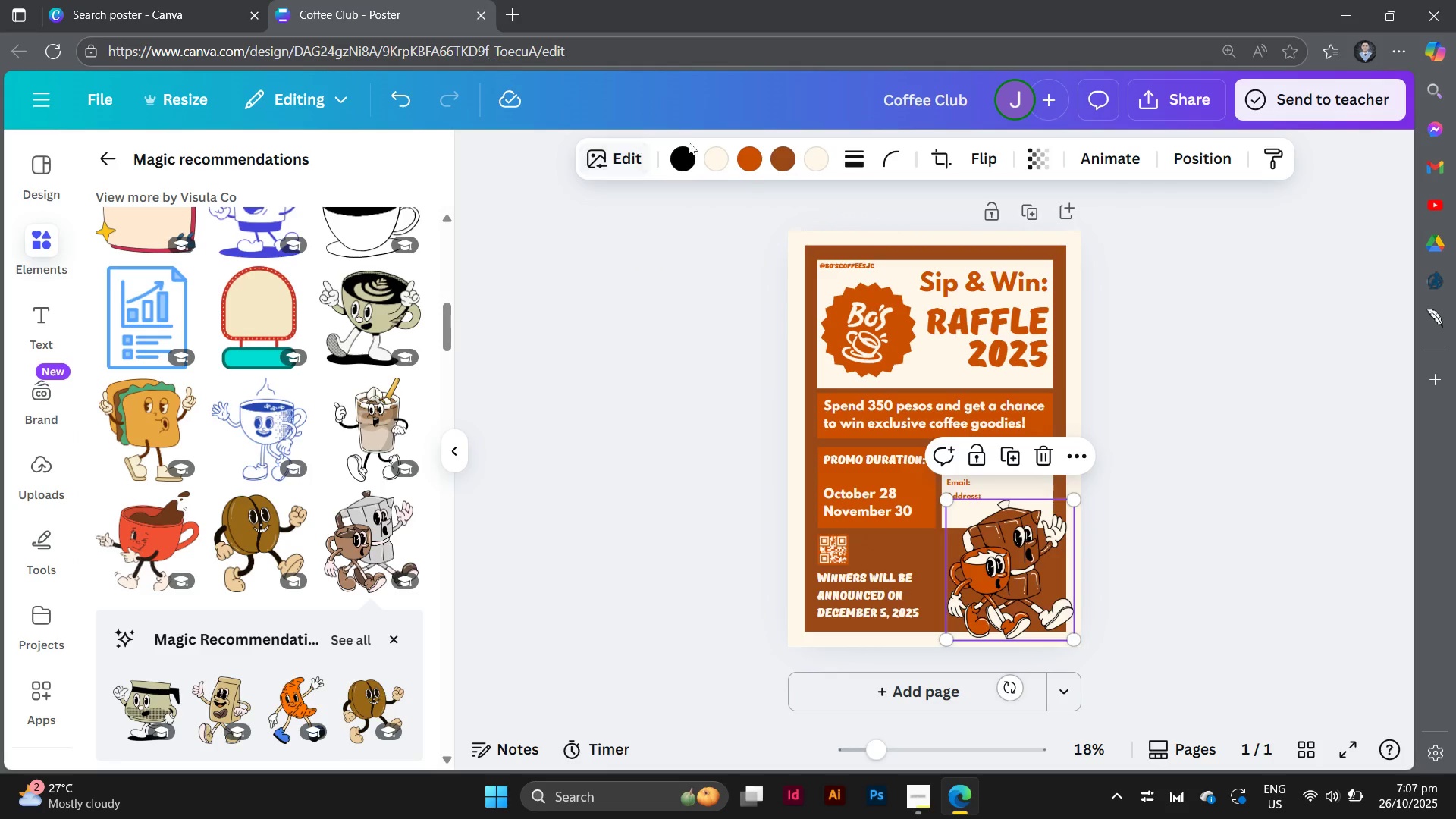 
left_click([722, 143])
 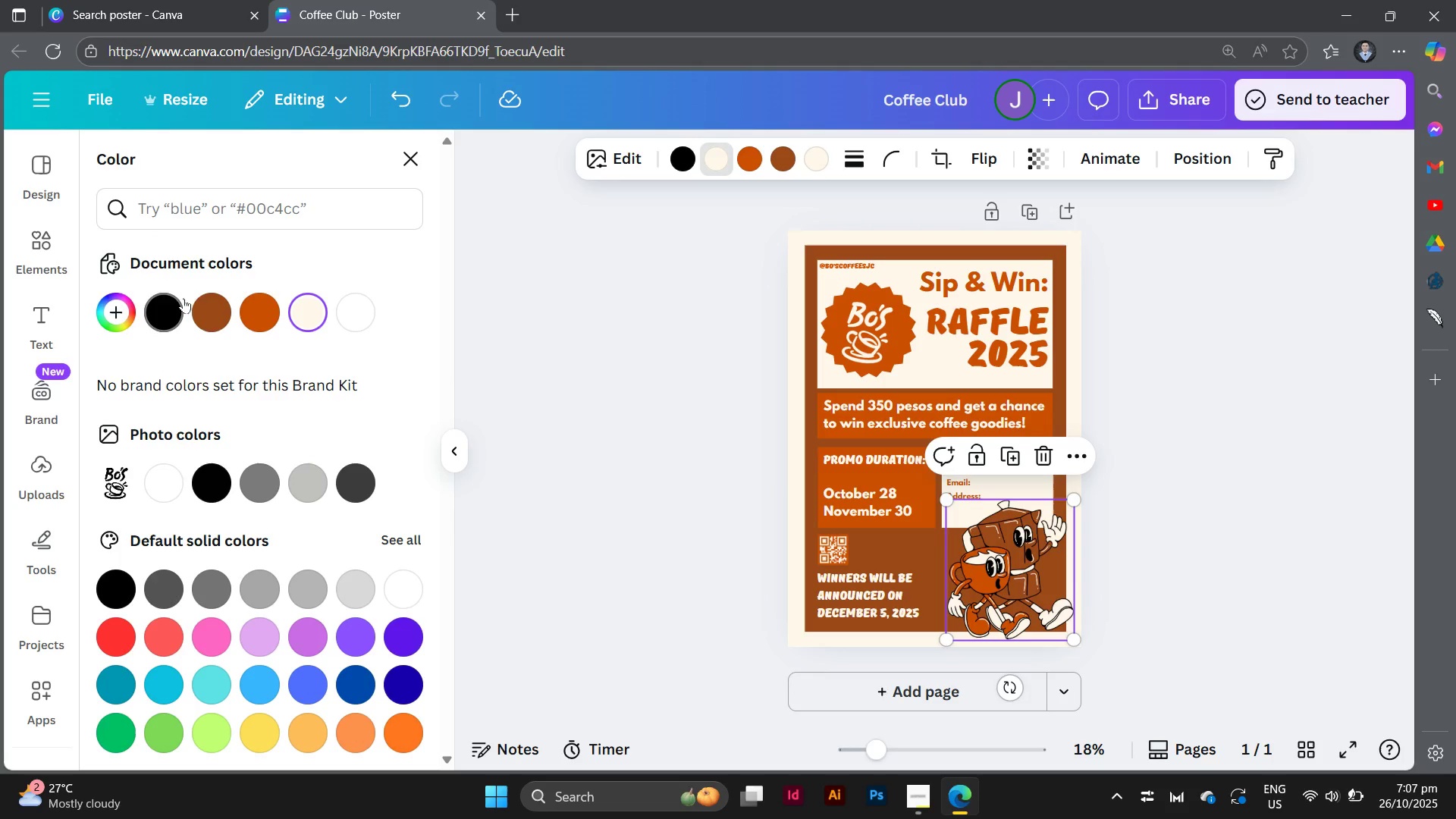 
left_click([213, 304])
 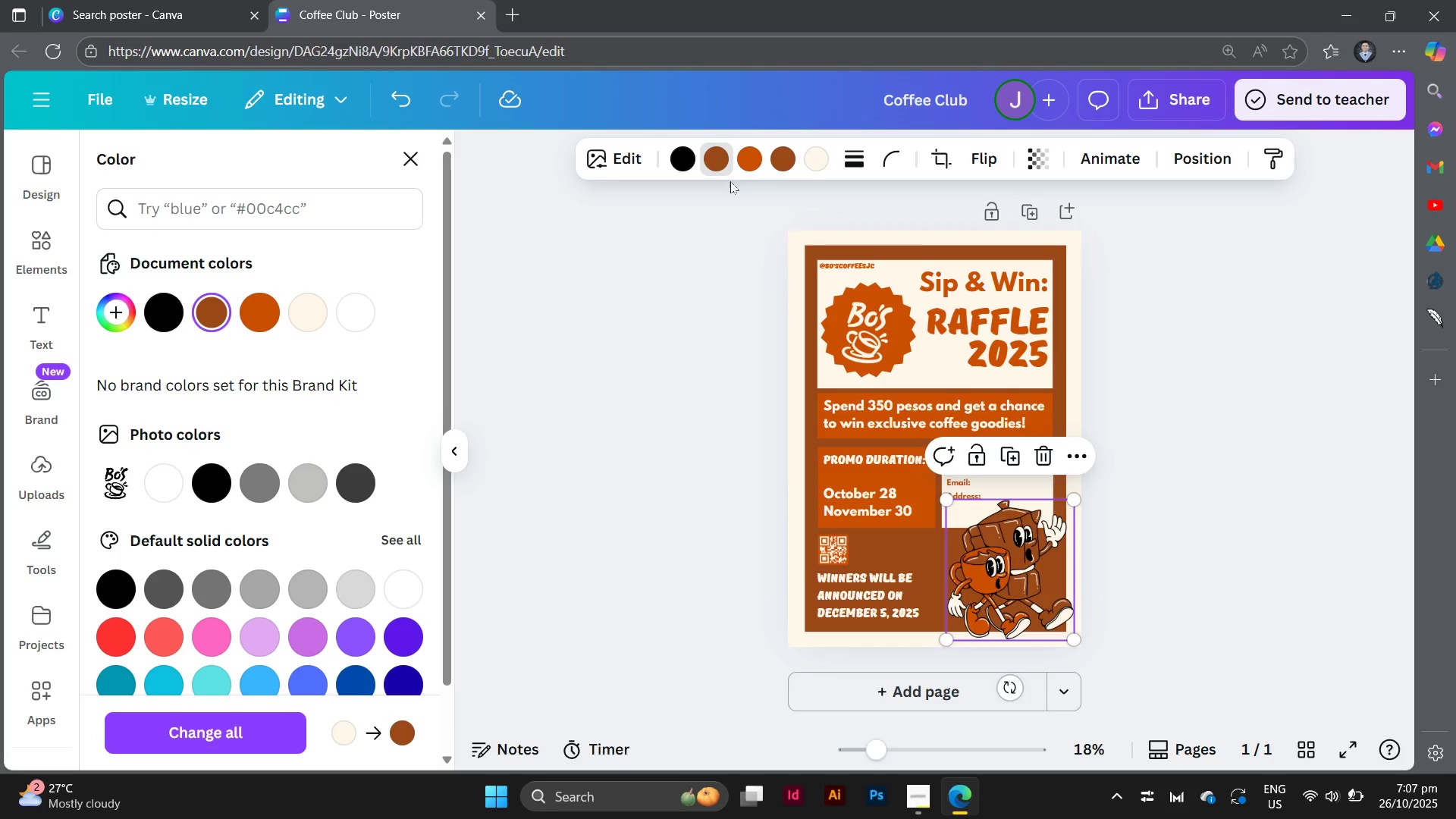 
double_click([677, 432])
 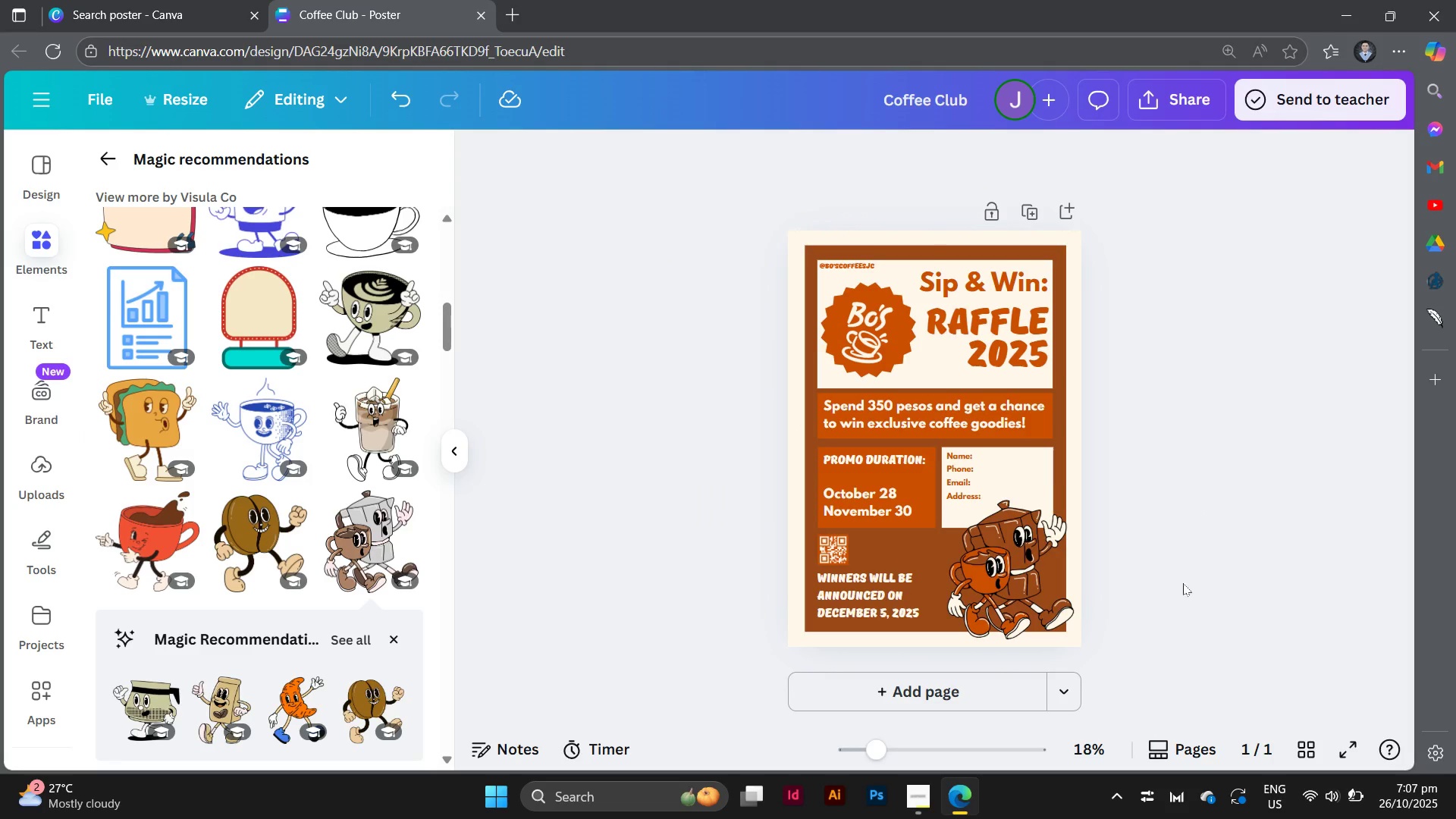 
scroll: coordinate [1183, 583], scroll_direction: none, amount: 0.0
 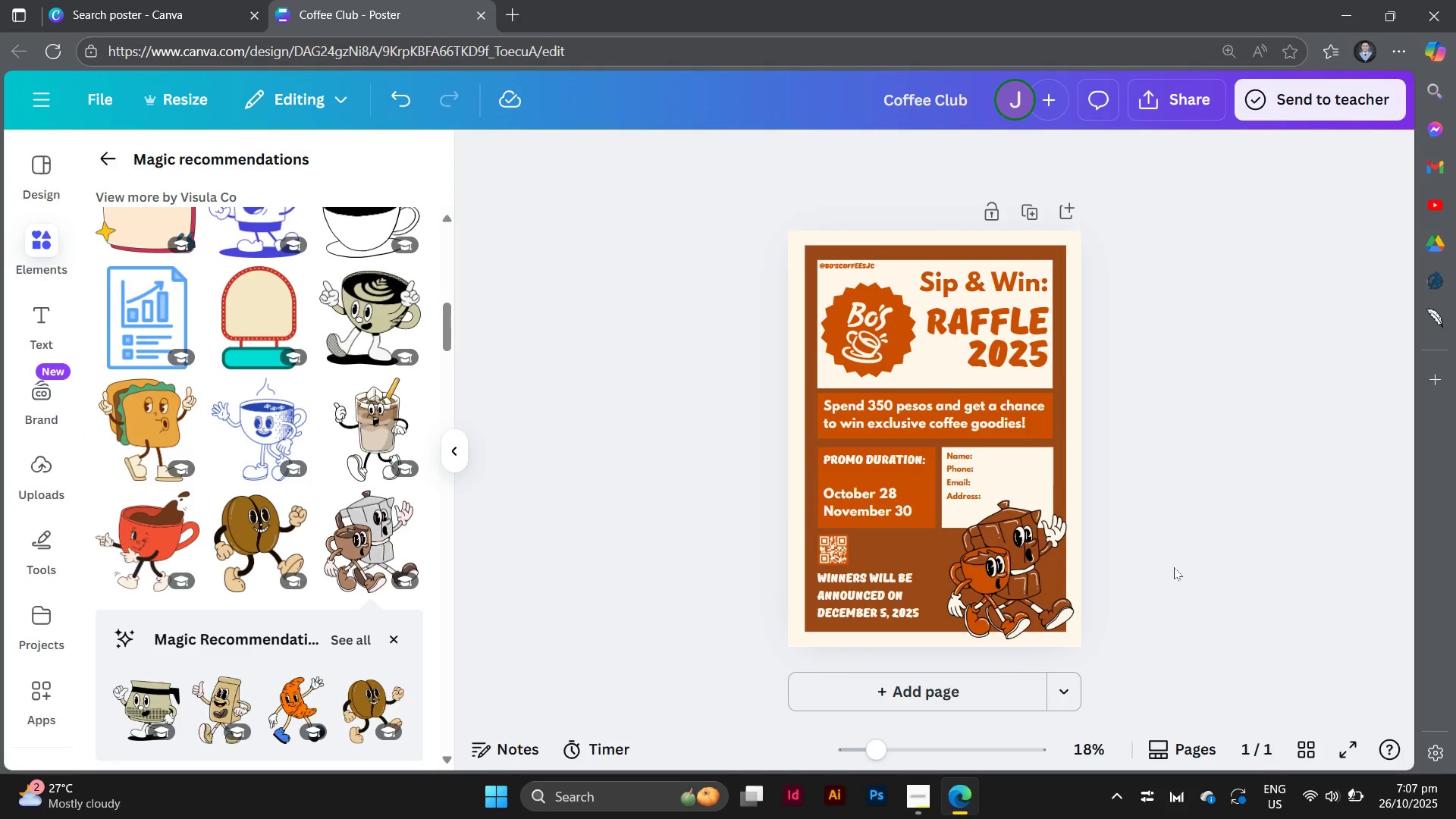 
key(Control+Z)
 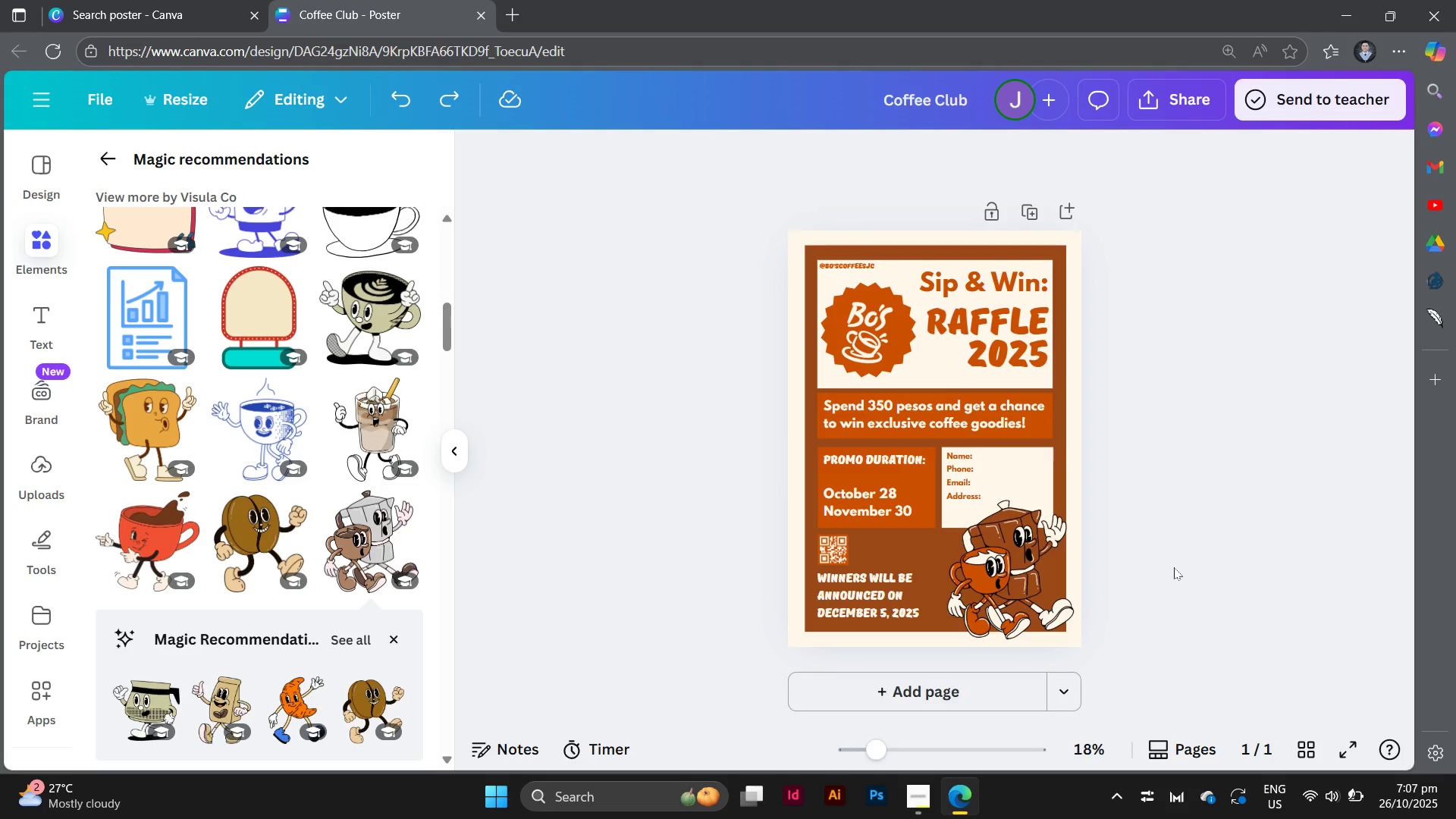 
key(Control+Z)
 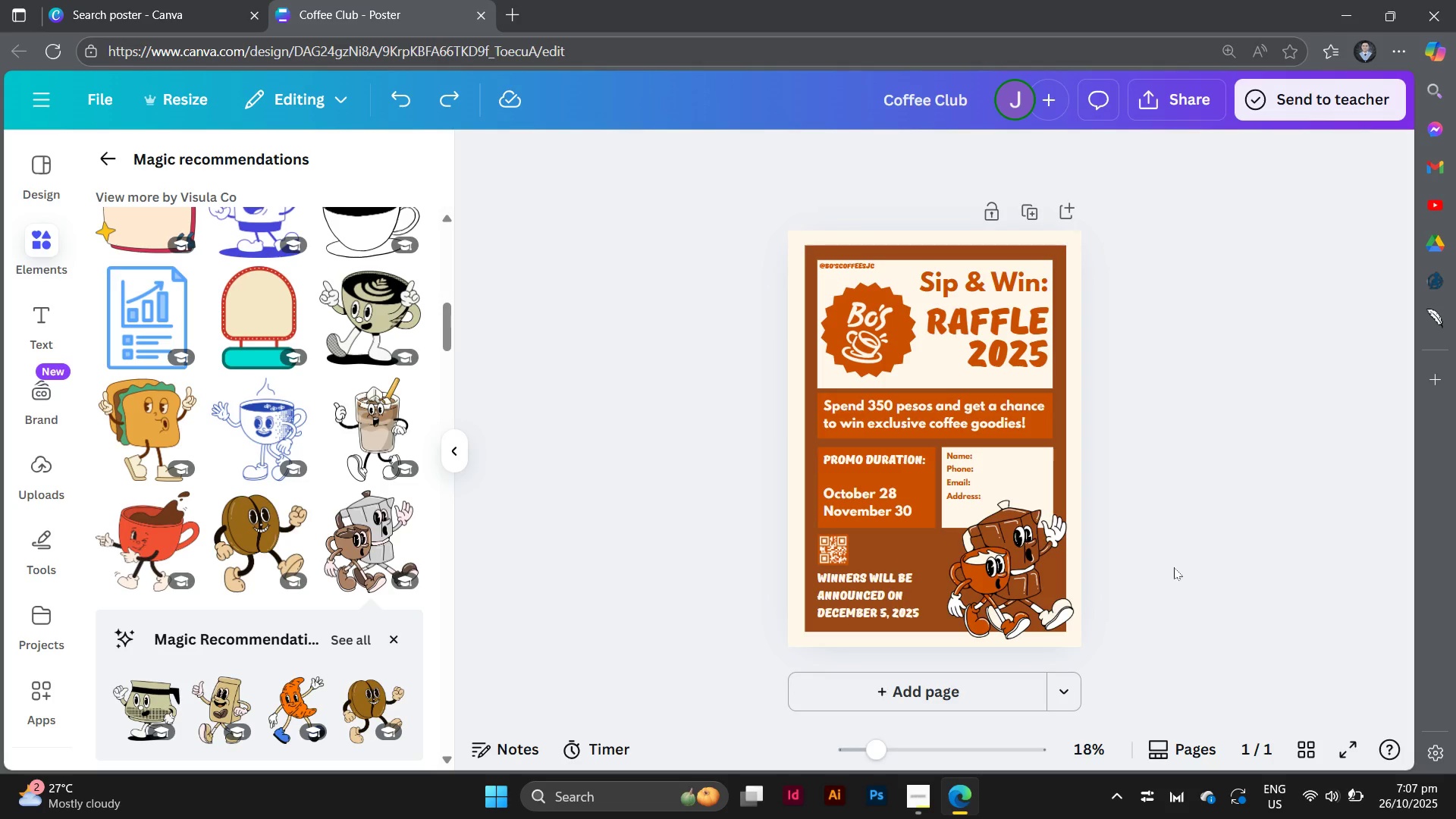 
key(Control+Z)
 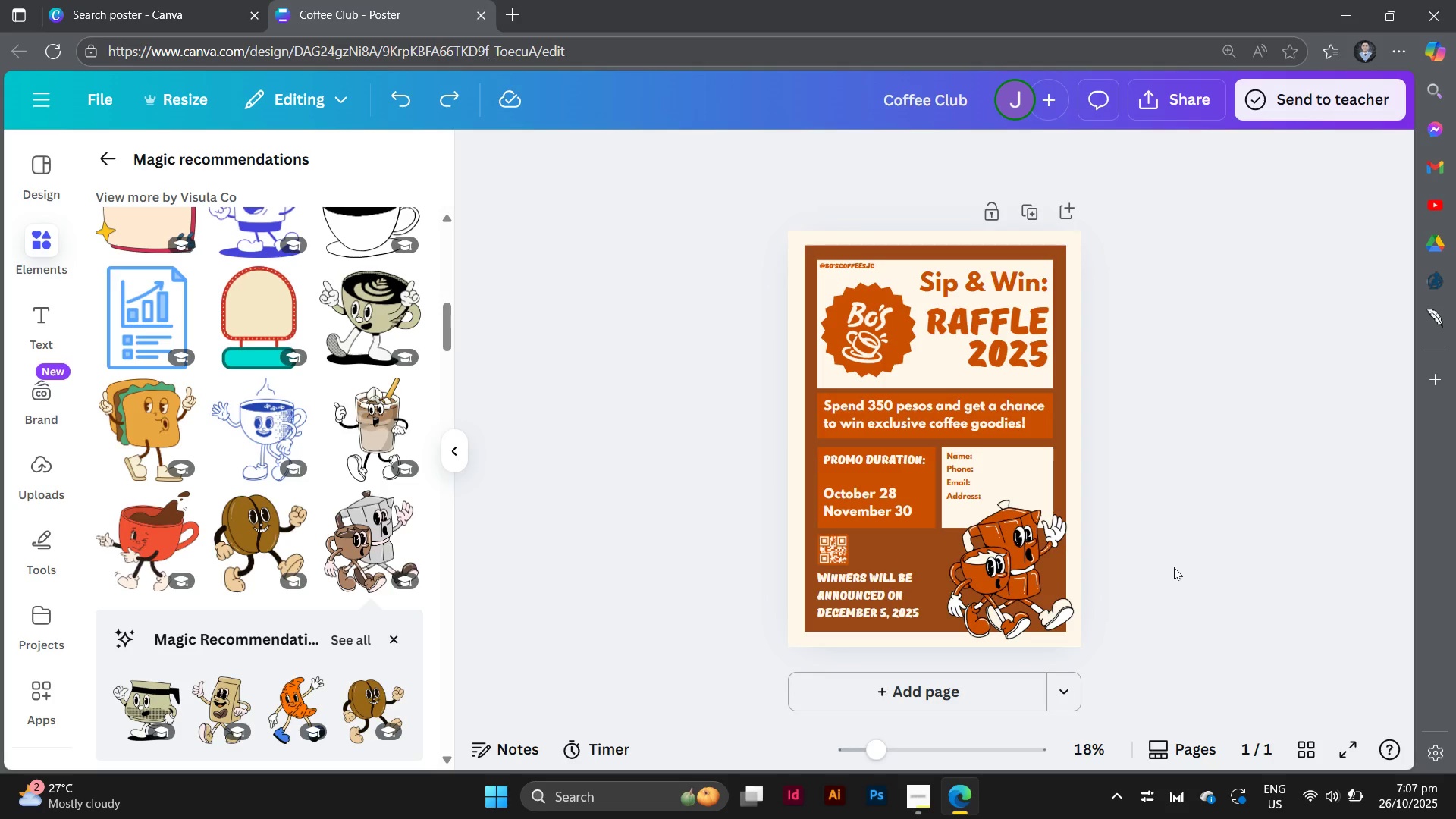 
key(Control+Z)
 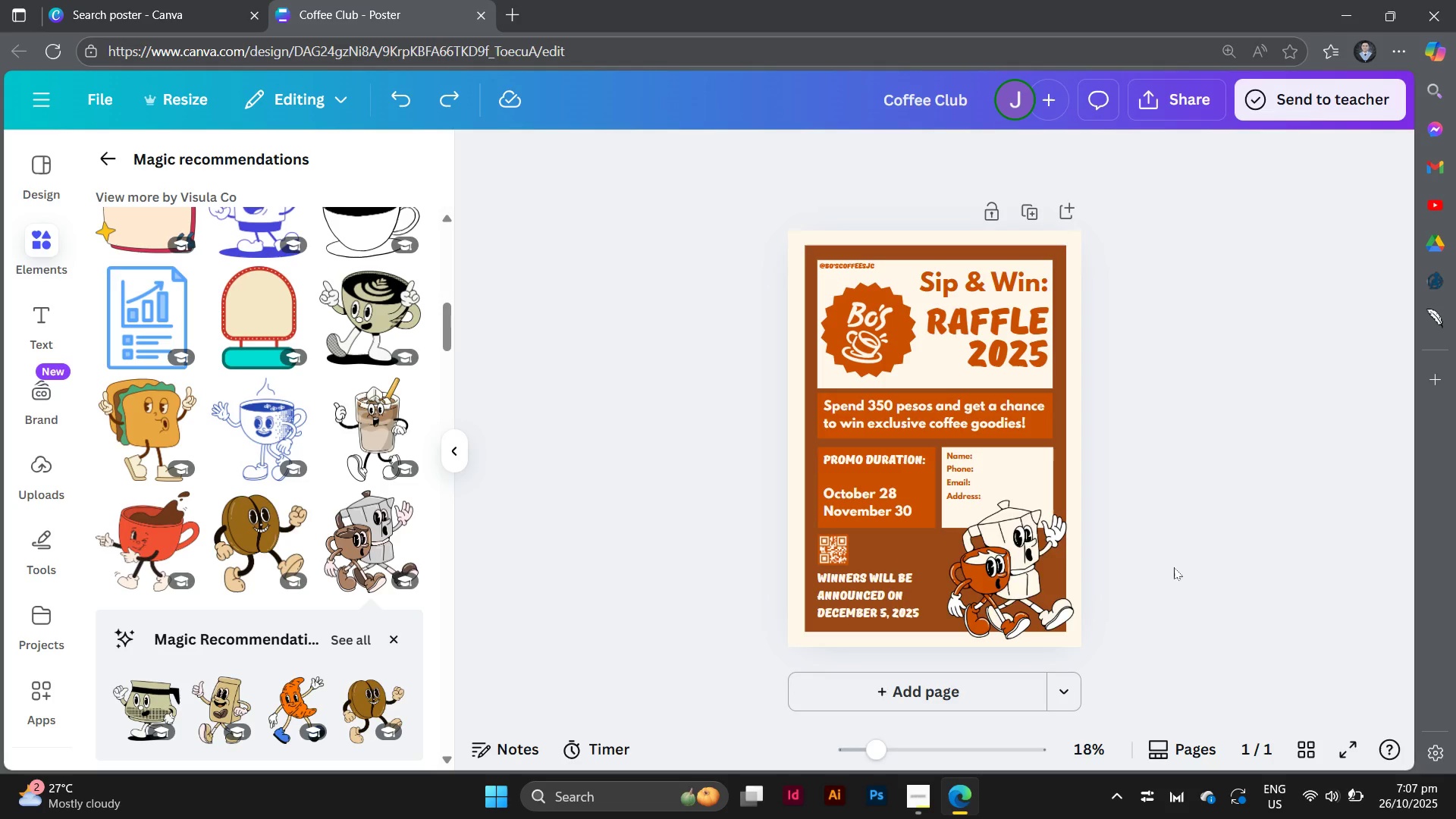 
key(Control+Z)
 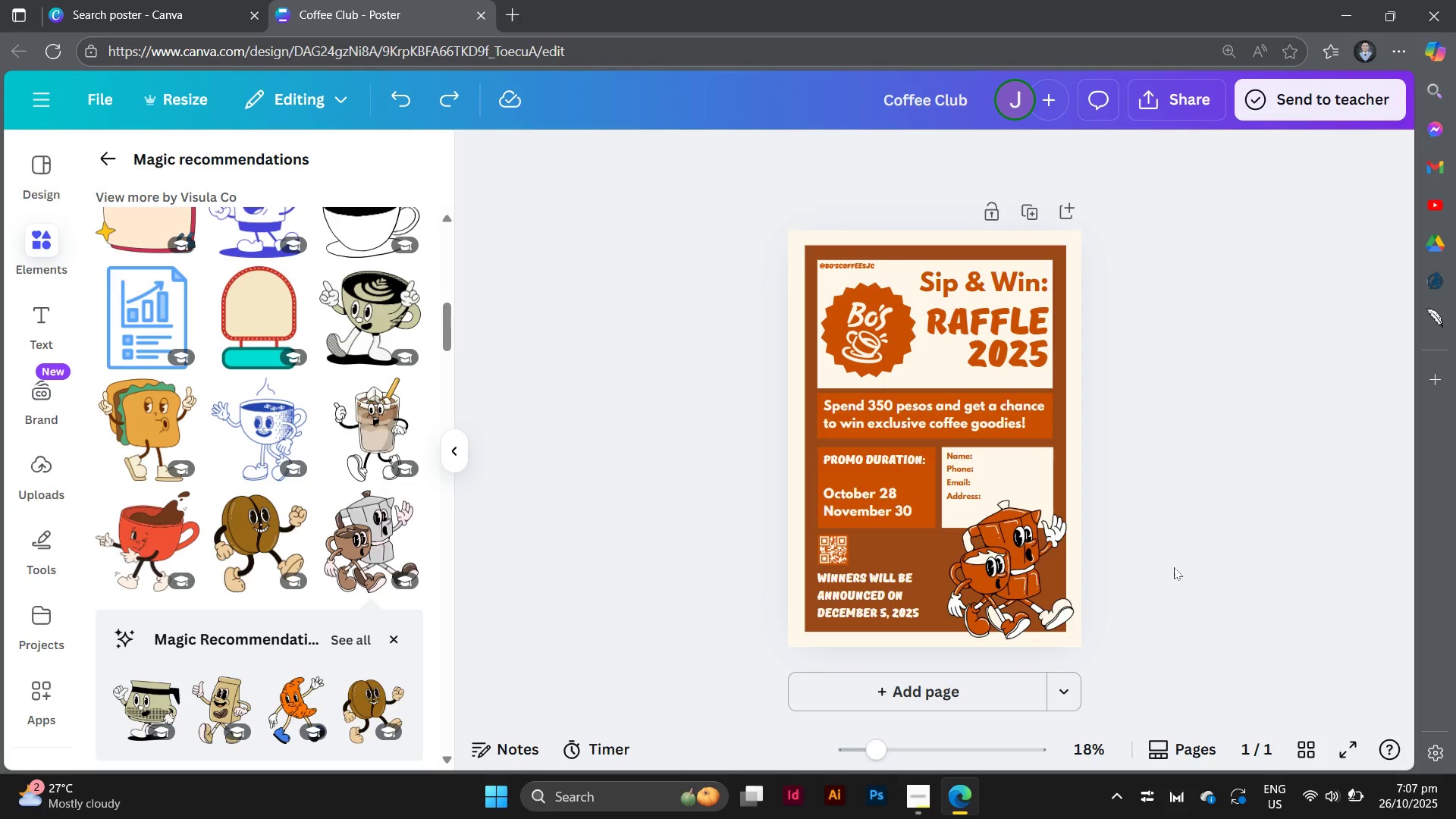 
key(Control+Z)
 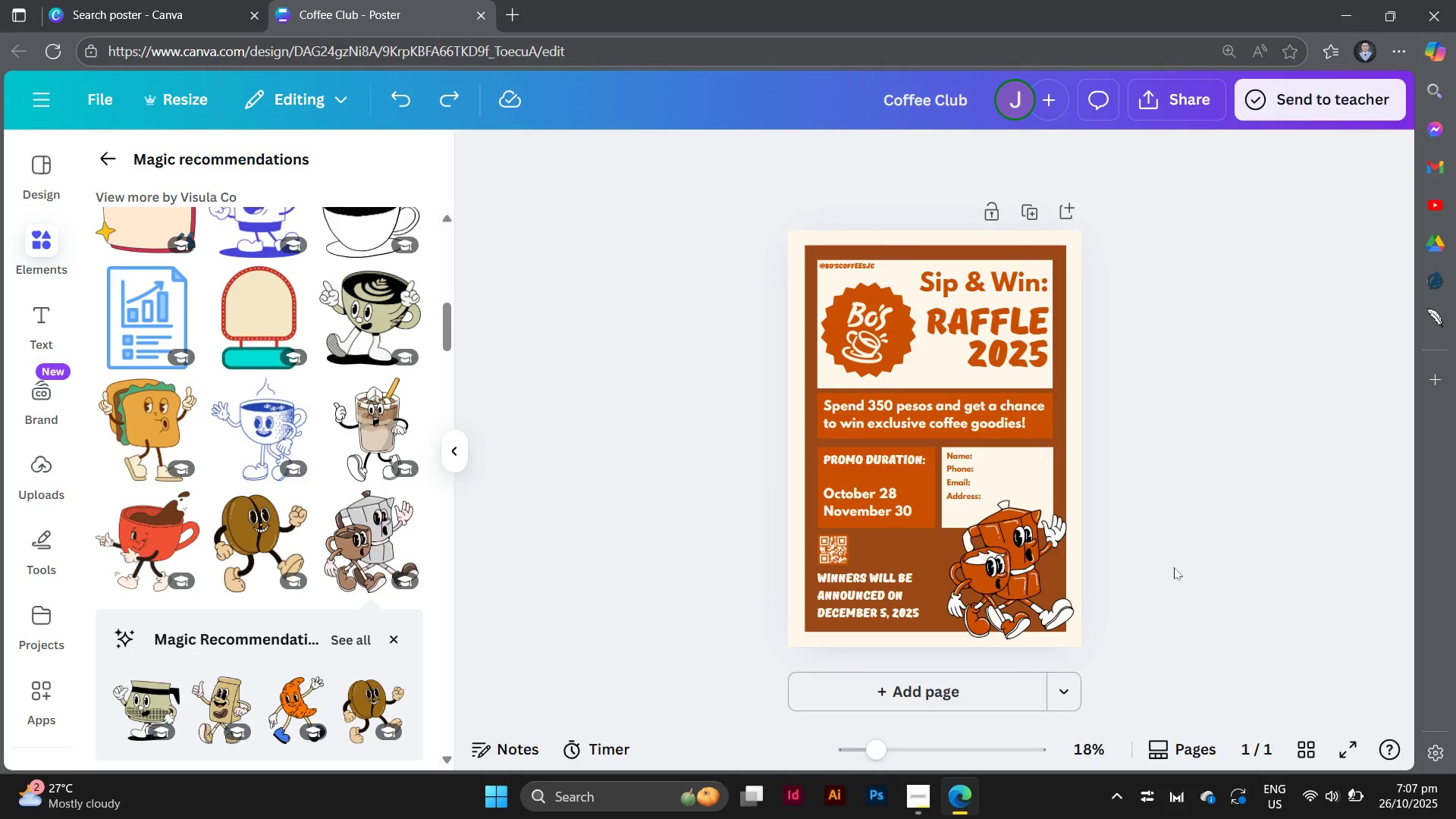 
key(Control+Z)
 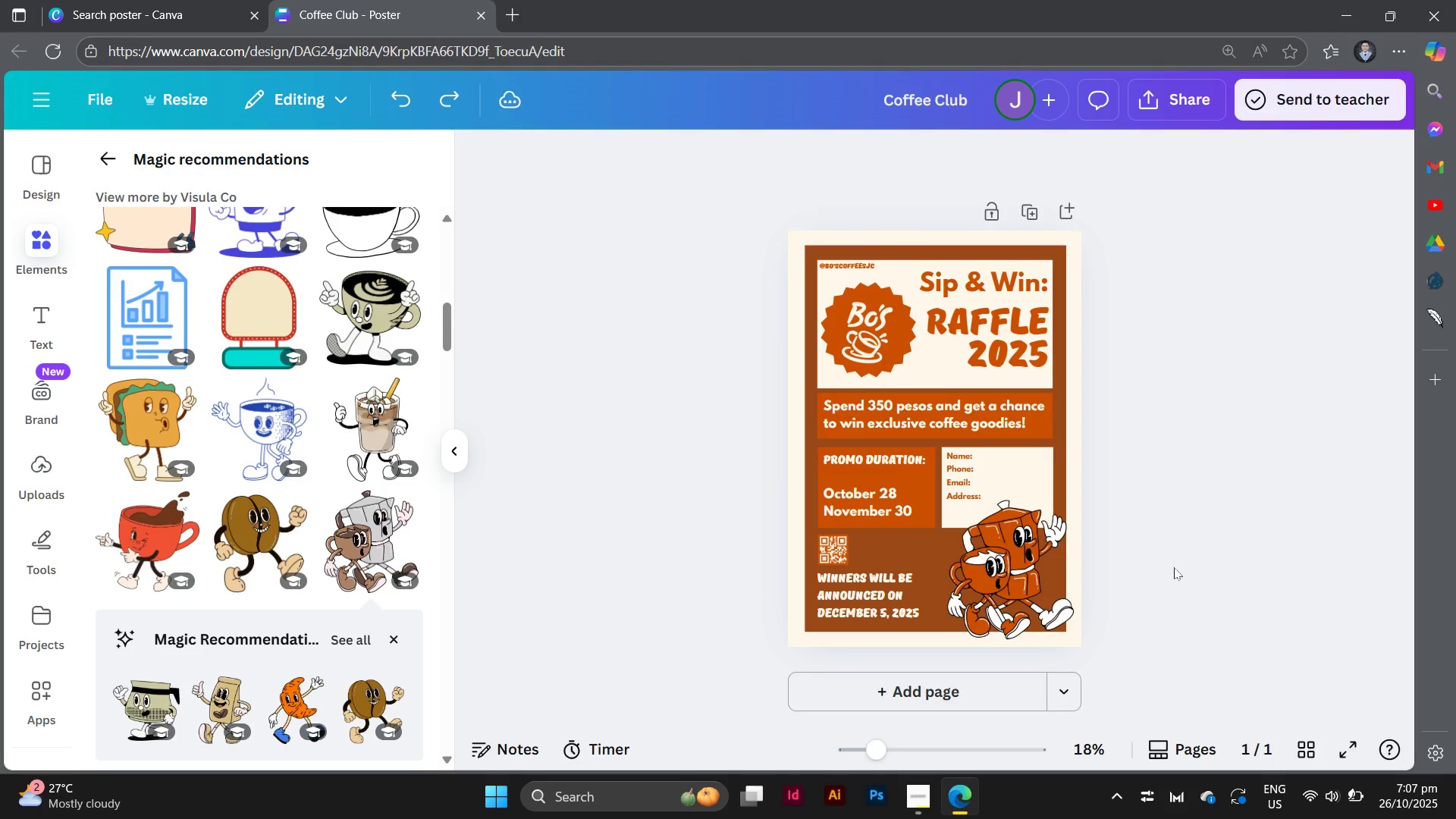 
key(Control+Z)
 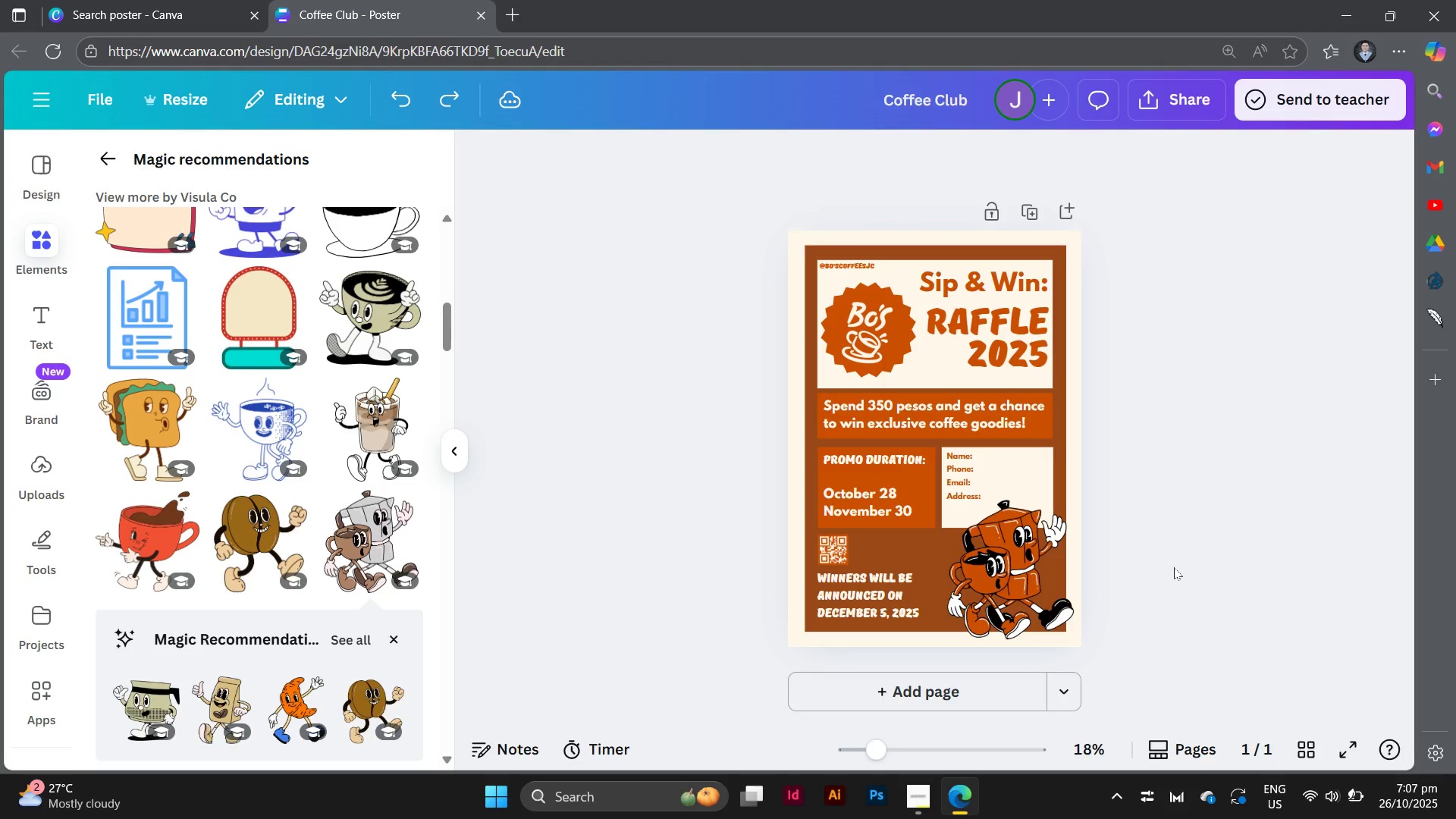 
key(Control+Z)
 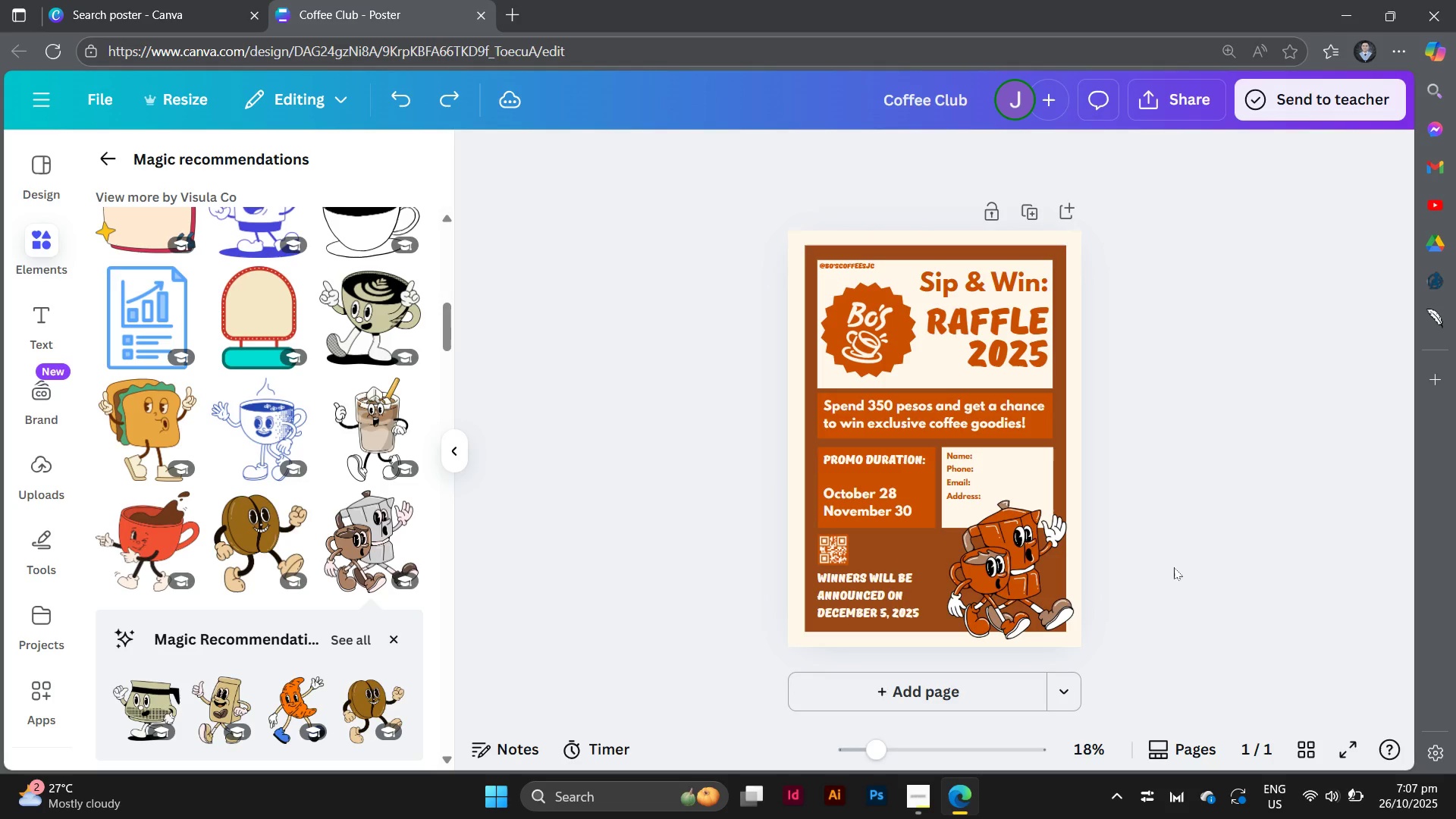 
key(Control+Z)
 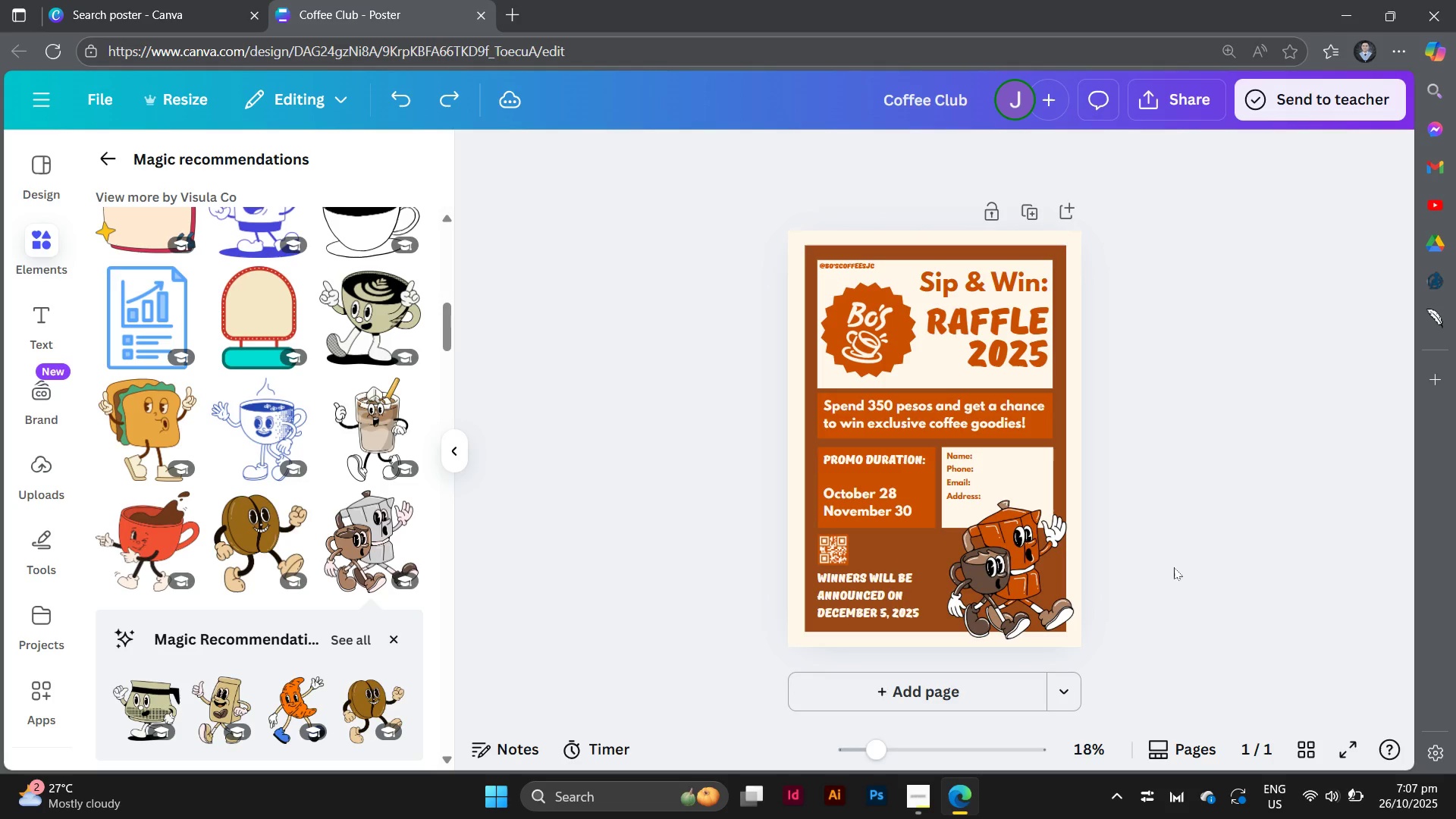 
key(Control+Z)
 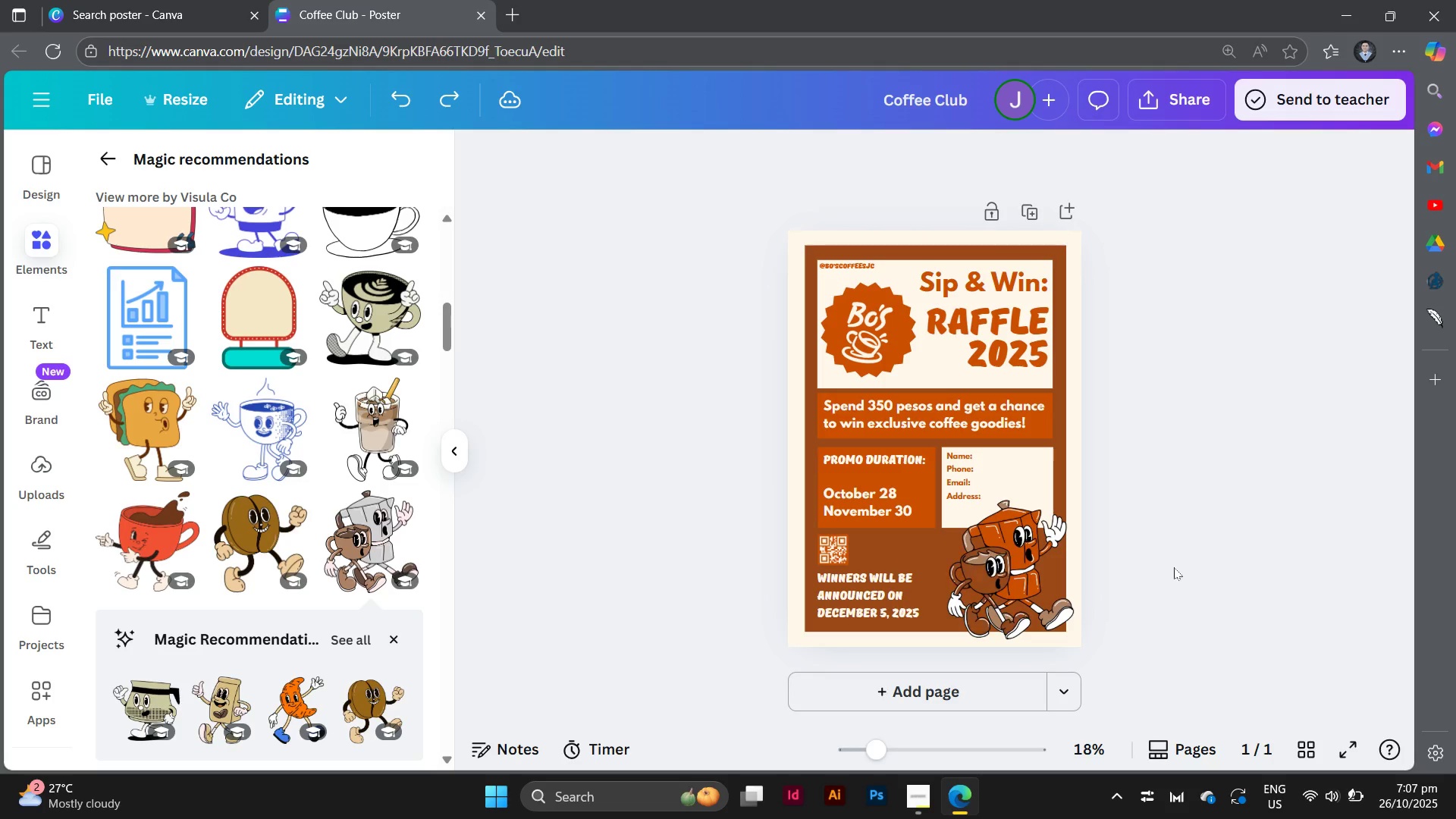 
key(Control+Z)
 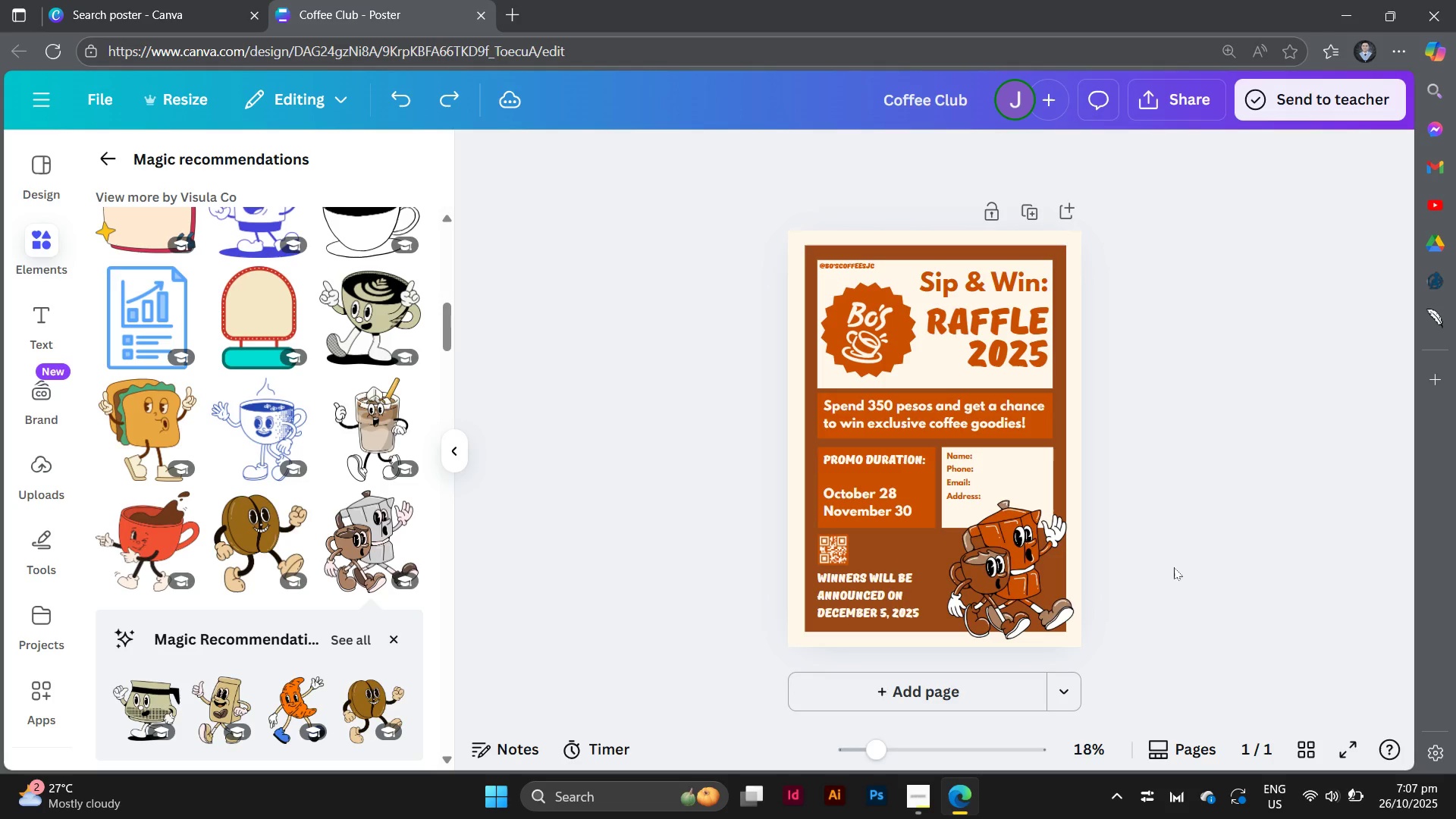 
key(Control+Z)
 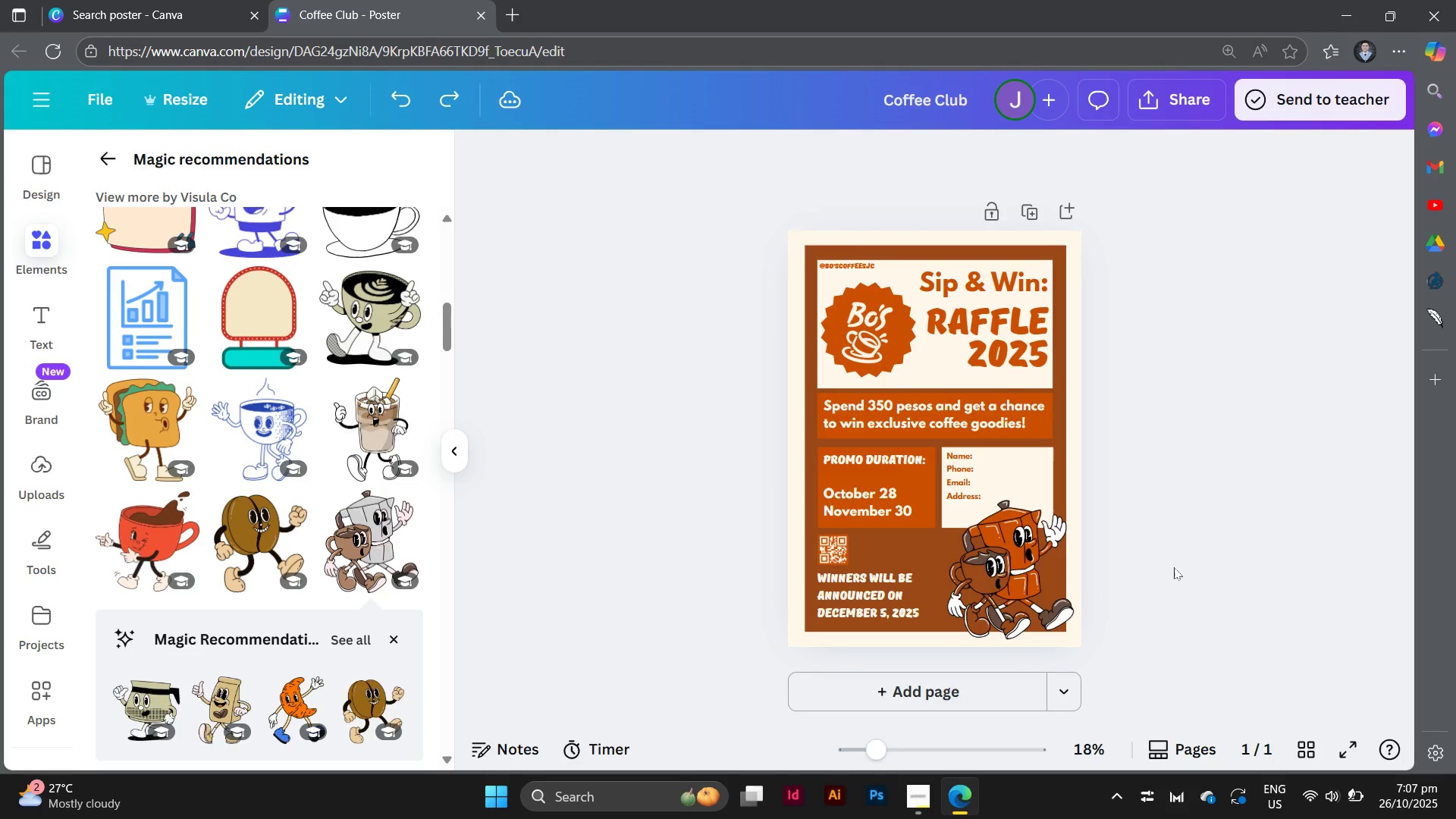 
key(Control+Z)
 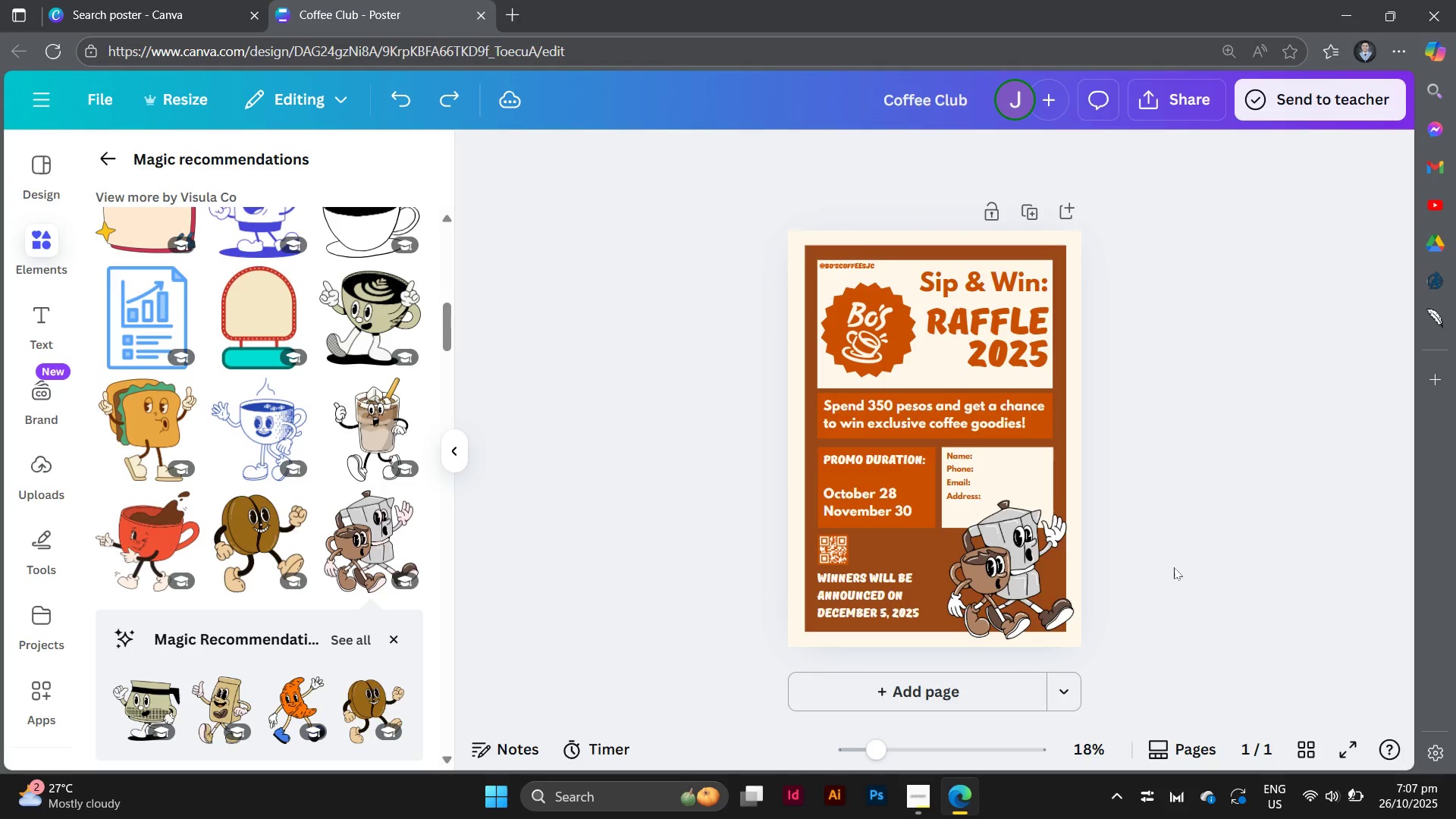 
key(Control+Z)
 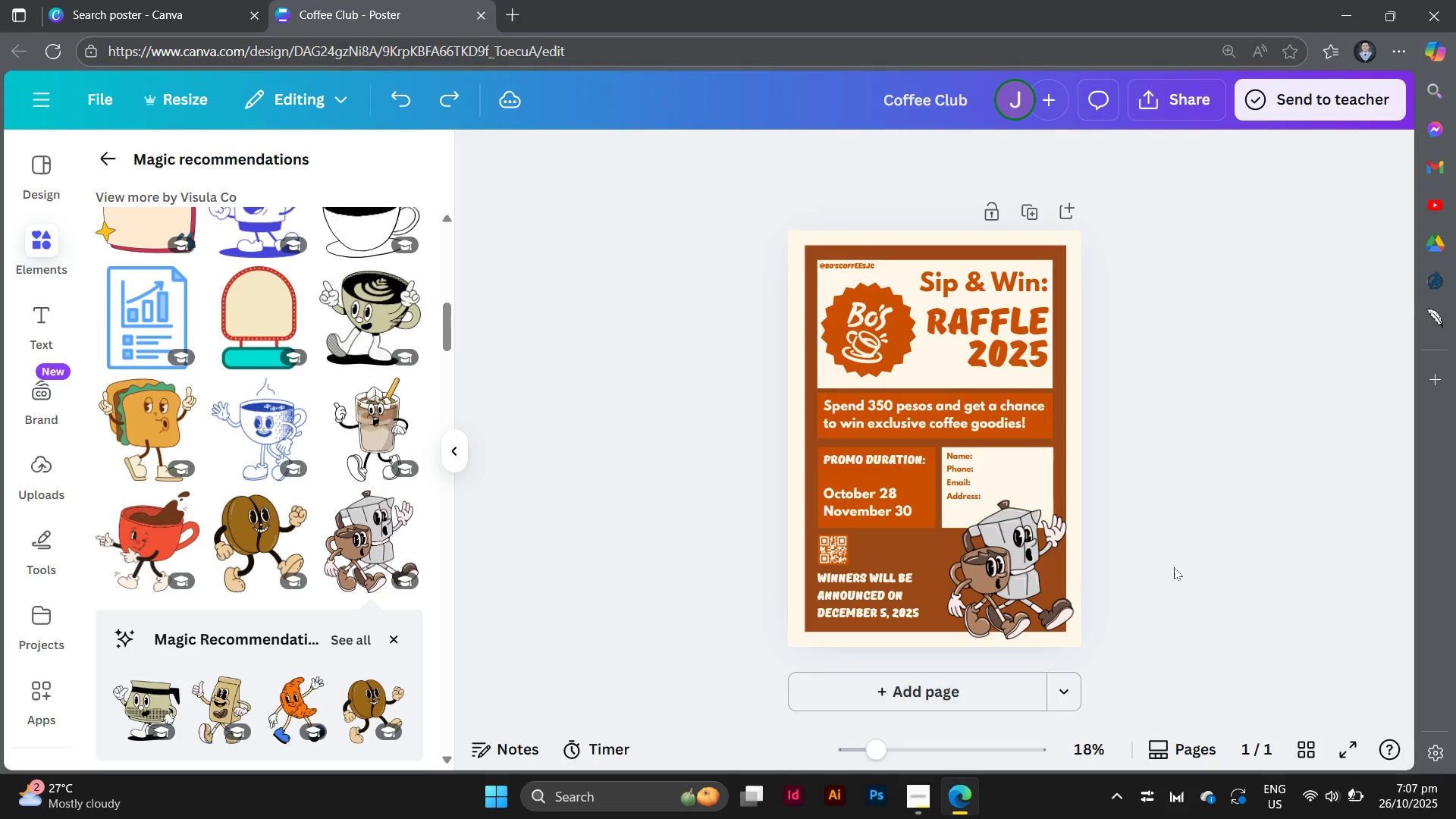 
key(Control+Z)
 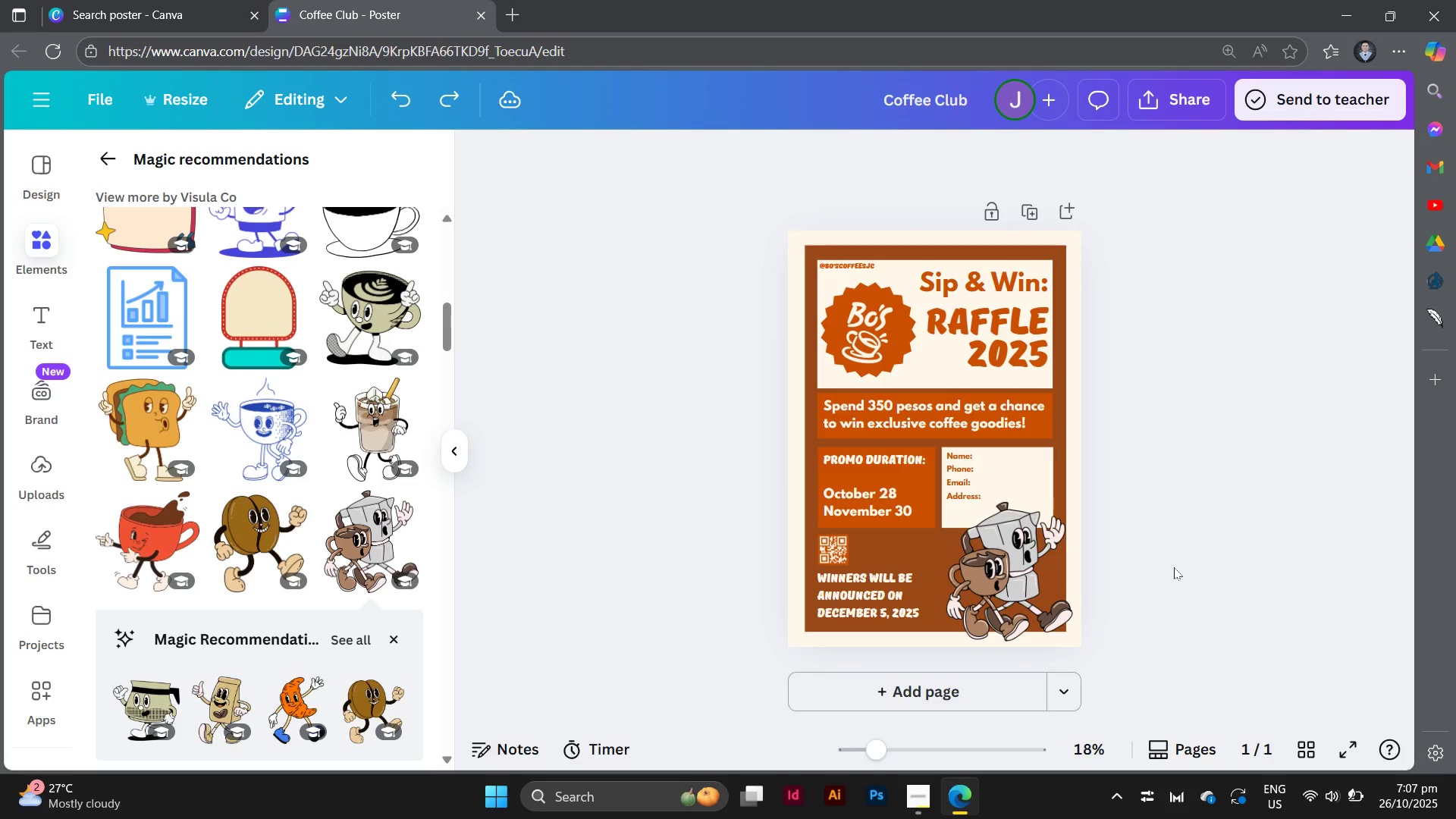 
key(Control+Z)
 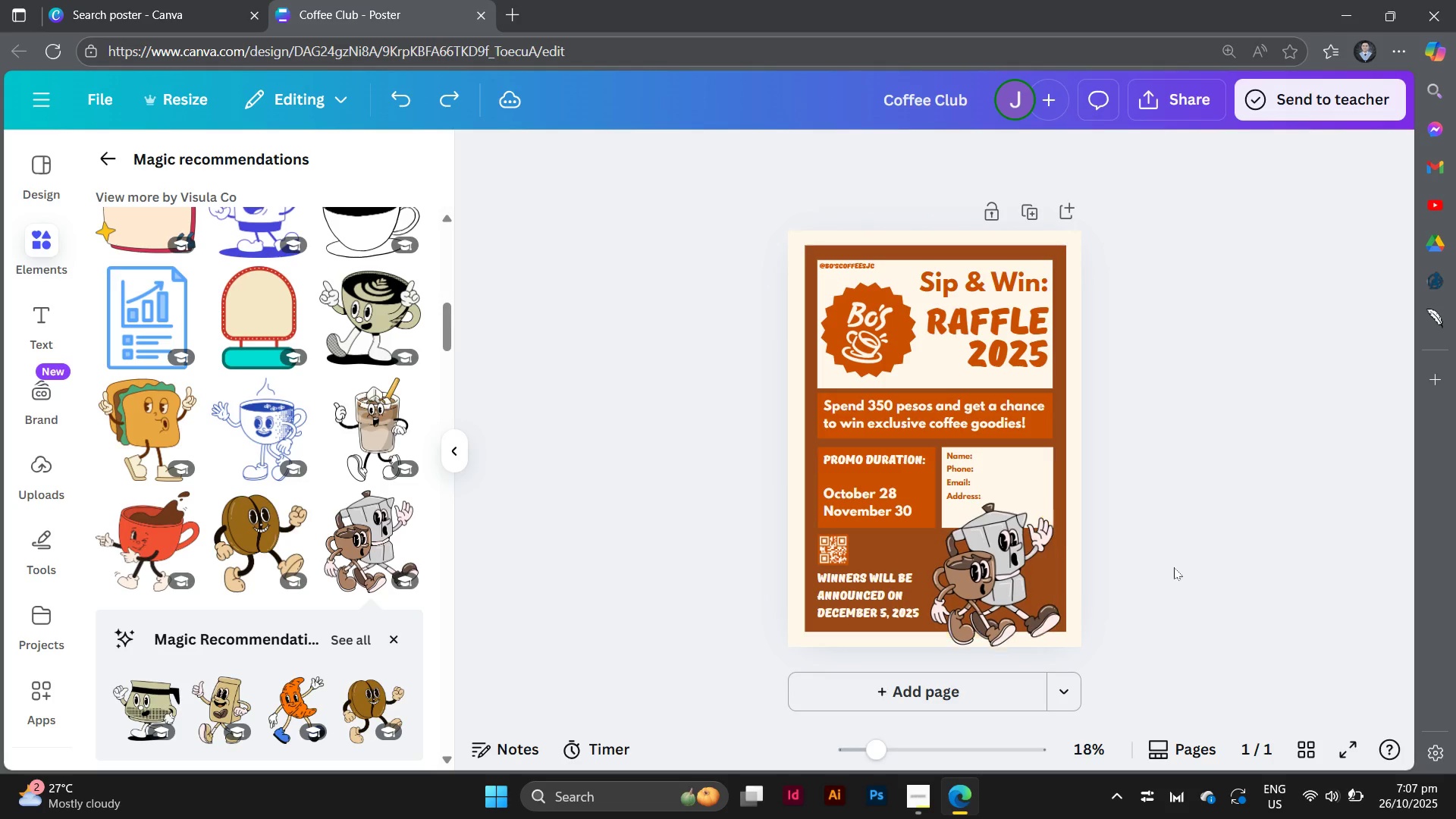 
key(Control+Z)
 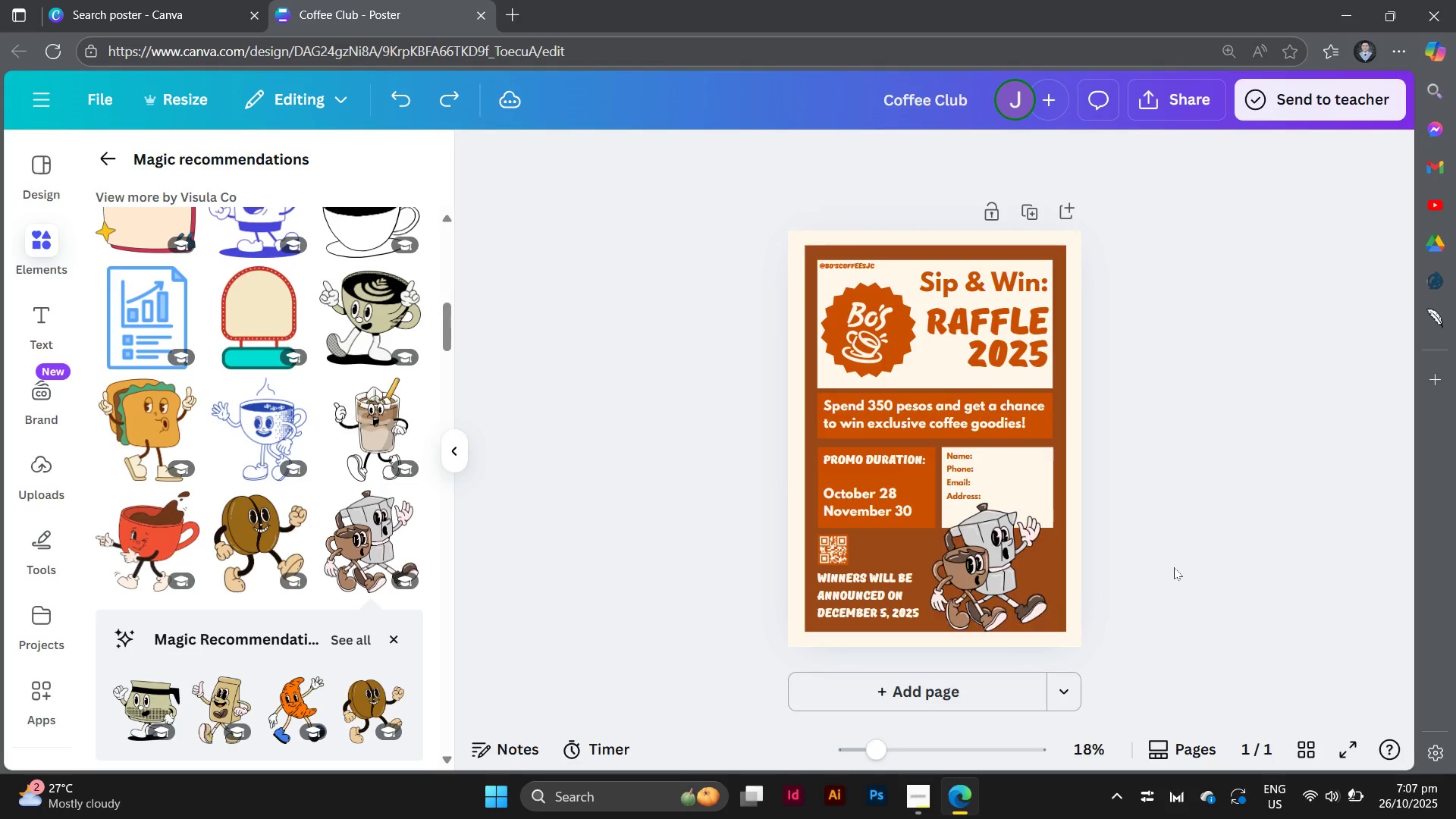 
key(Control+Z)
 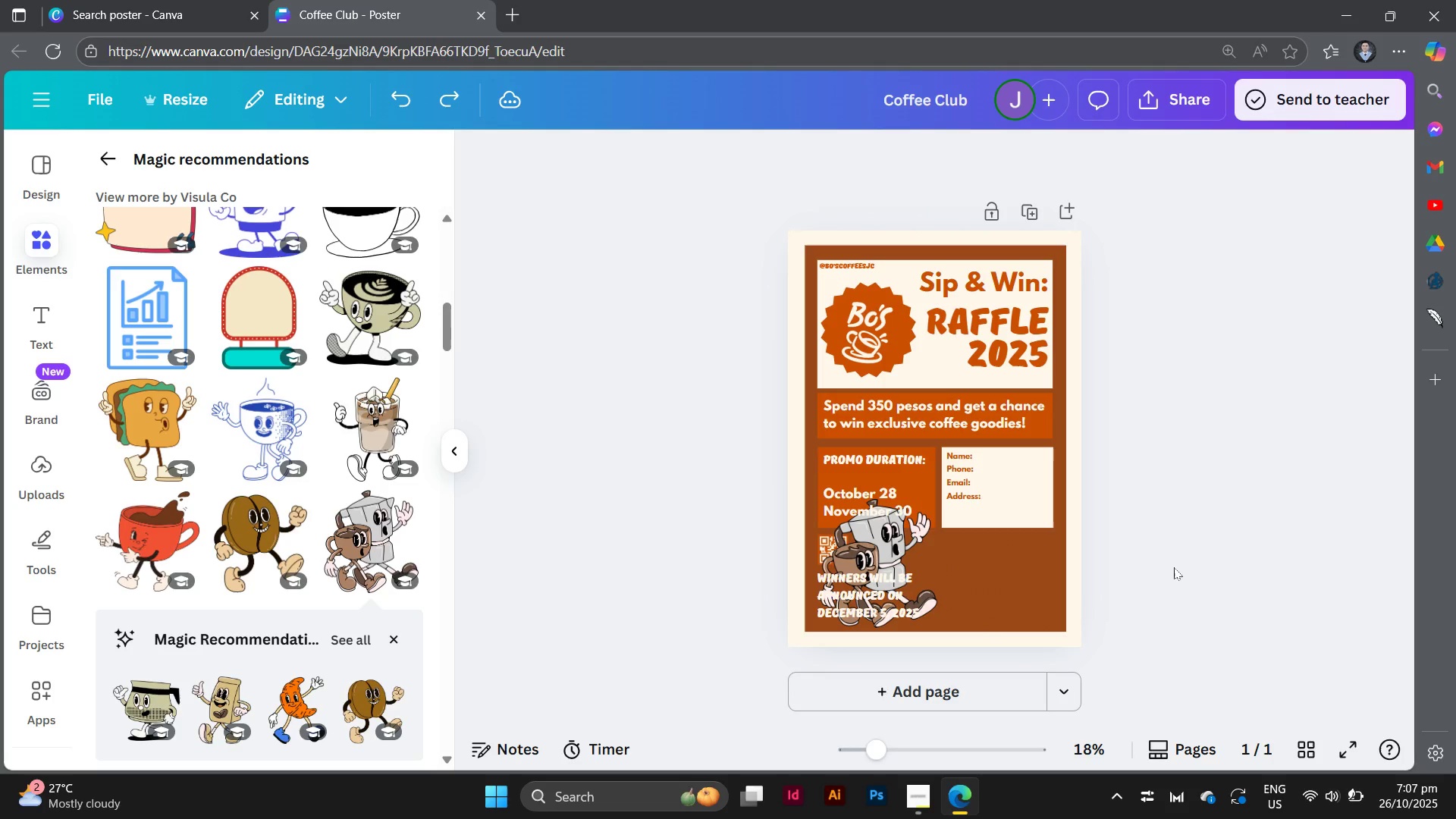 
key(Control+Z)
 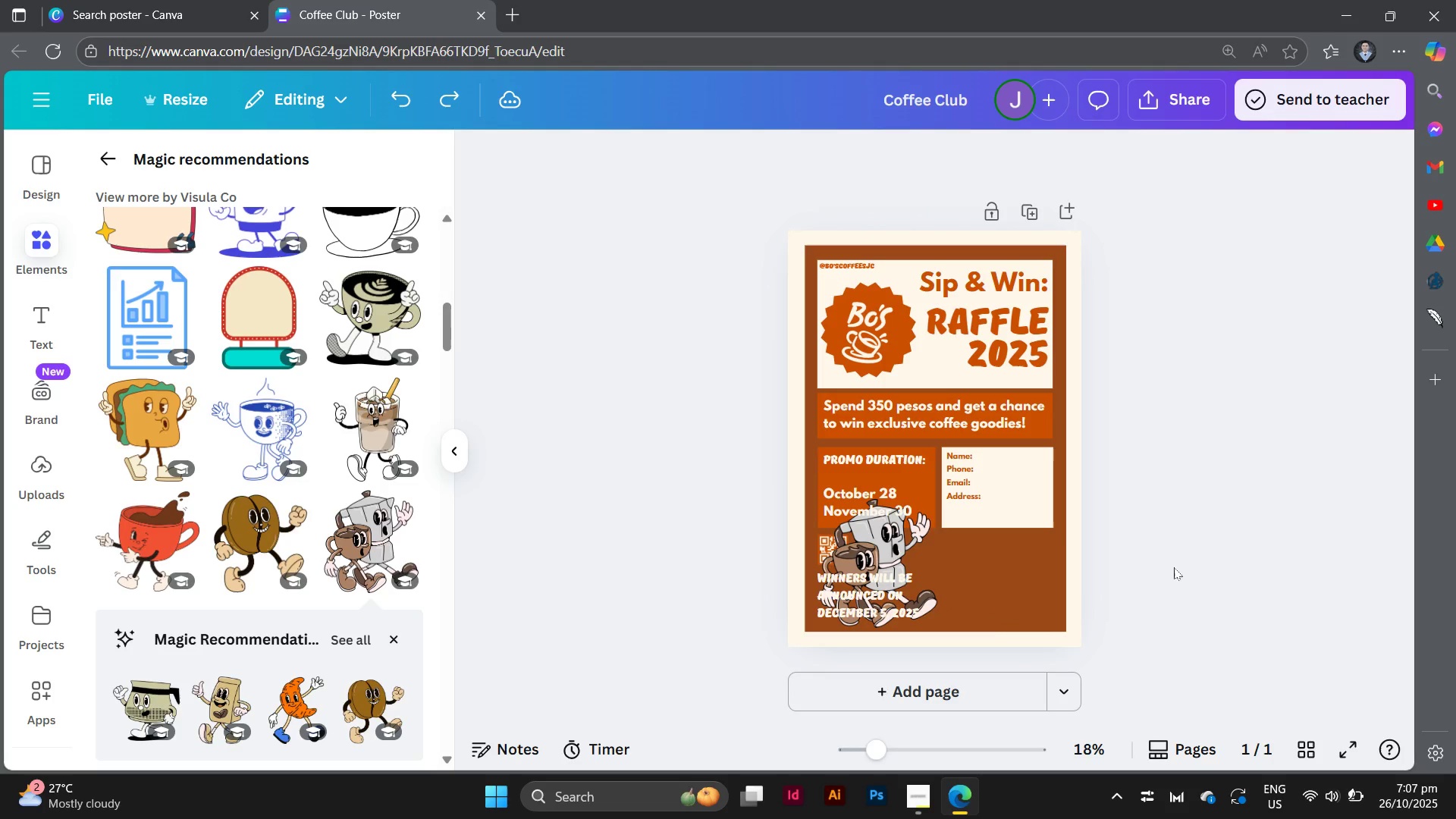 
key(Control+Z)
 